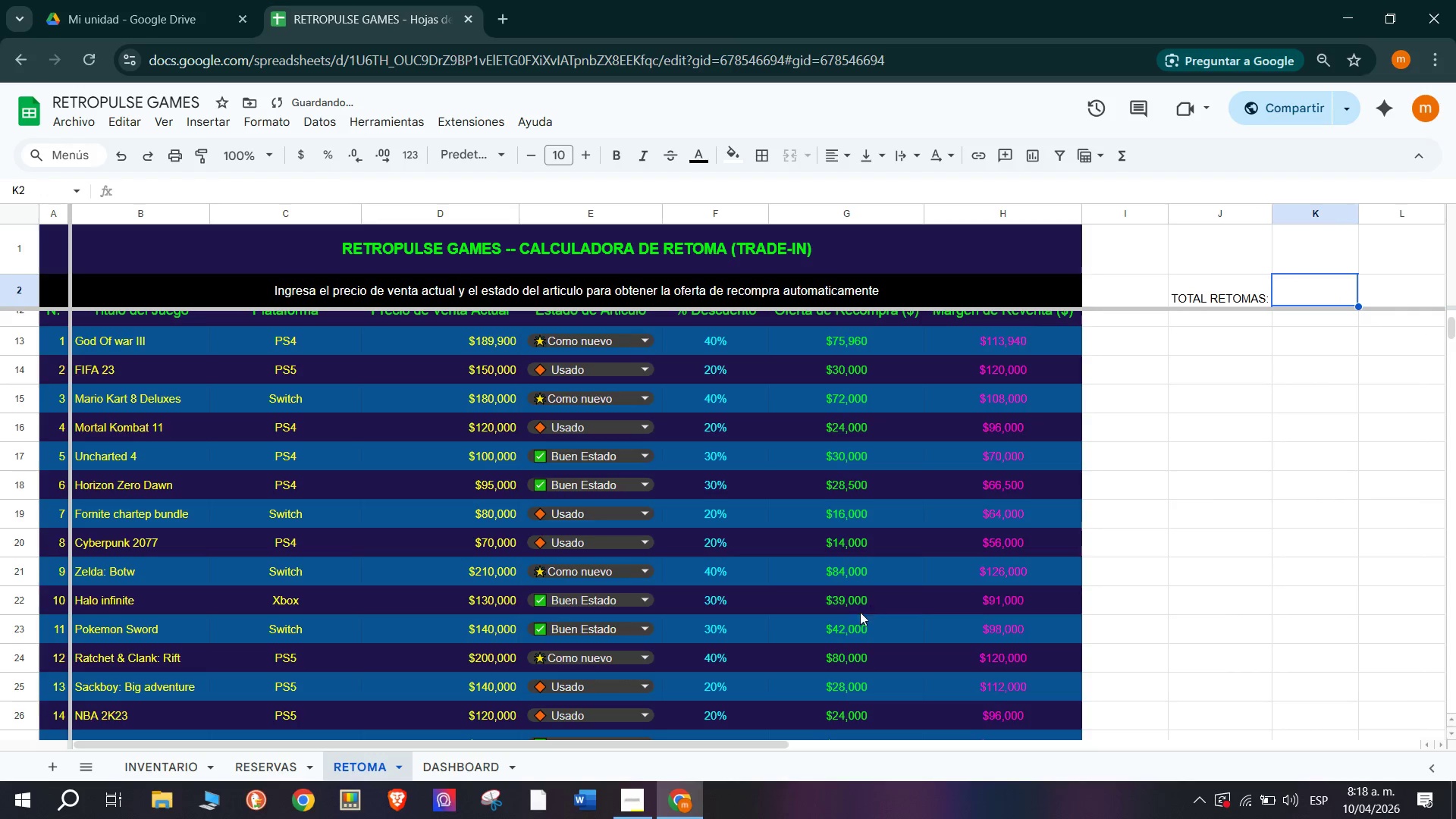 
scroll: coordinate [840, 628], scroll_direction: down, amount: 1.0
 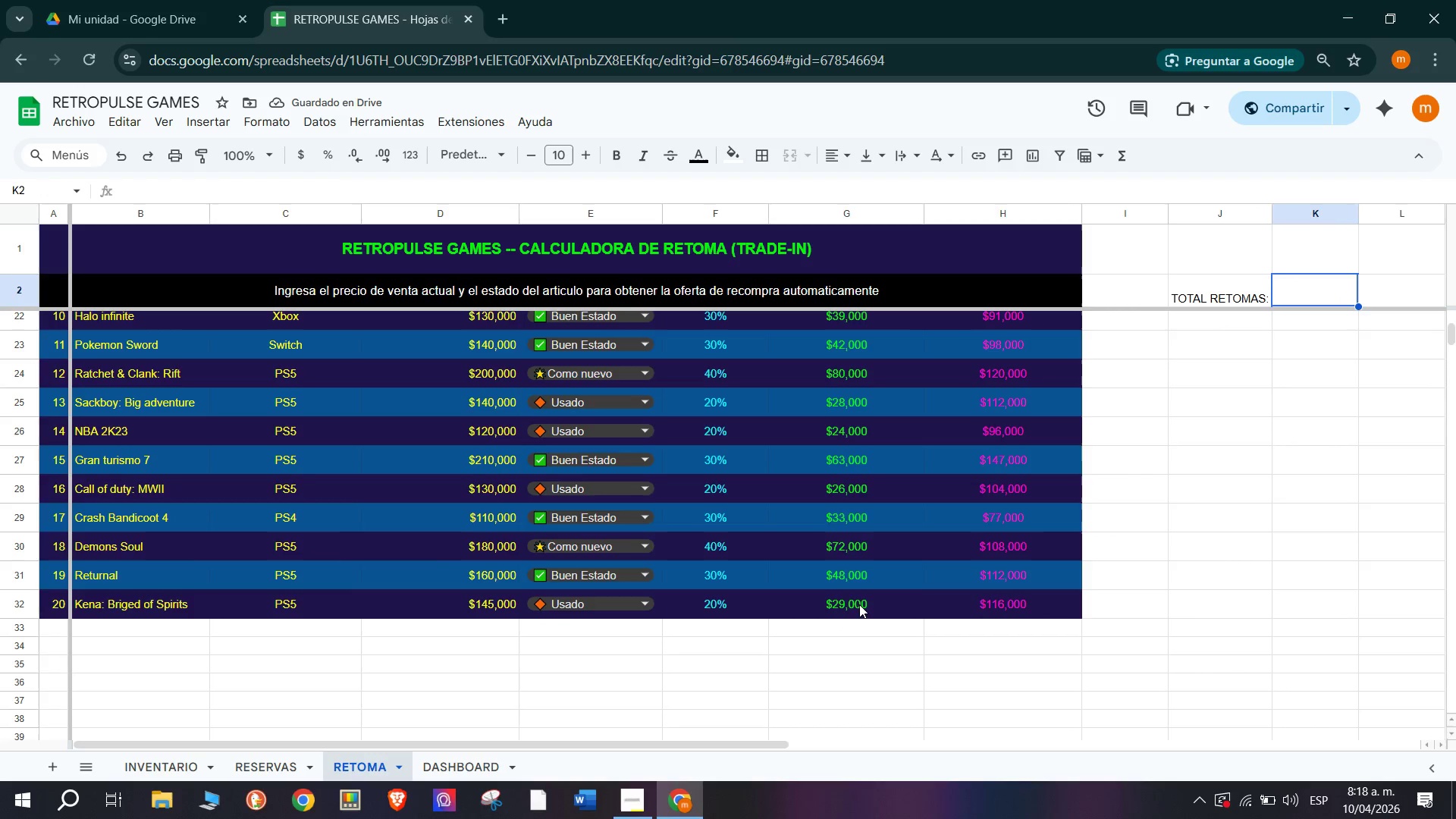 
left_click([859, 604])
 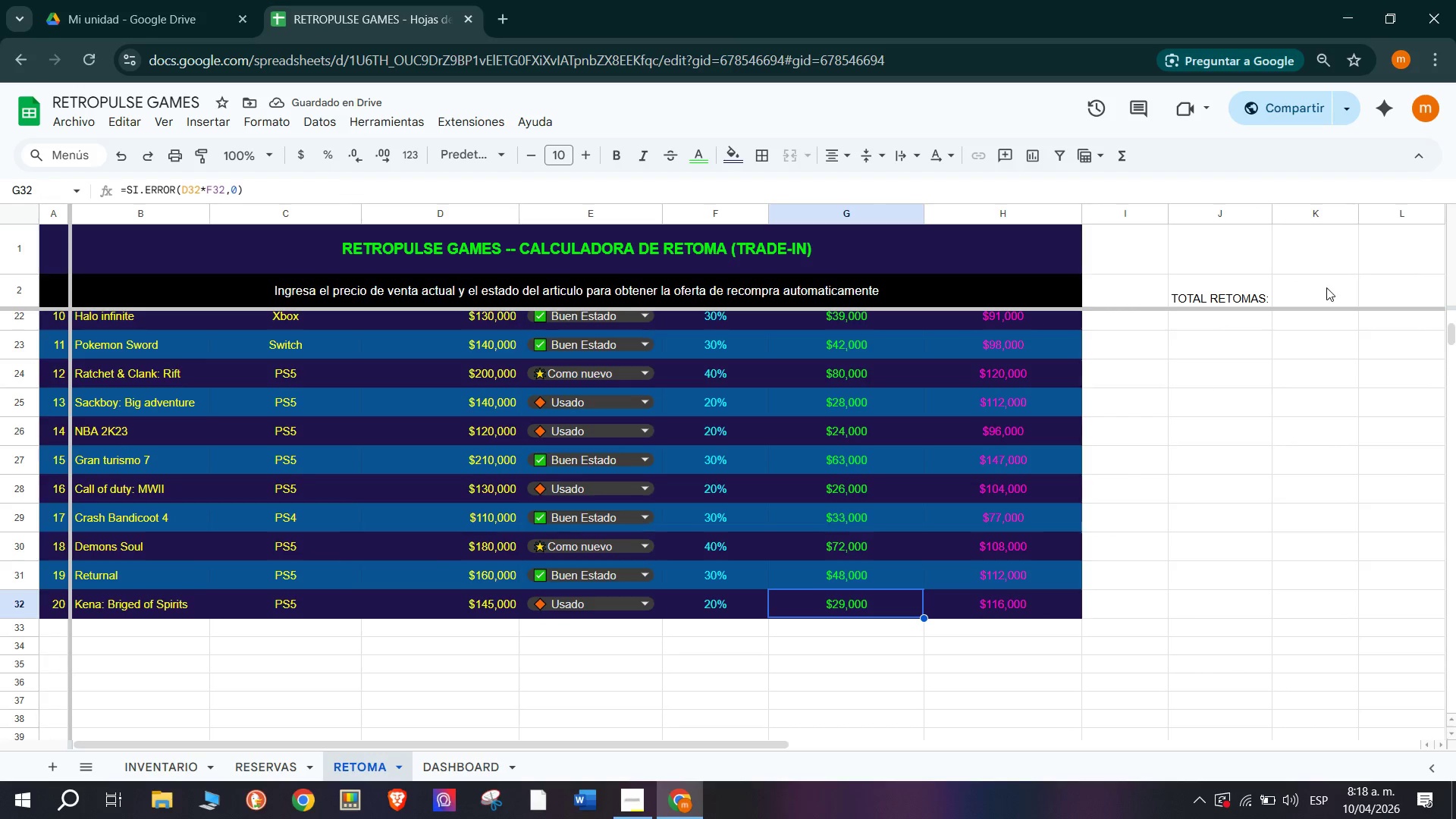 
left_click([1326, 287])
 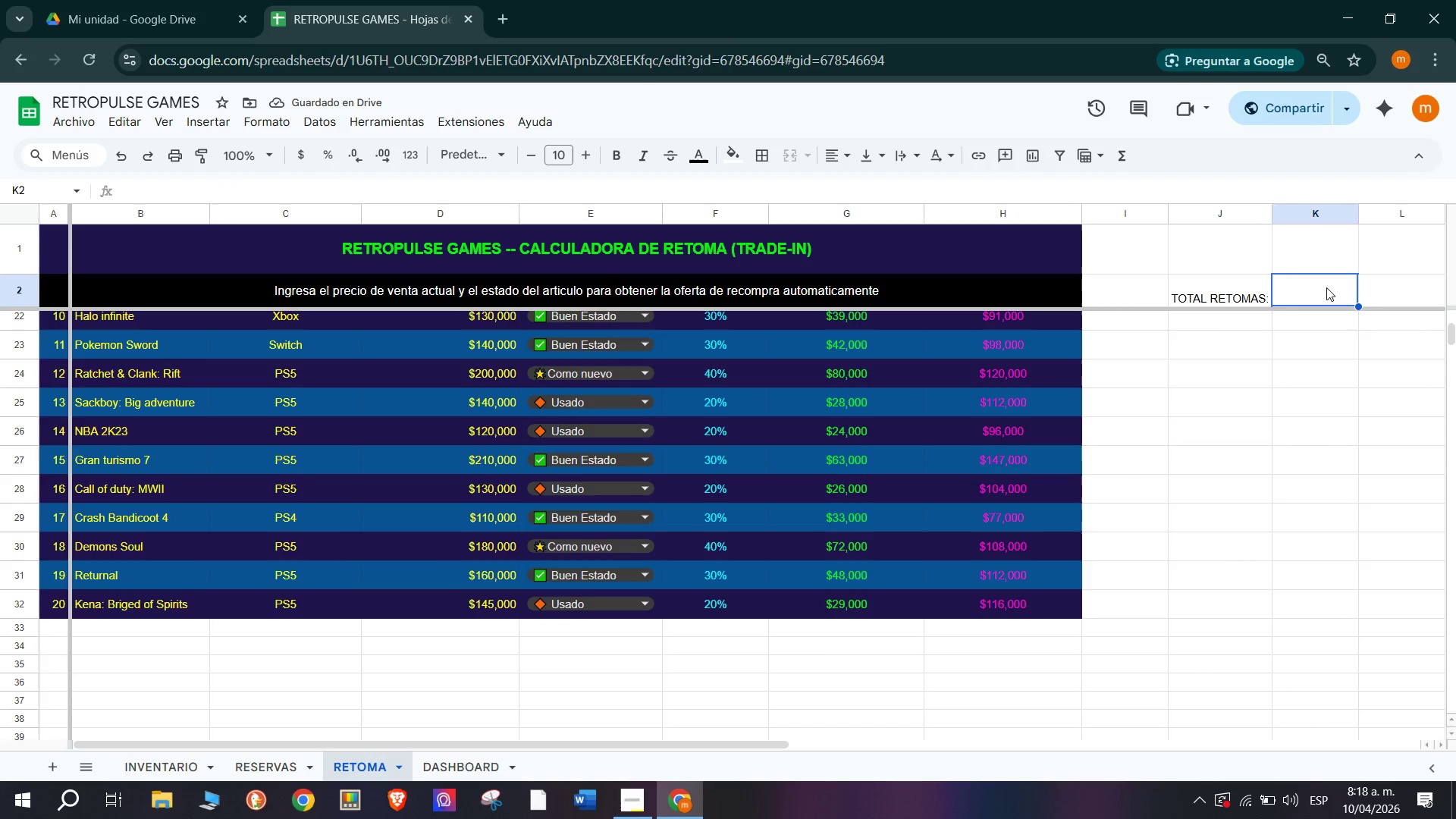 
type()S)
key(Backspace)
type(SUM)
 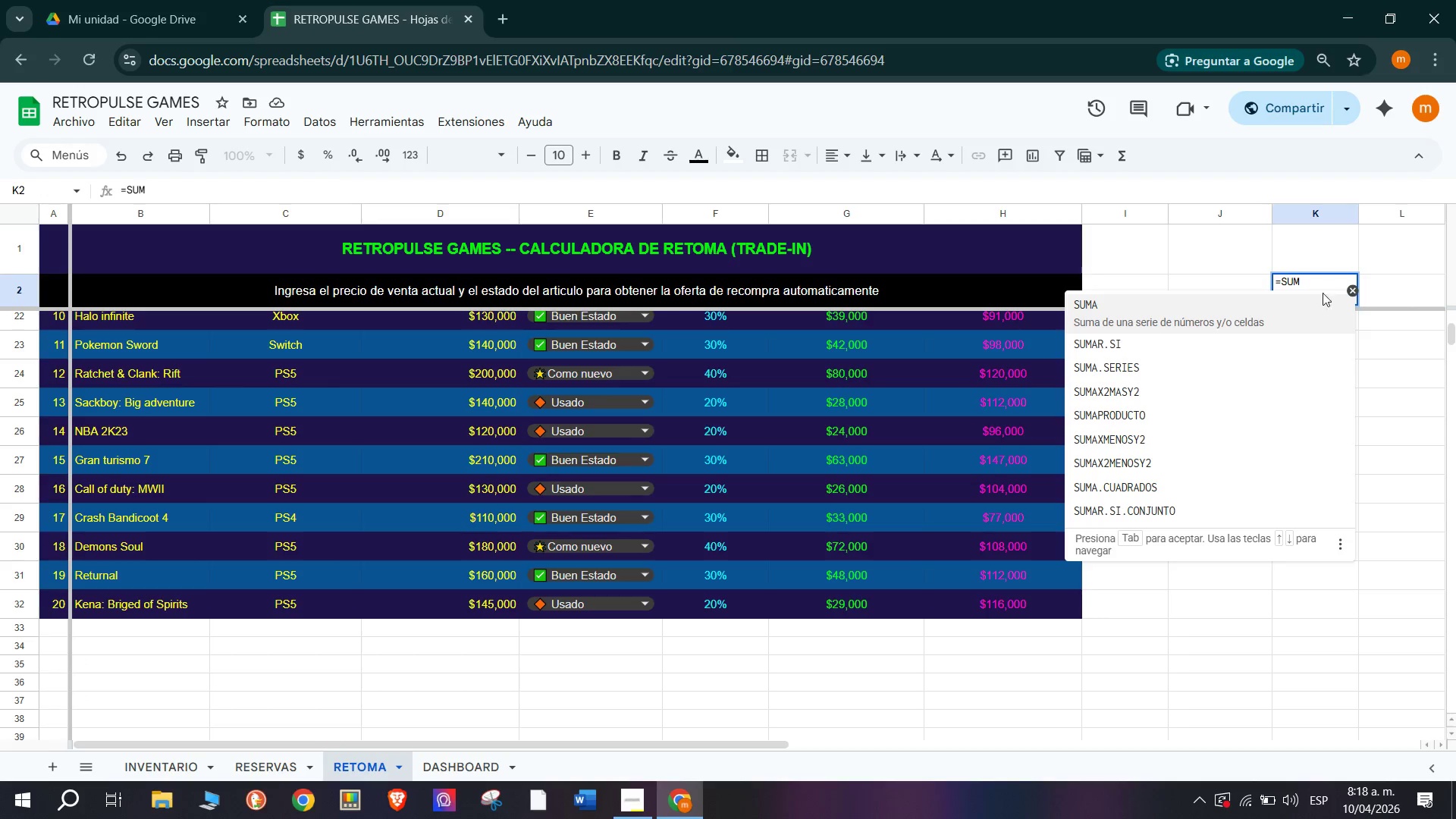 
left_click([1304, 308])
 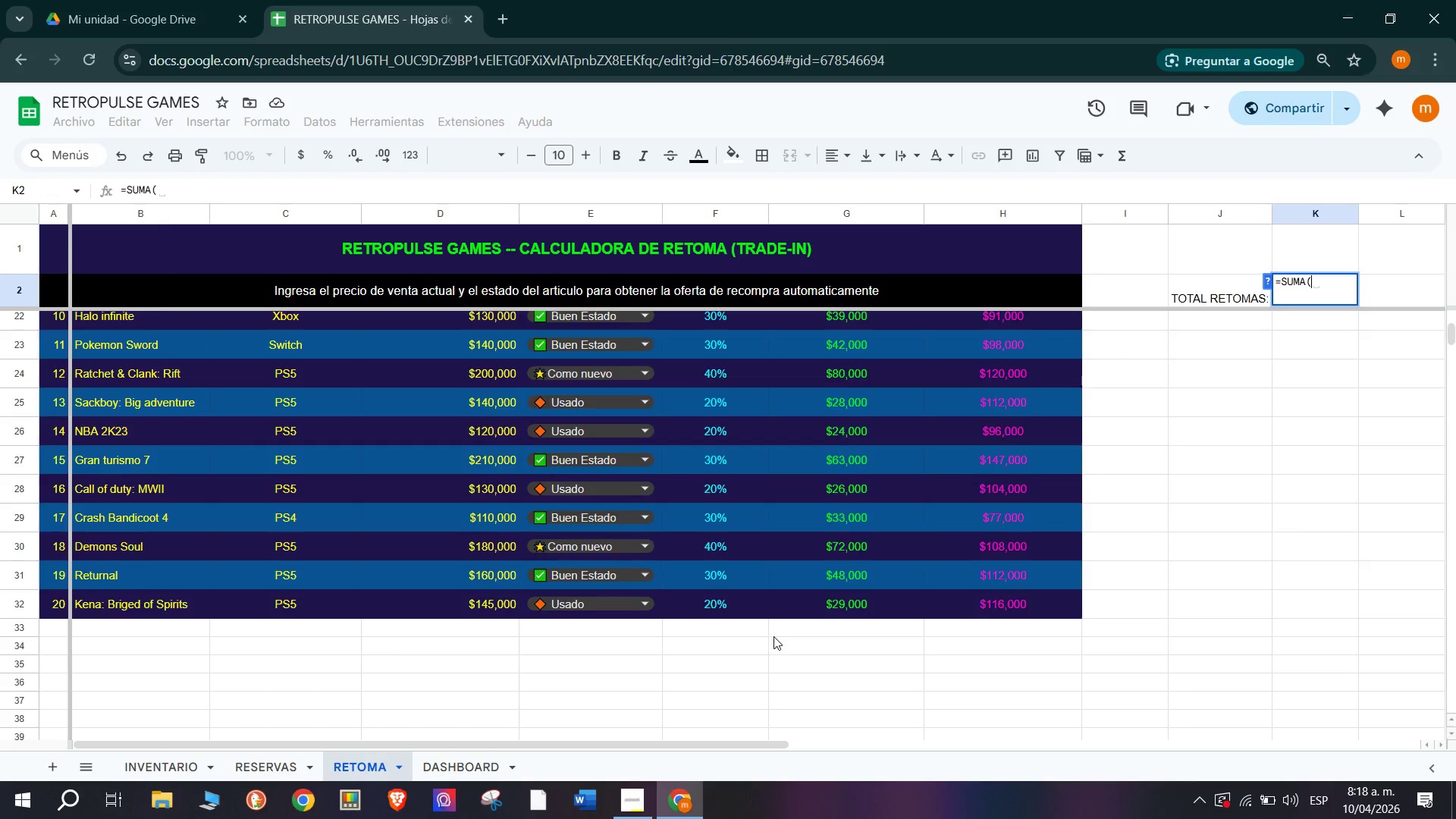 
scroll: coordinate [774, 635], scroll_direction: up, amount: 6.0
 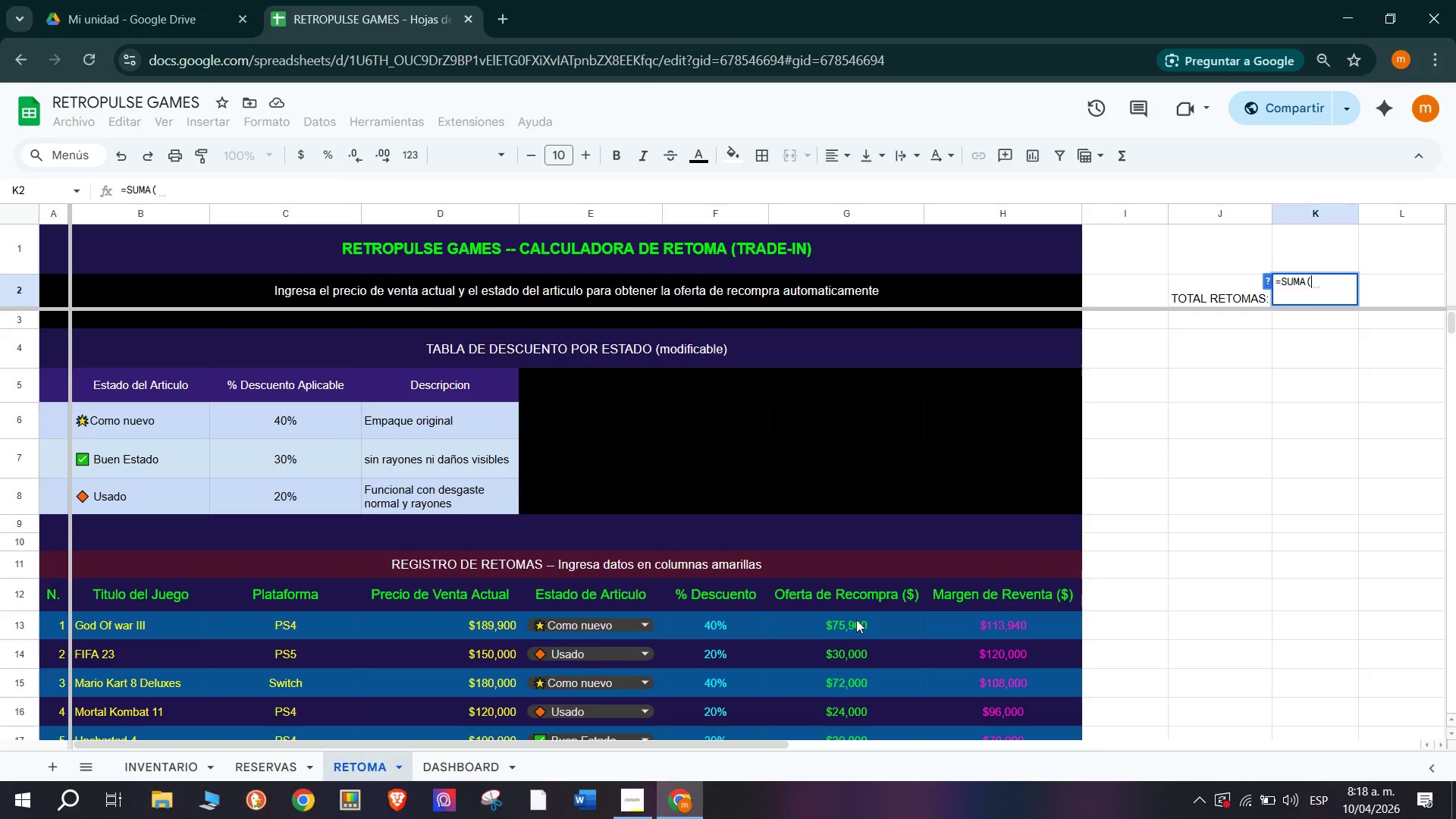 
left_click_drag(start_coordinate=[856, 620], to_coordinate=[867, 557])
 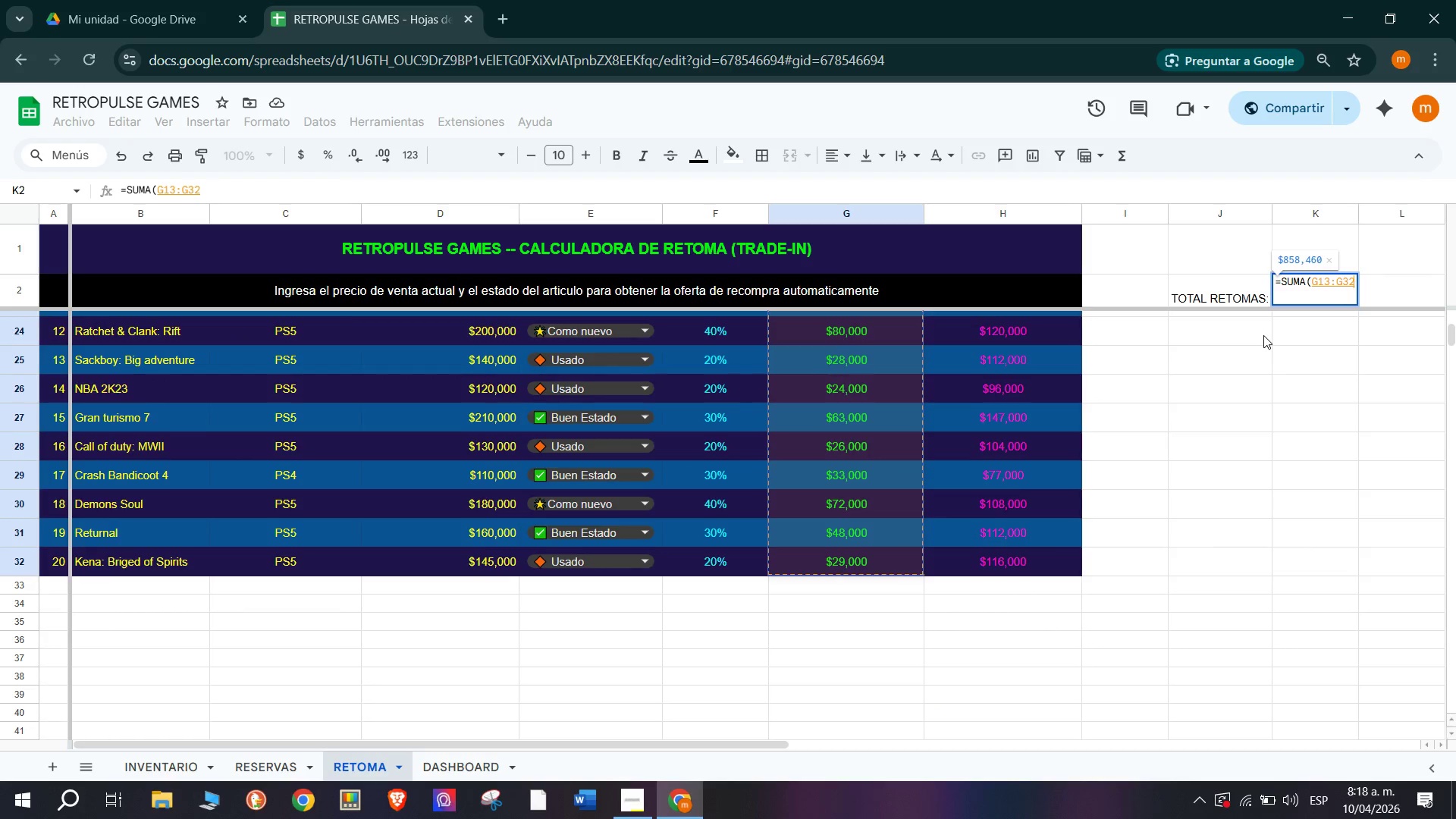 
key(Shift+9)
 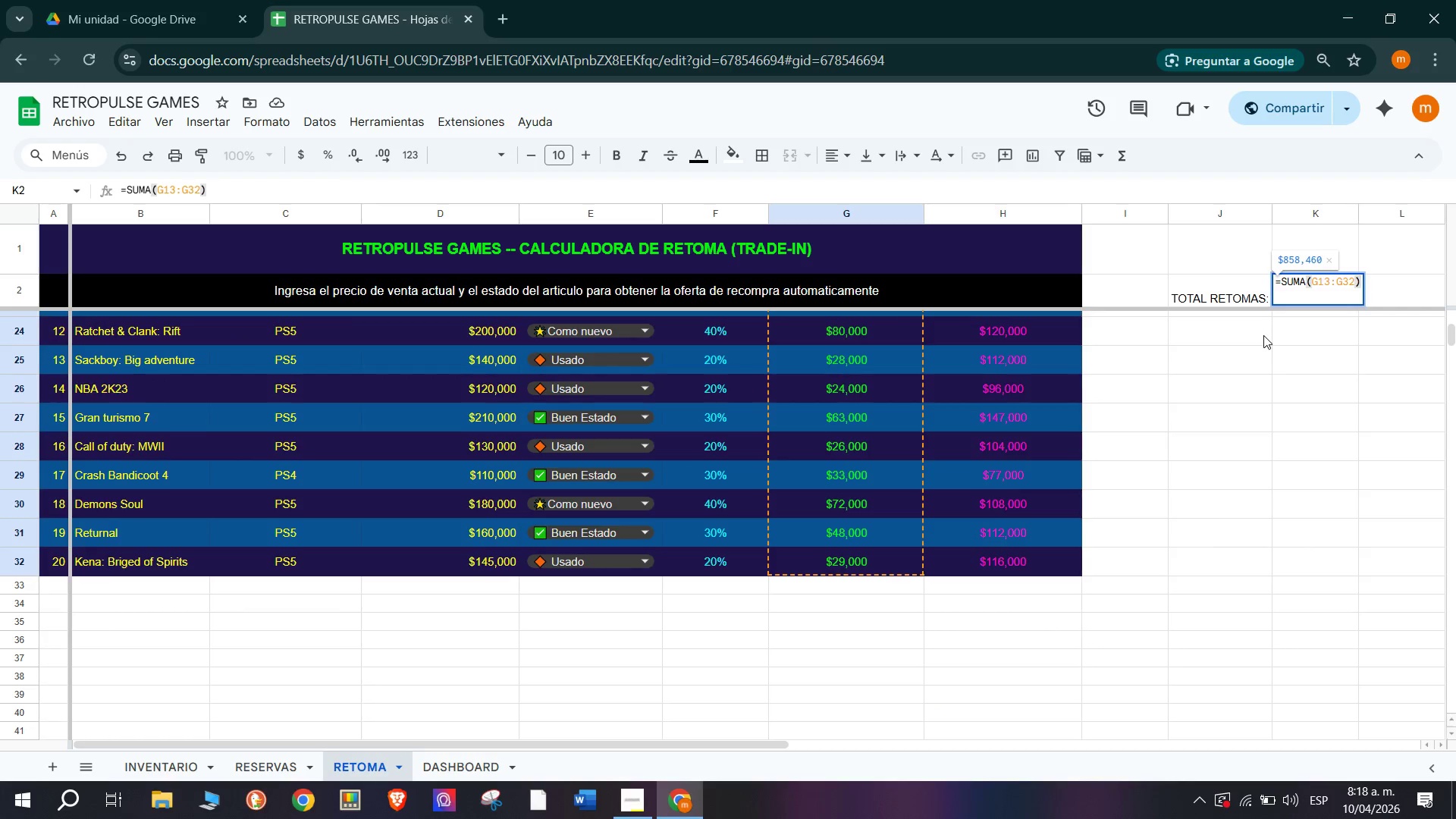 
key(Enter)
 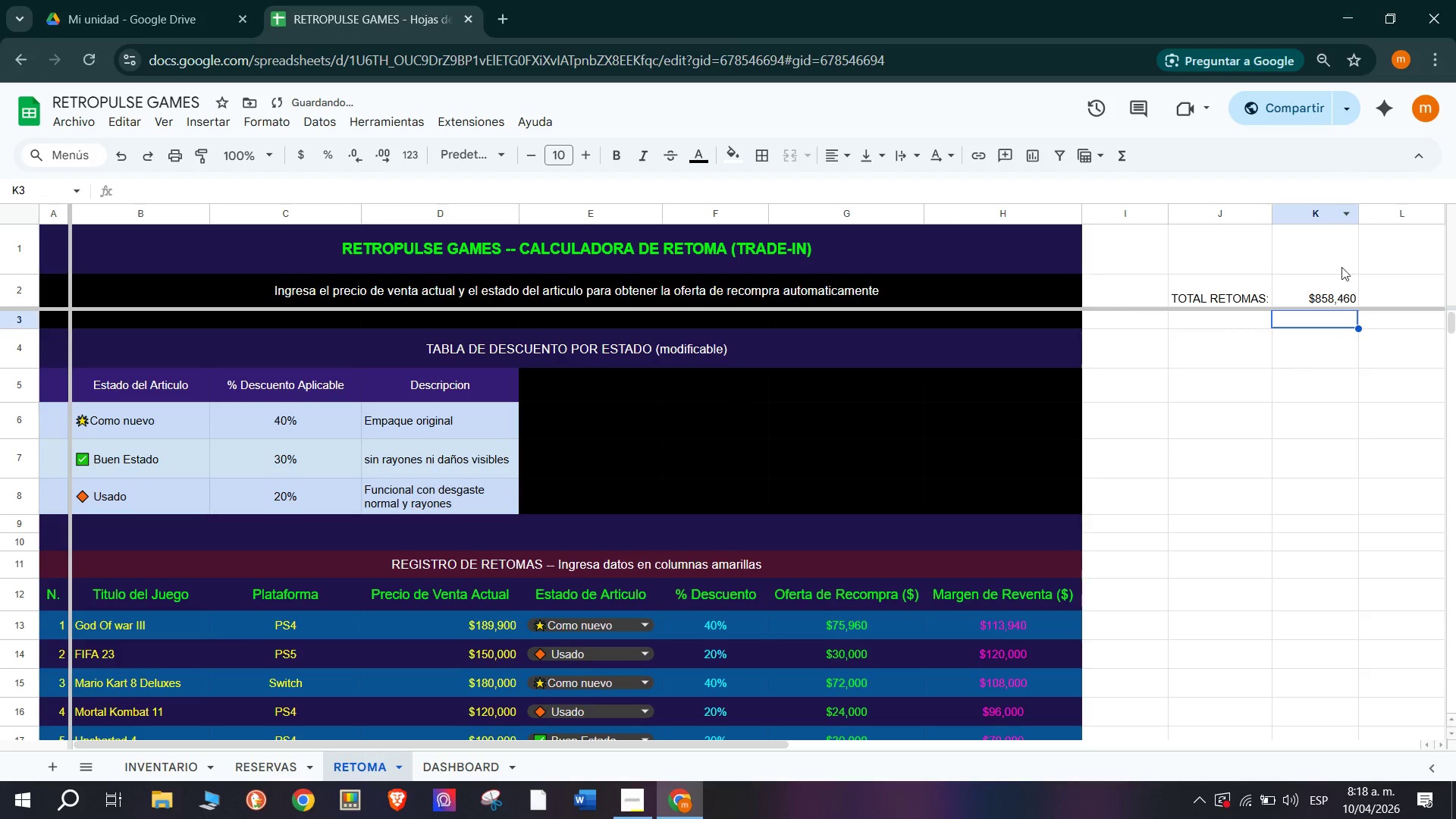 
left_click([1336, 290])
 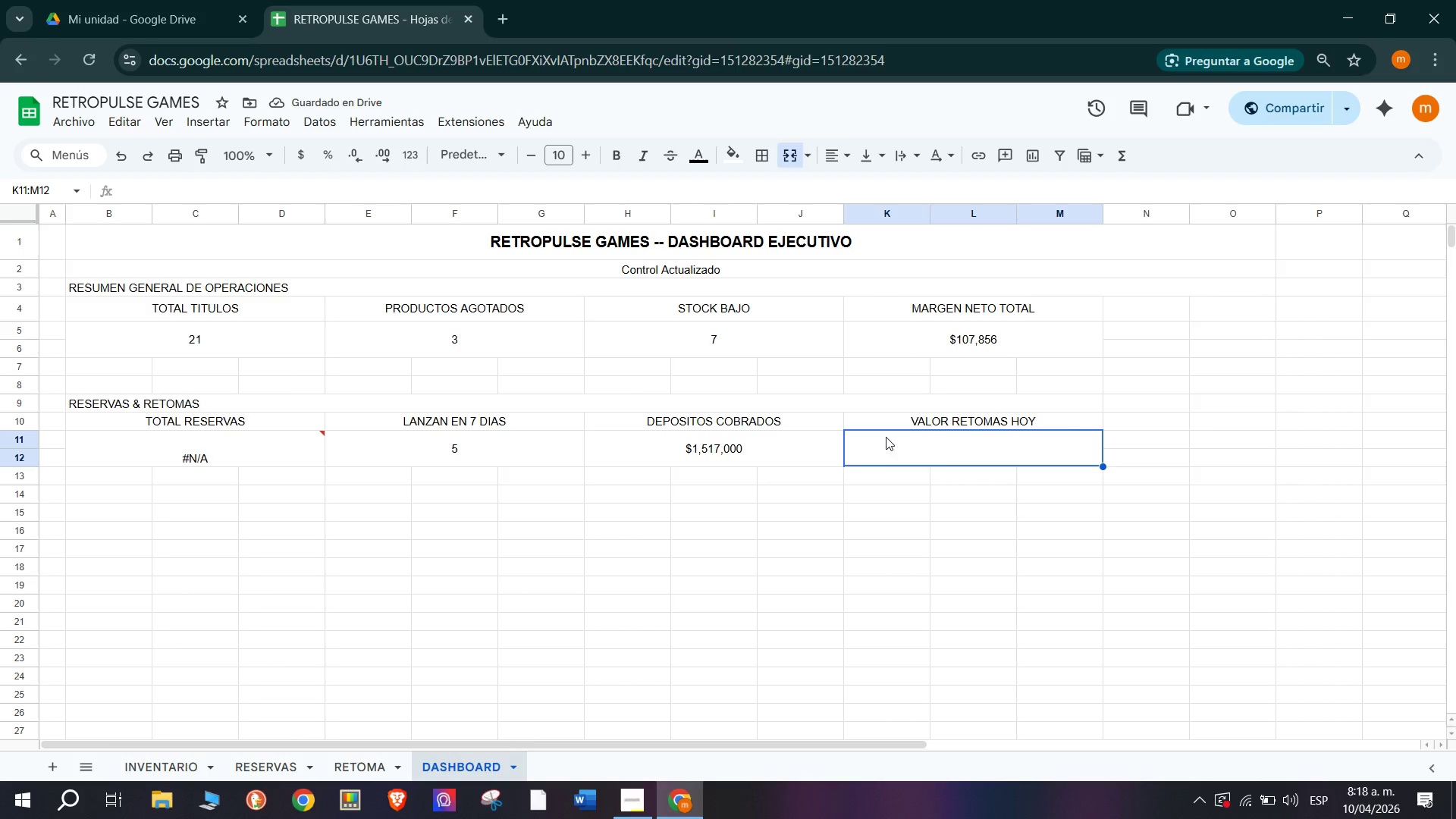 
key(Shift+0)
 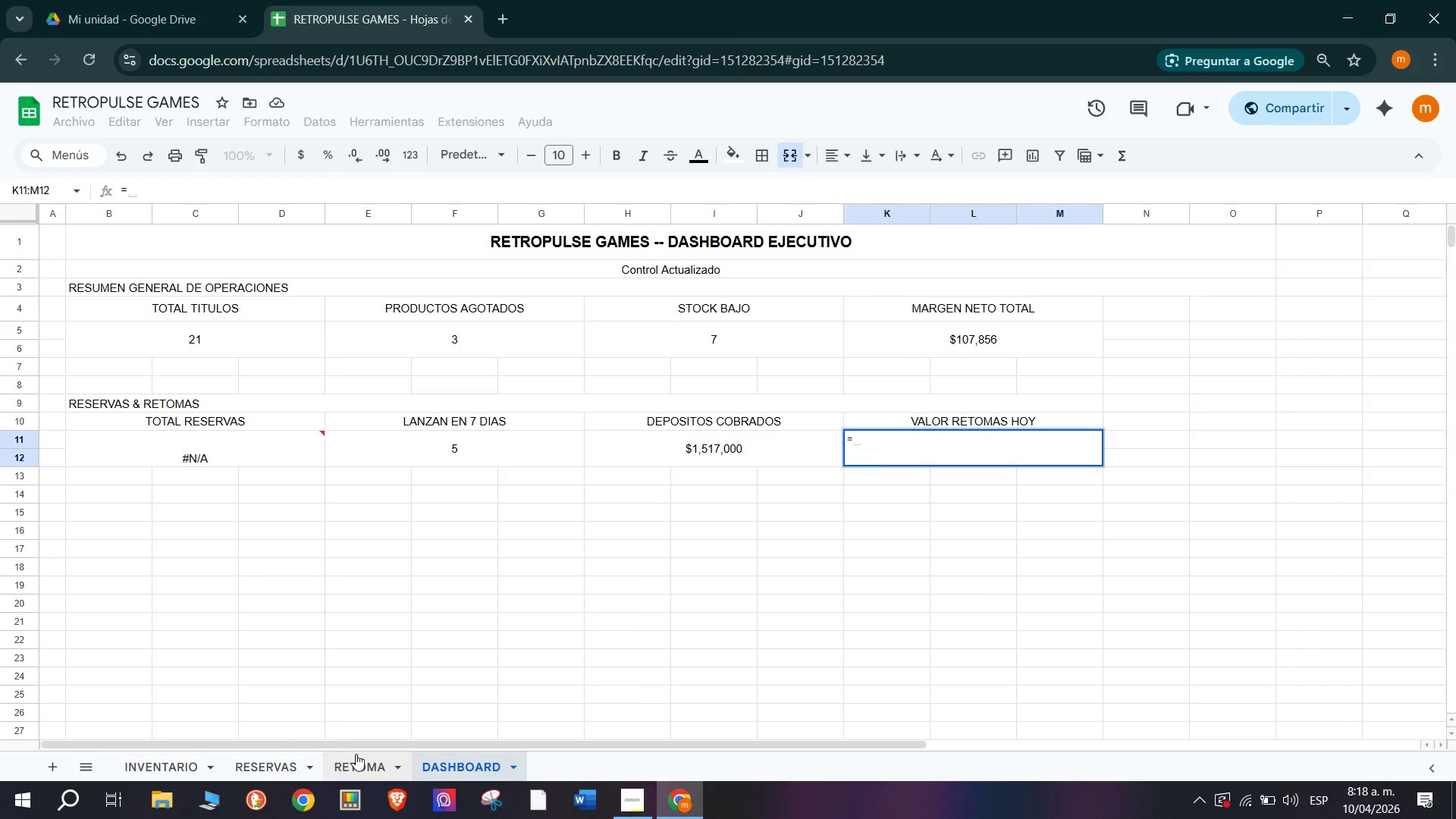 
wait(5.44)
 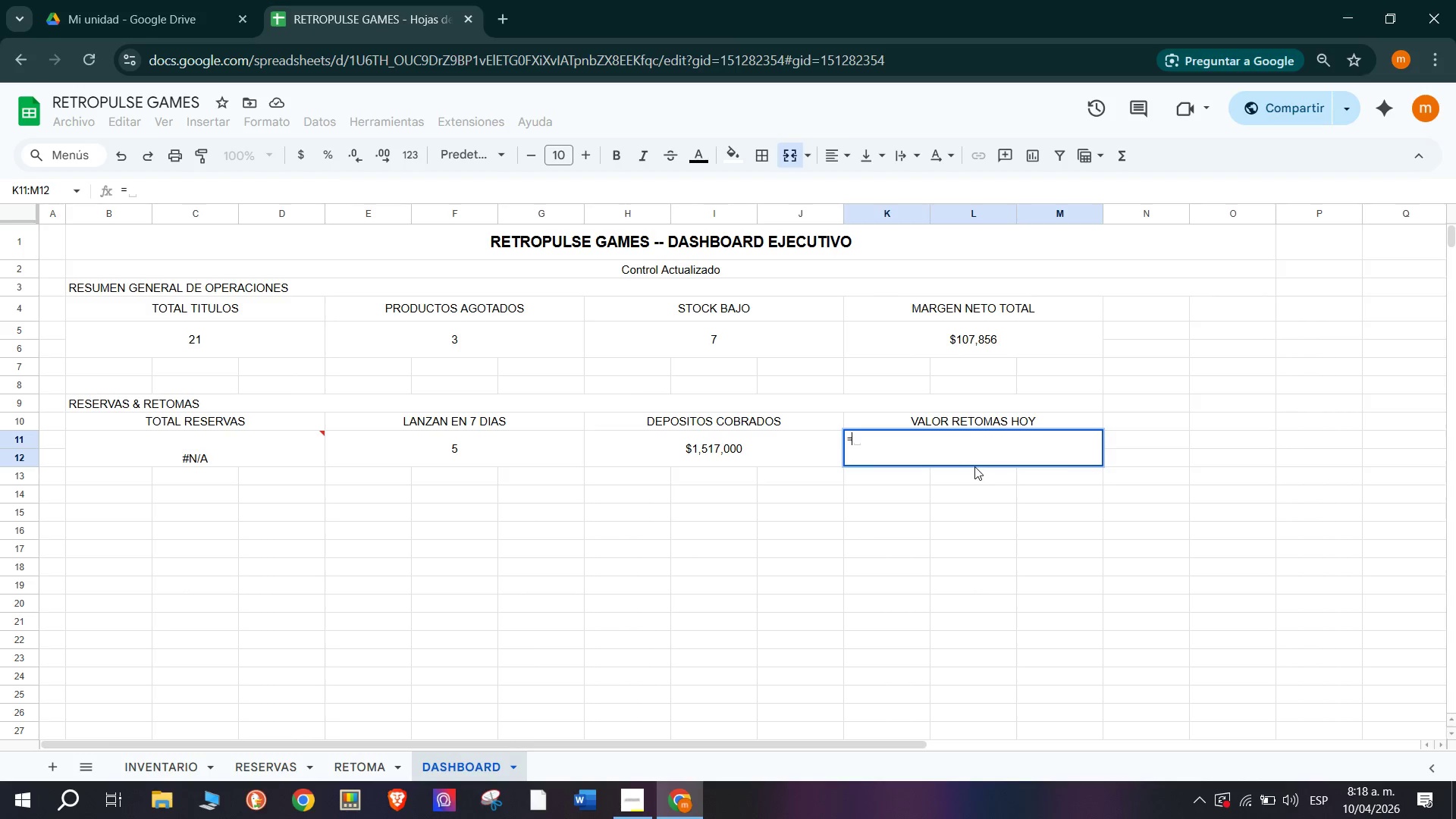 
left_click([1311, 301])
 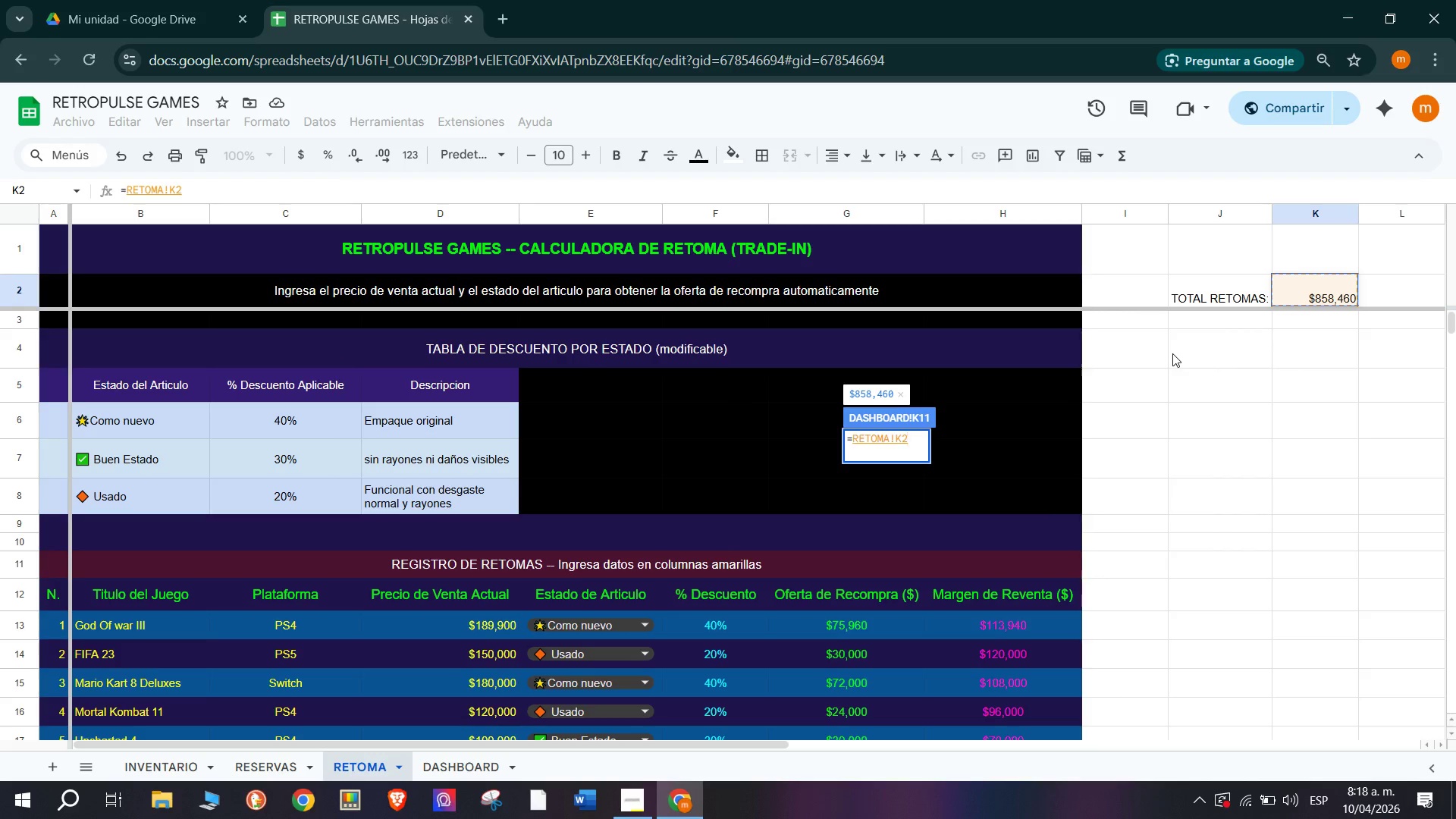 
key(Enter)
 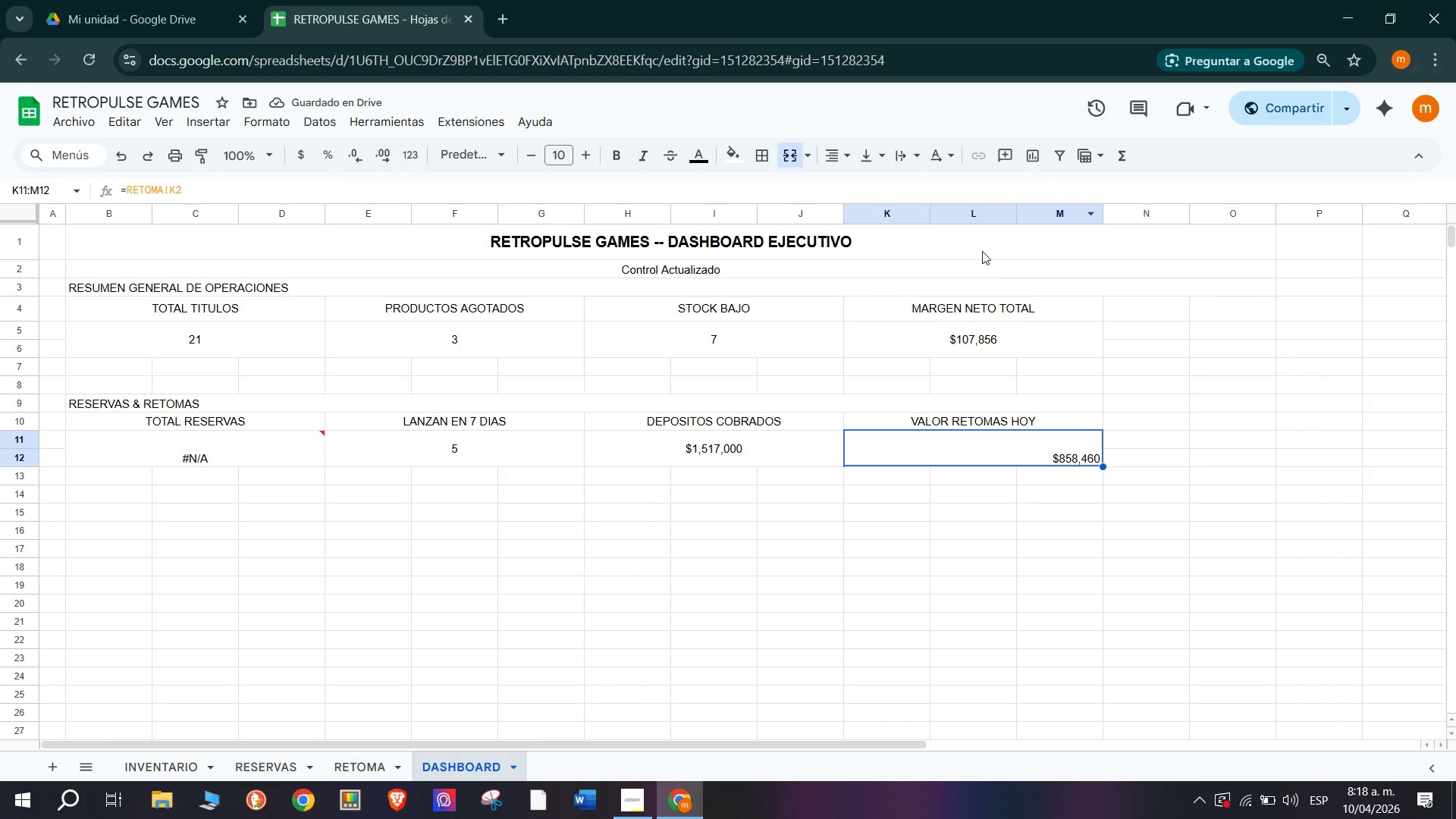 
left_click([849, 152])
 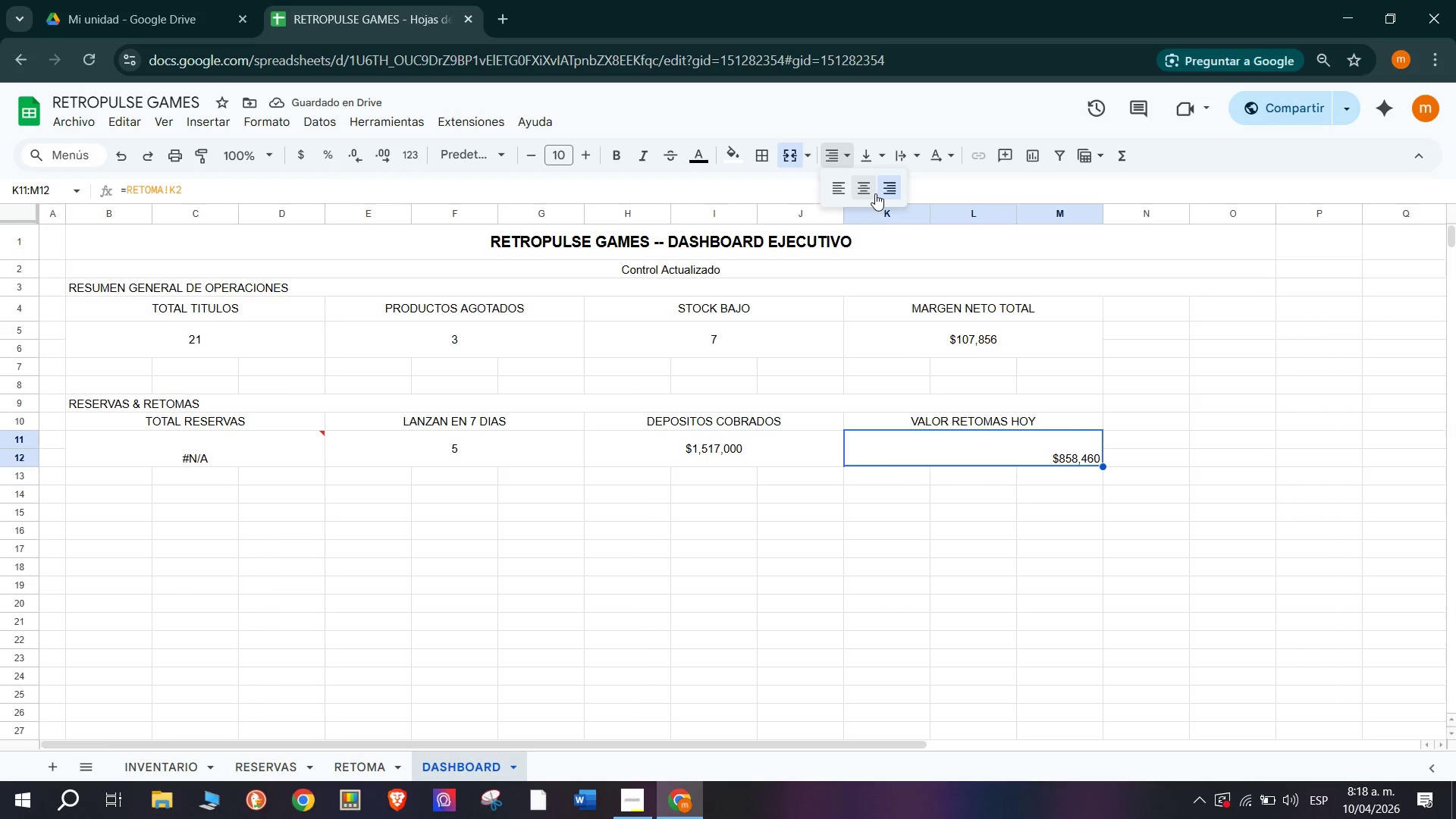 
left_click([875, 193])
 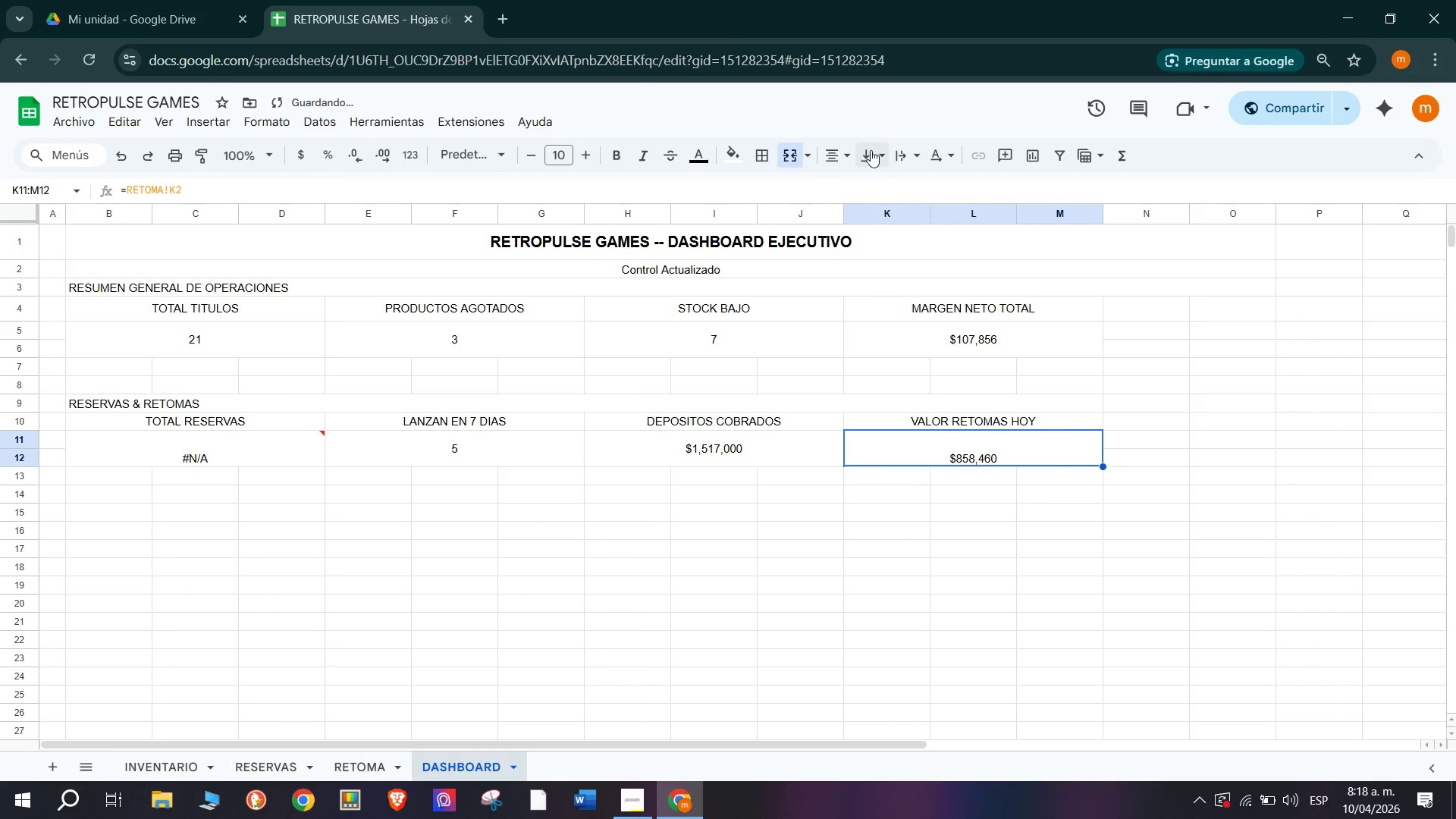 
left_click([871, 150])
 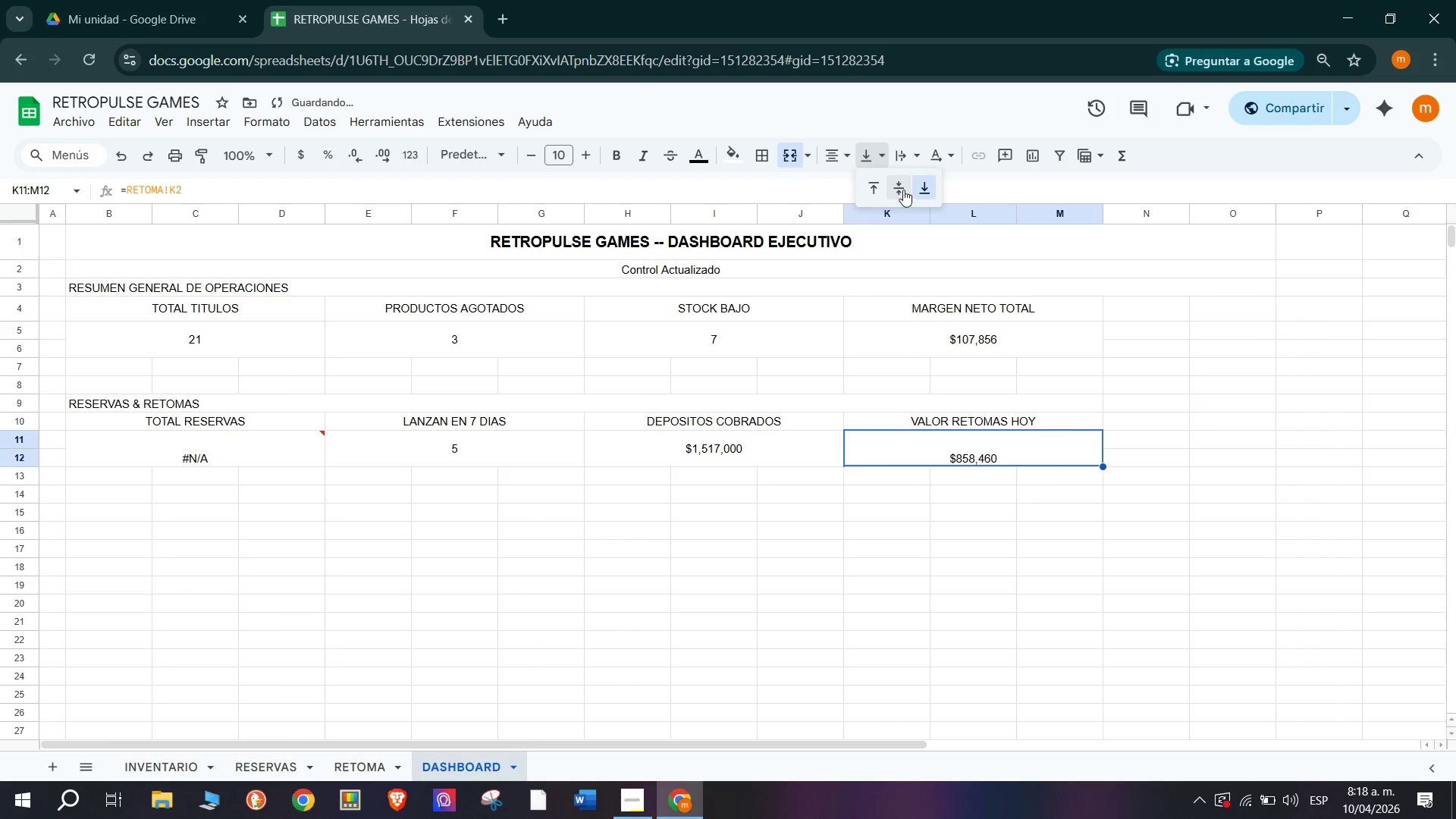 
left_click([903, 190])
 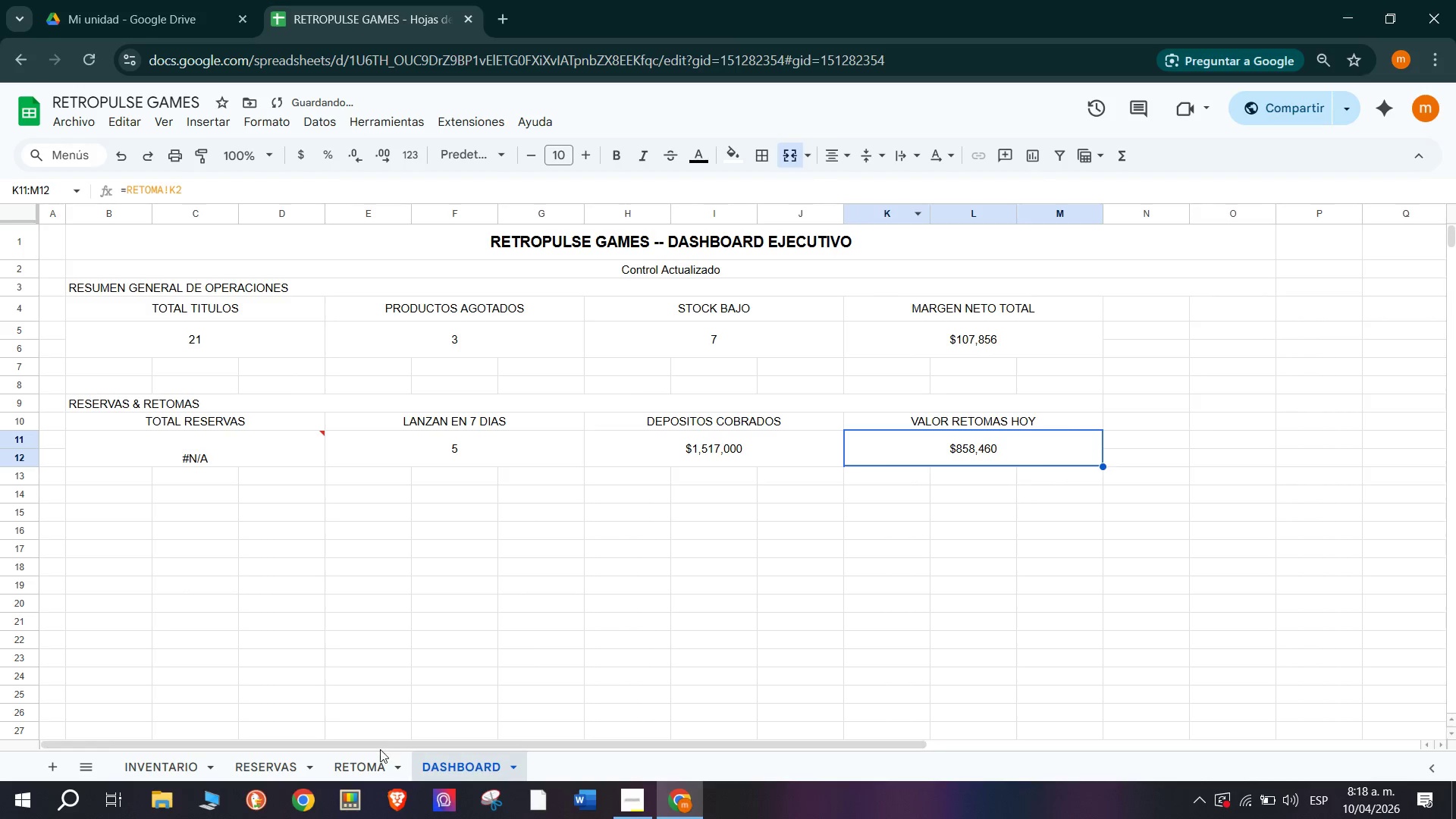 
left_click([364, 764])
 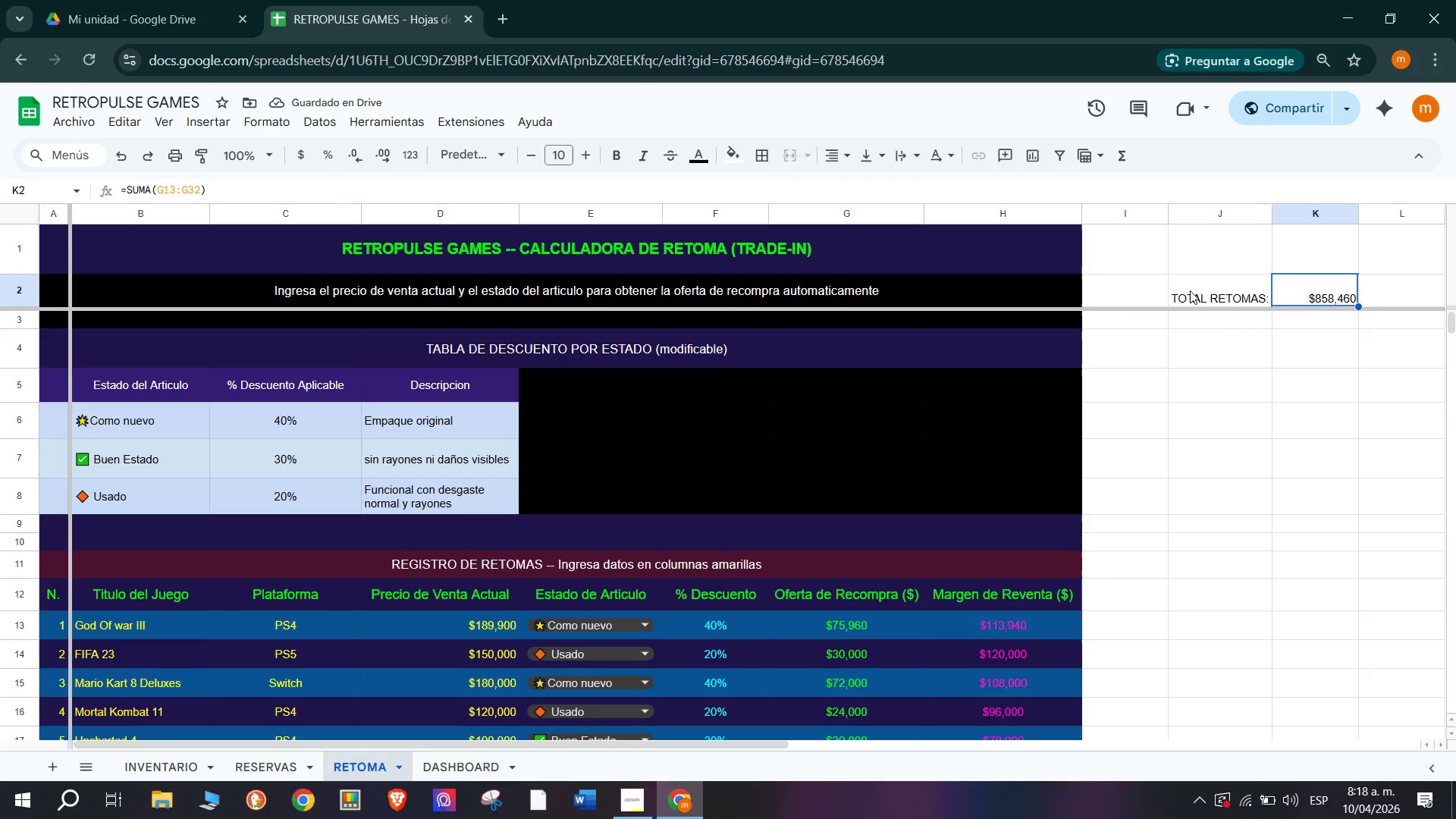 
left_click_drag(start_coordinate=[1190, 290], to_coordinate=[1316, 282])
 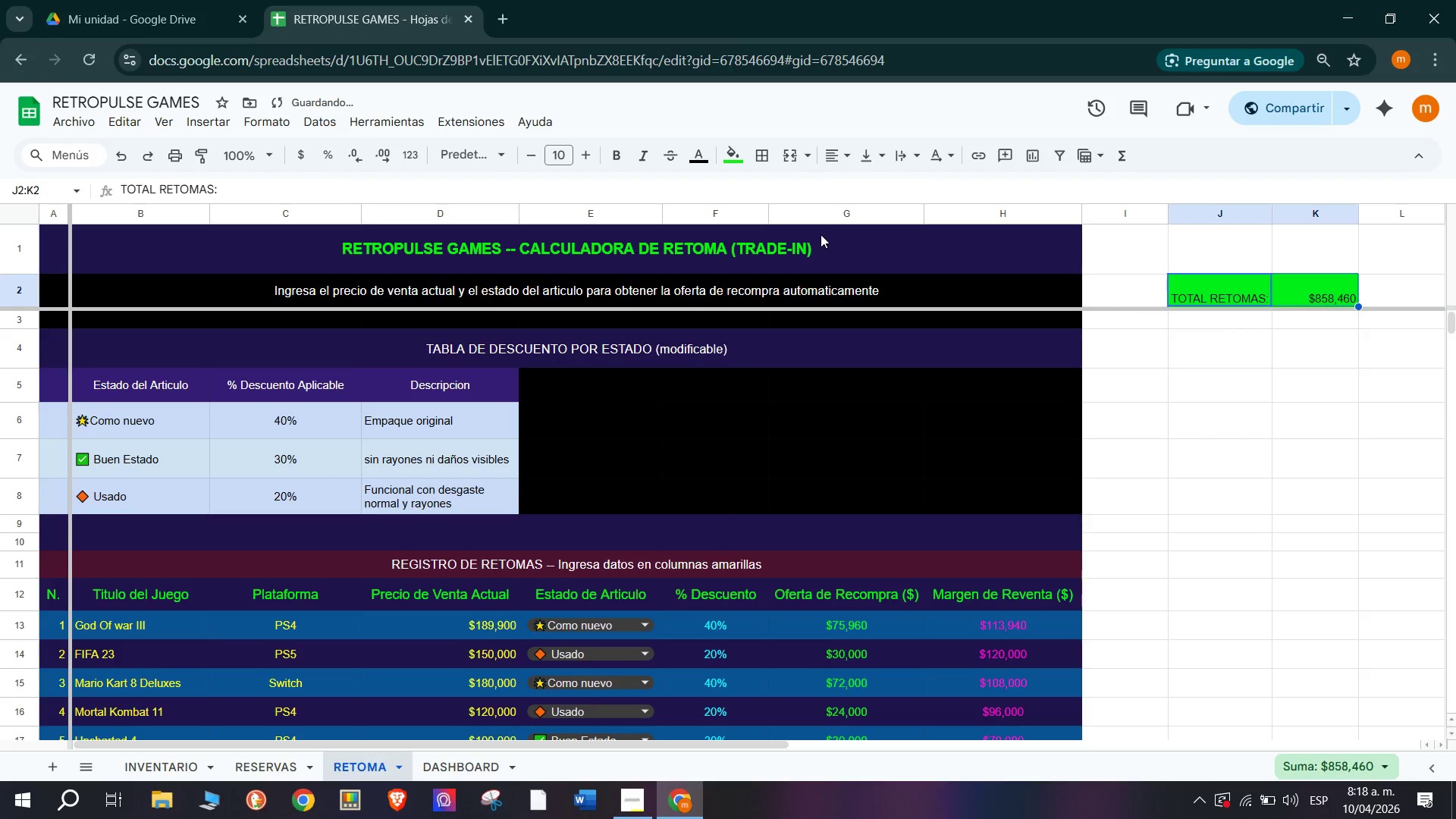 
left_click([1225, 378])
 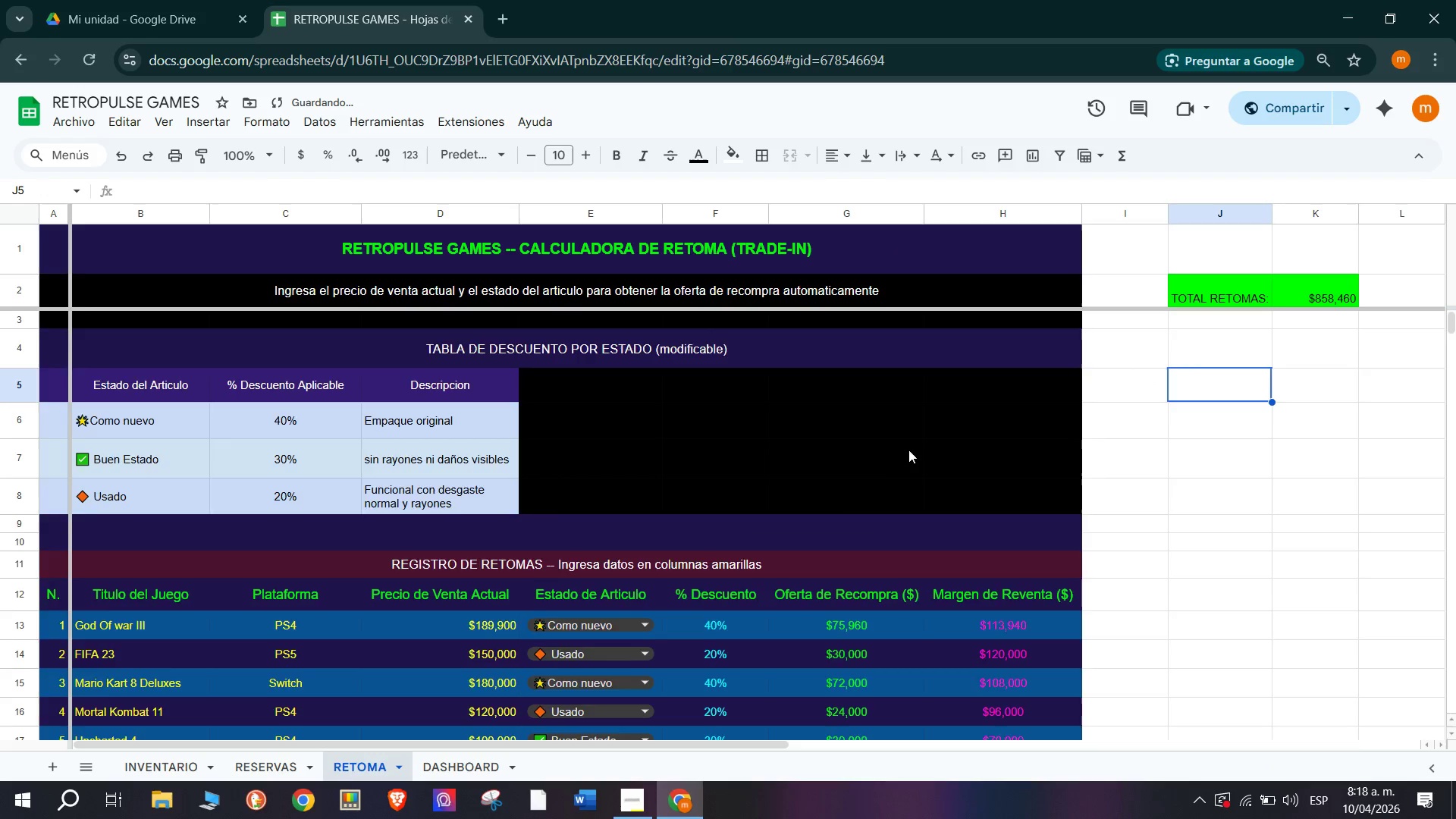 
scroll: coordinate [1065, 516], scroll_direction: up, amount: 3.0
 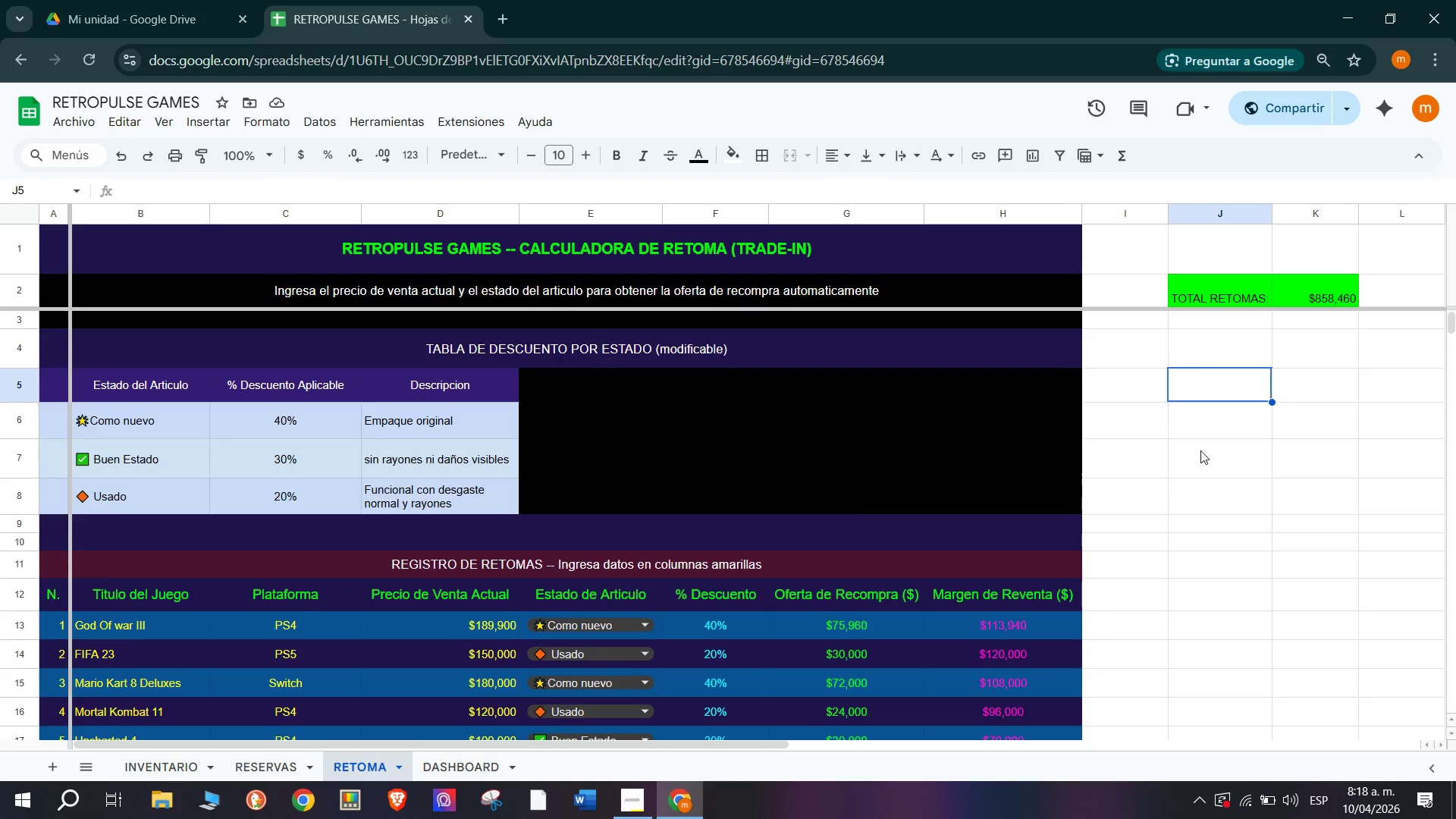 
scroll: coordinate [1200, 450], scroll_direction: down, amount: 1.0
 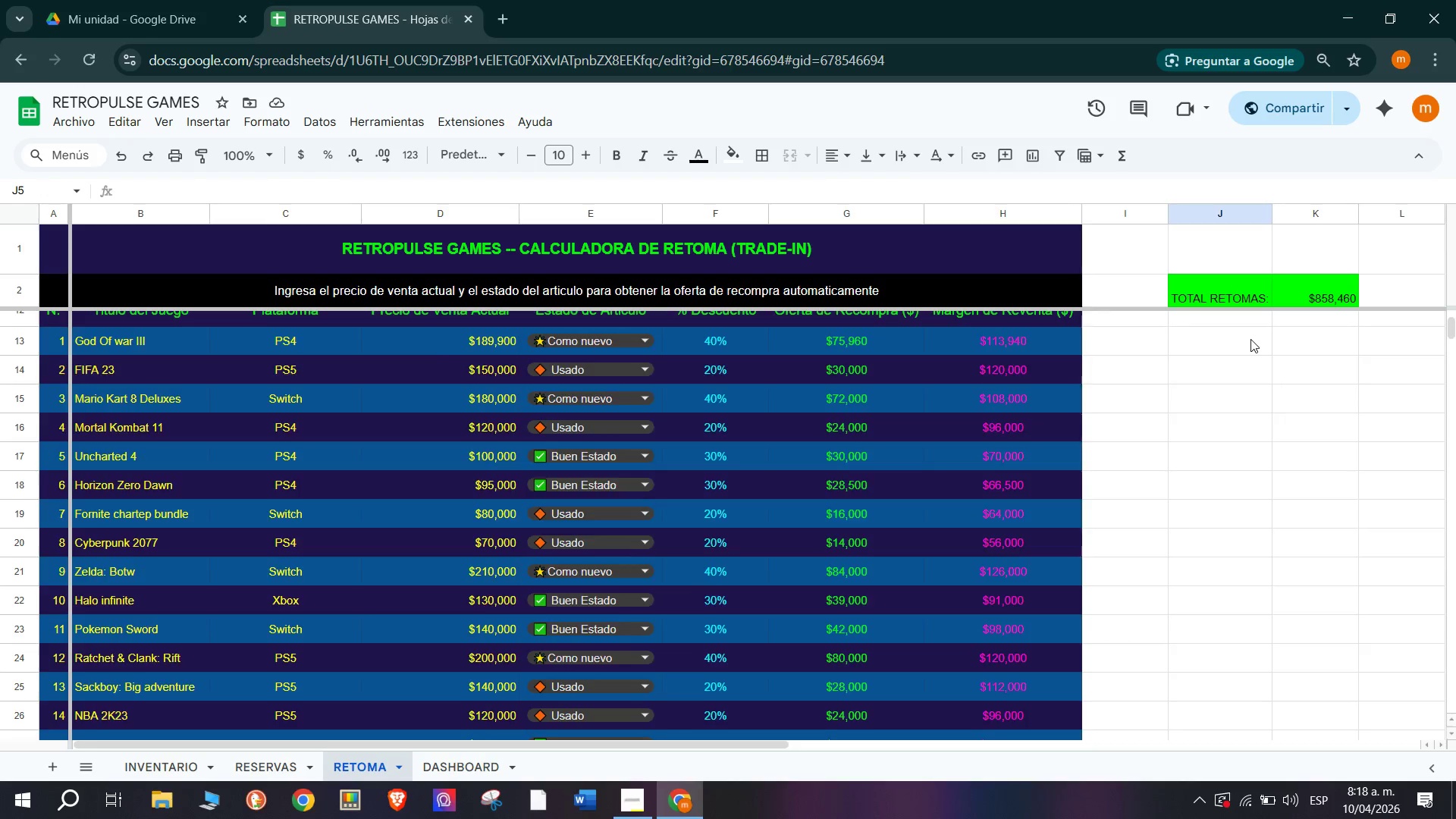 
scroll: coordinate [1250, 337], scroll_direction: up, amount: 1.0
 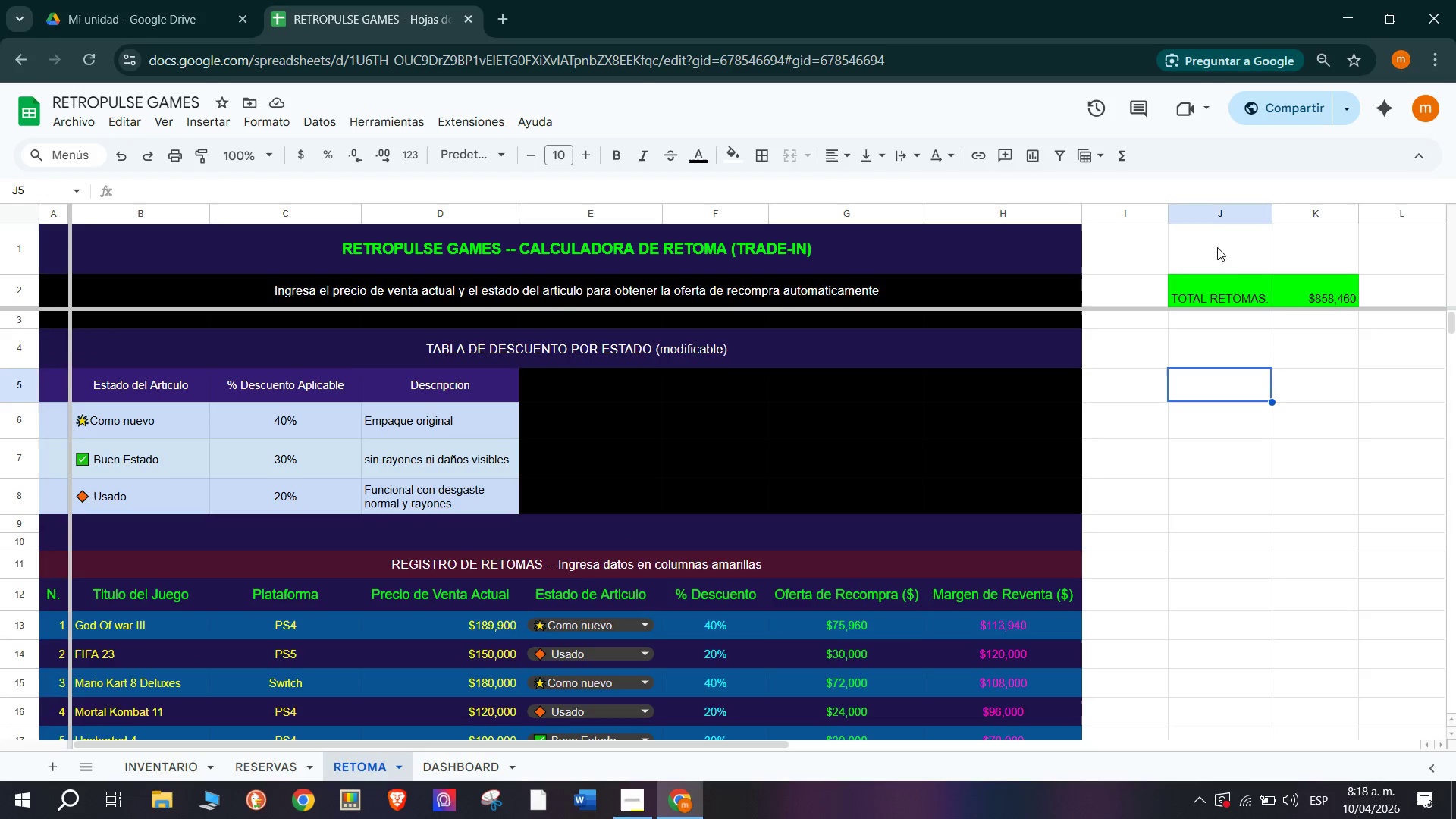 
left_click_drag(start_coordinate=[1297, 284], to_coordinate=[1226, 284])
 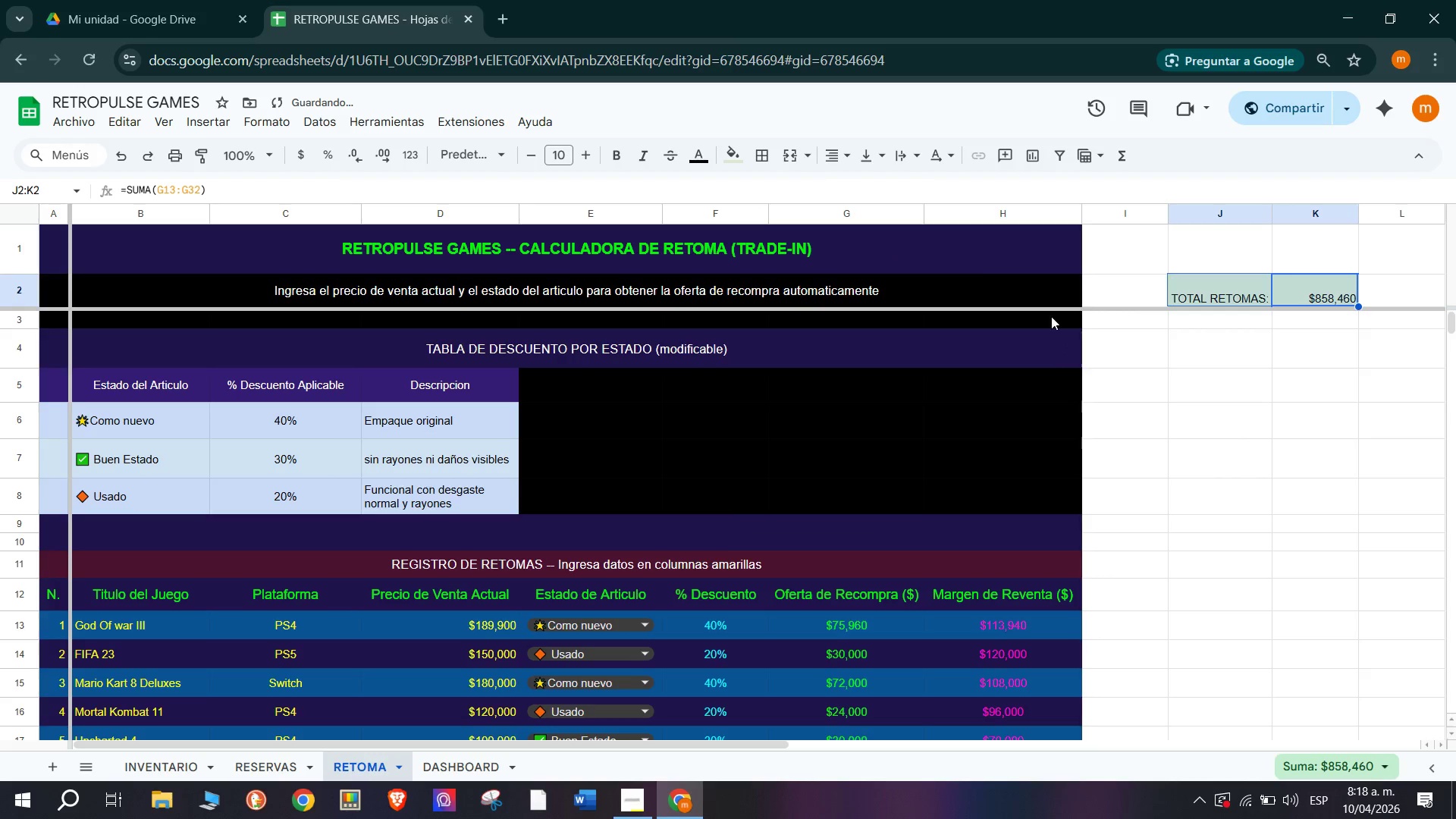 
left_click([736, 149])
 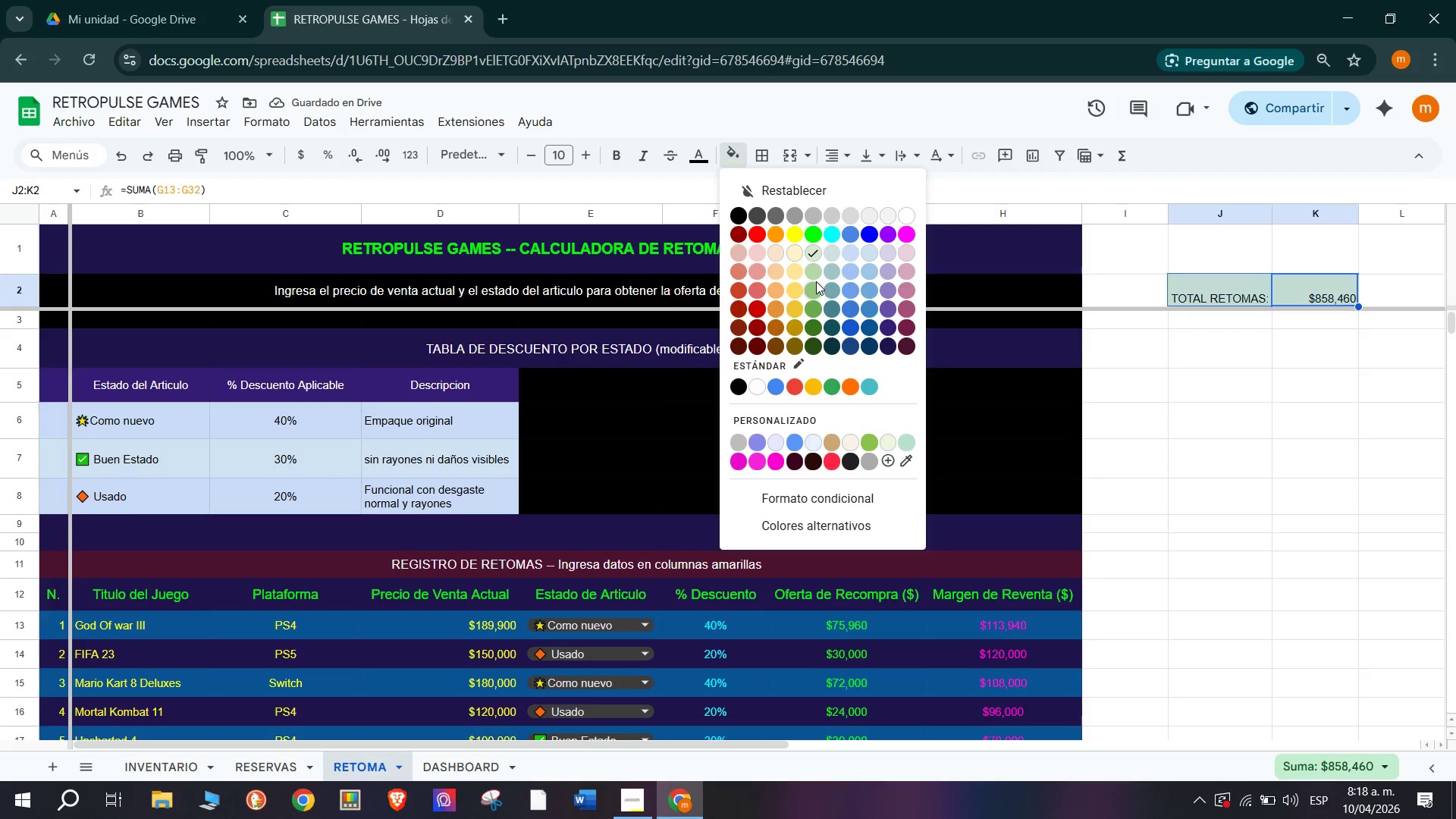 
left_click([815, 288])
 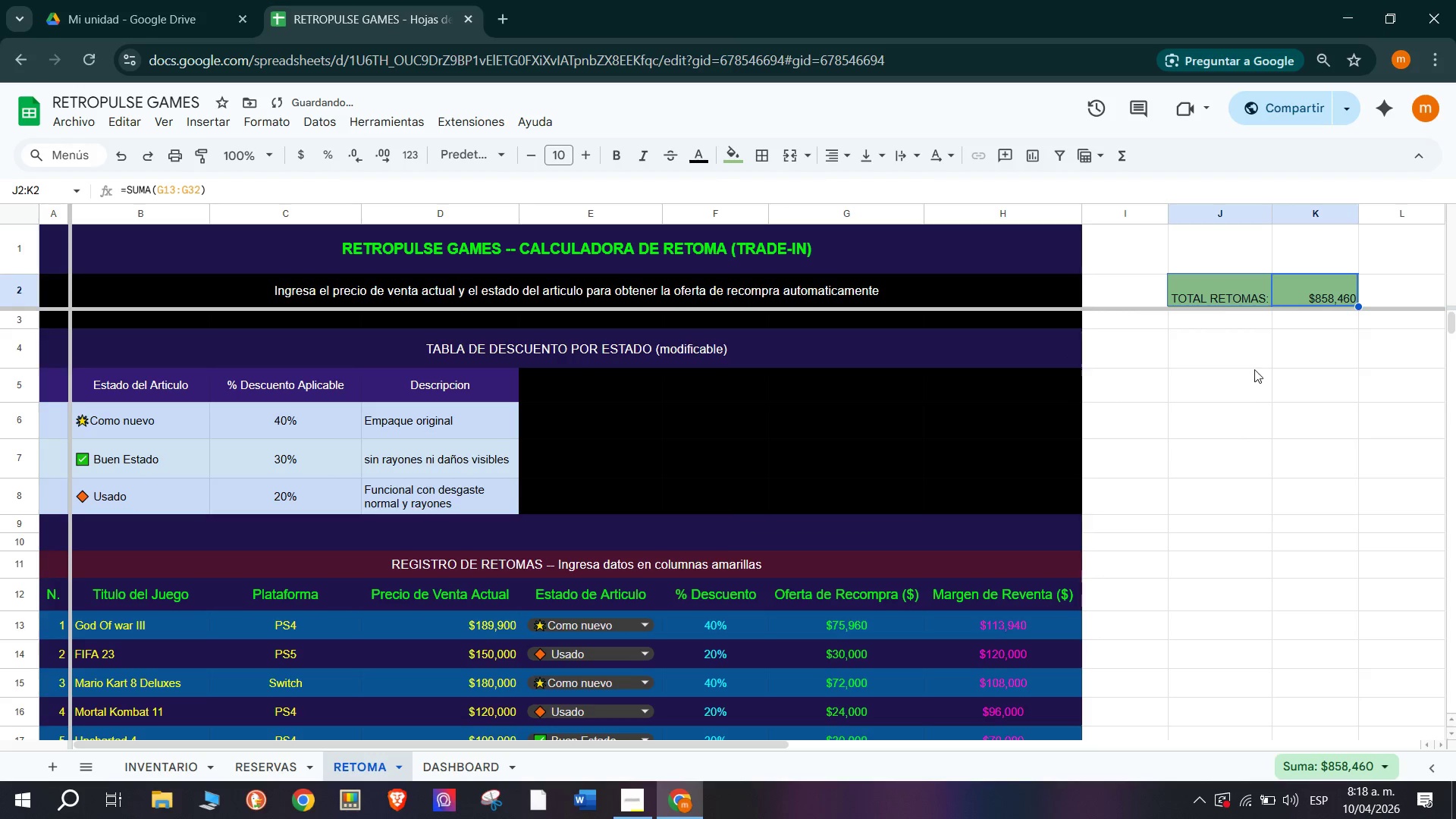 
left_click([1211, 301])
 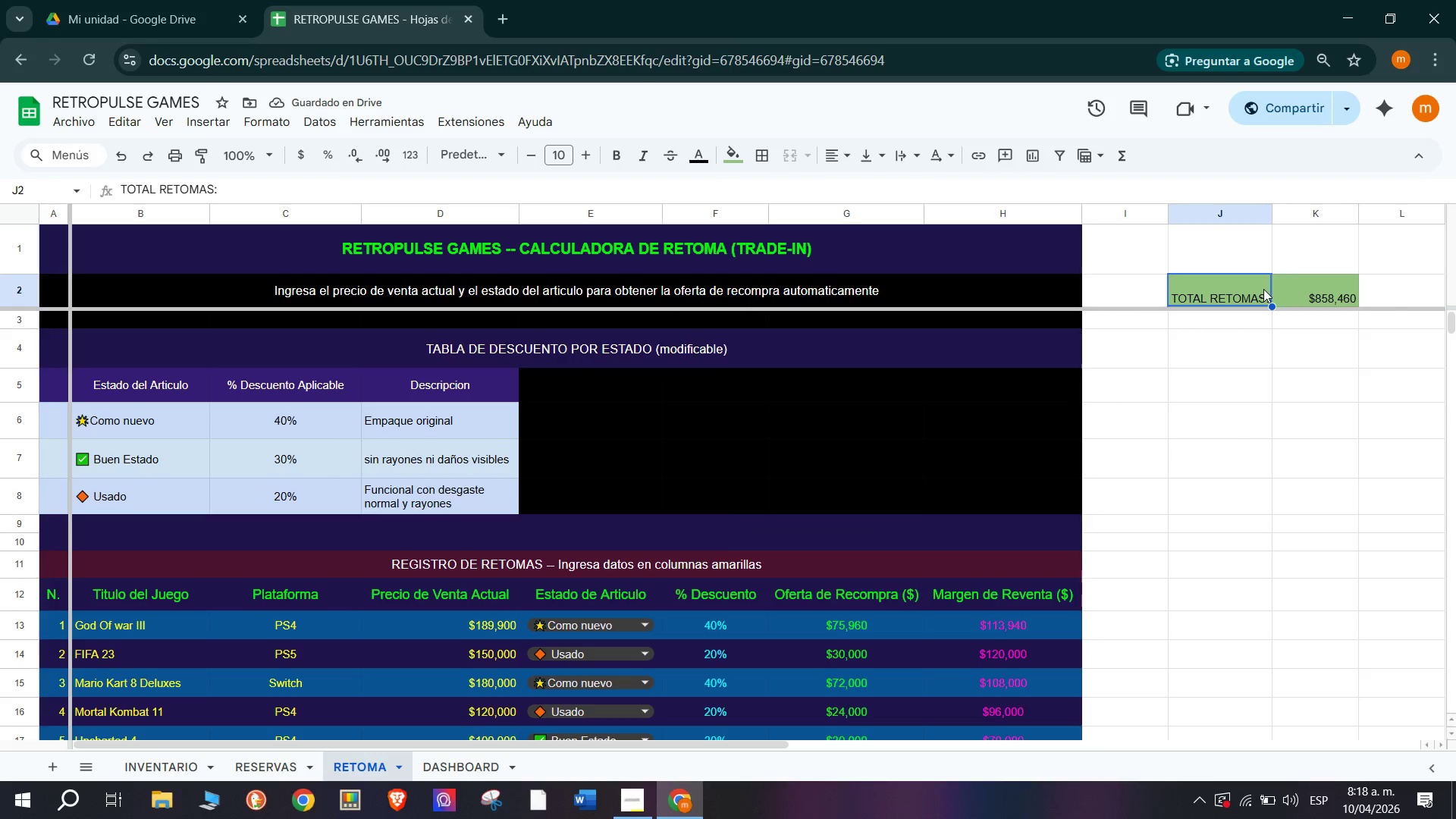 
left_click_drag(start_coordinate=[1233, 285], to_coordinate=[1341, 287])
 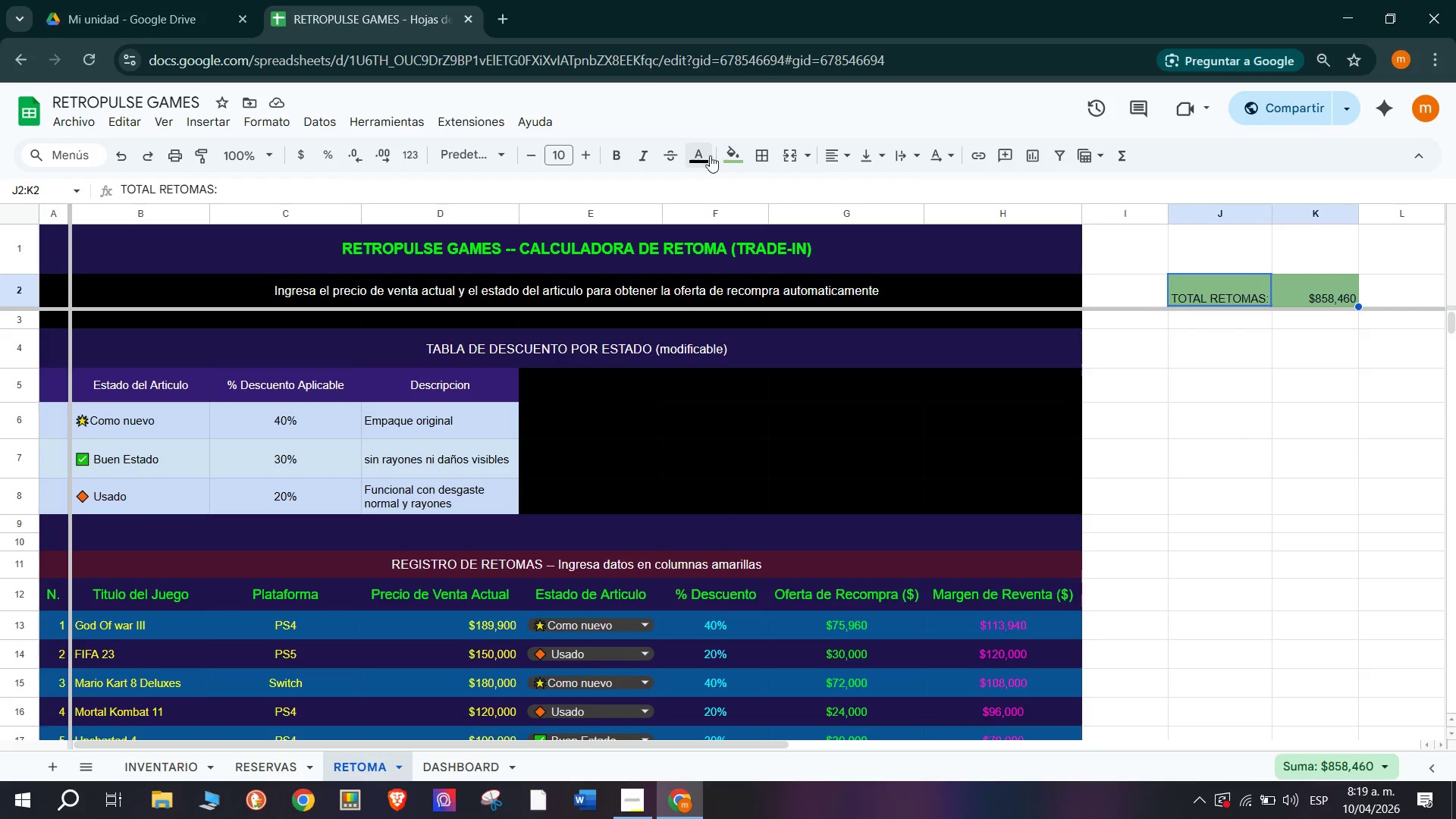 
double_click([711, 155])
 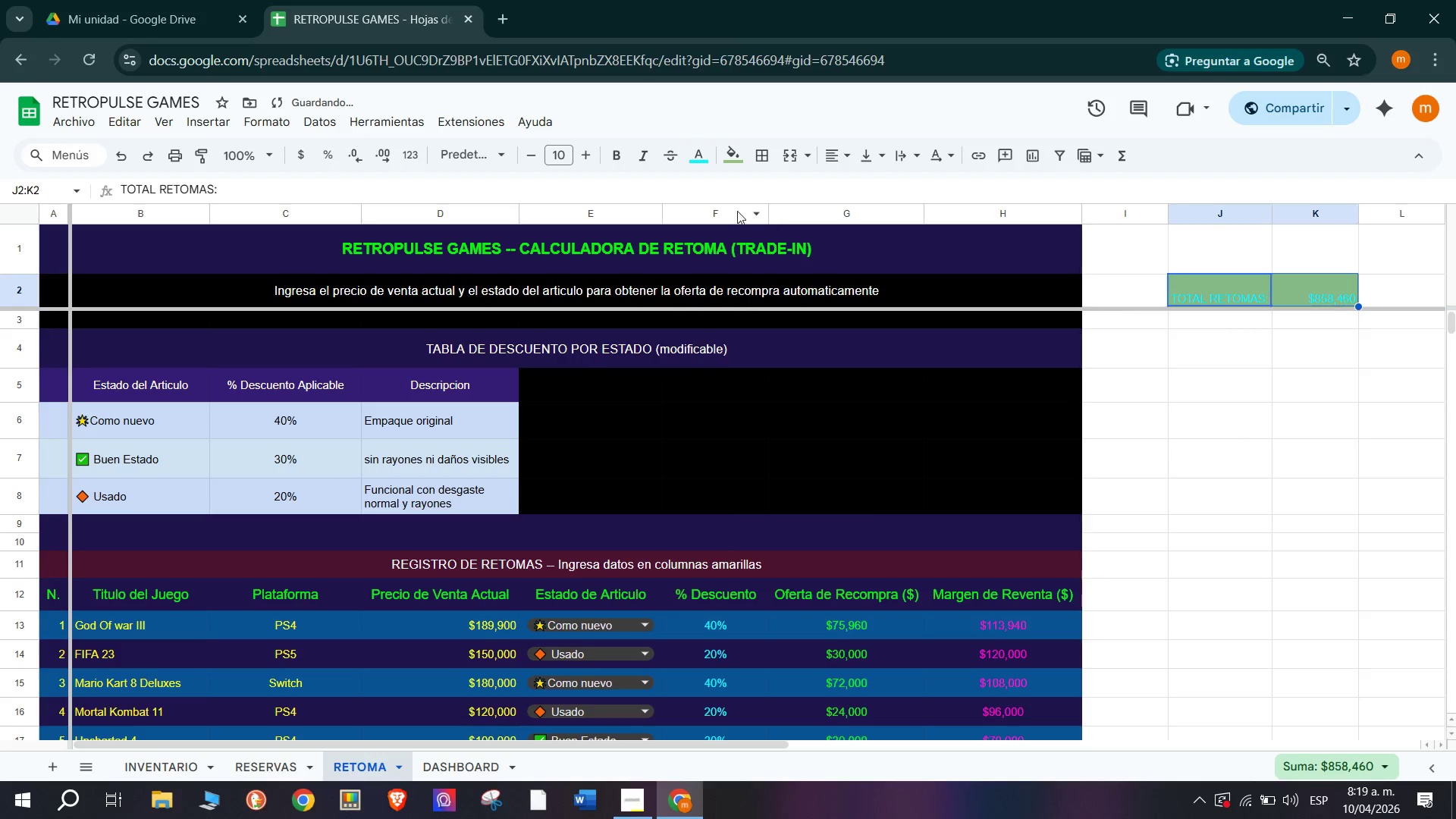 
left_click([732, 155])
 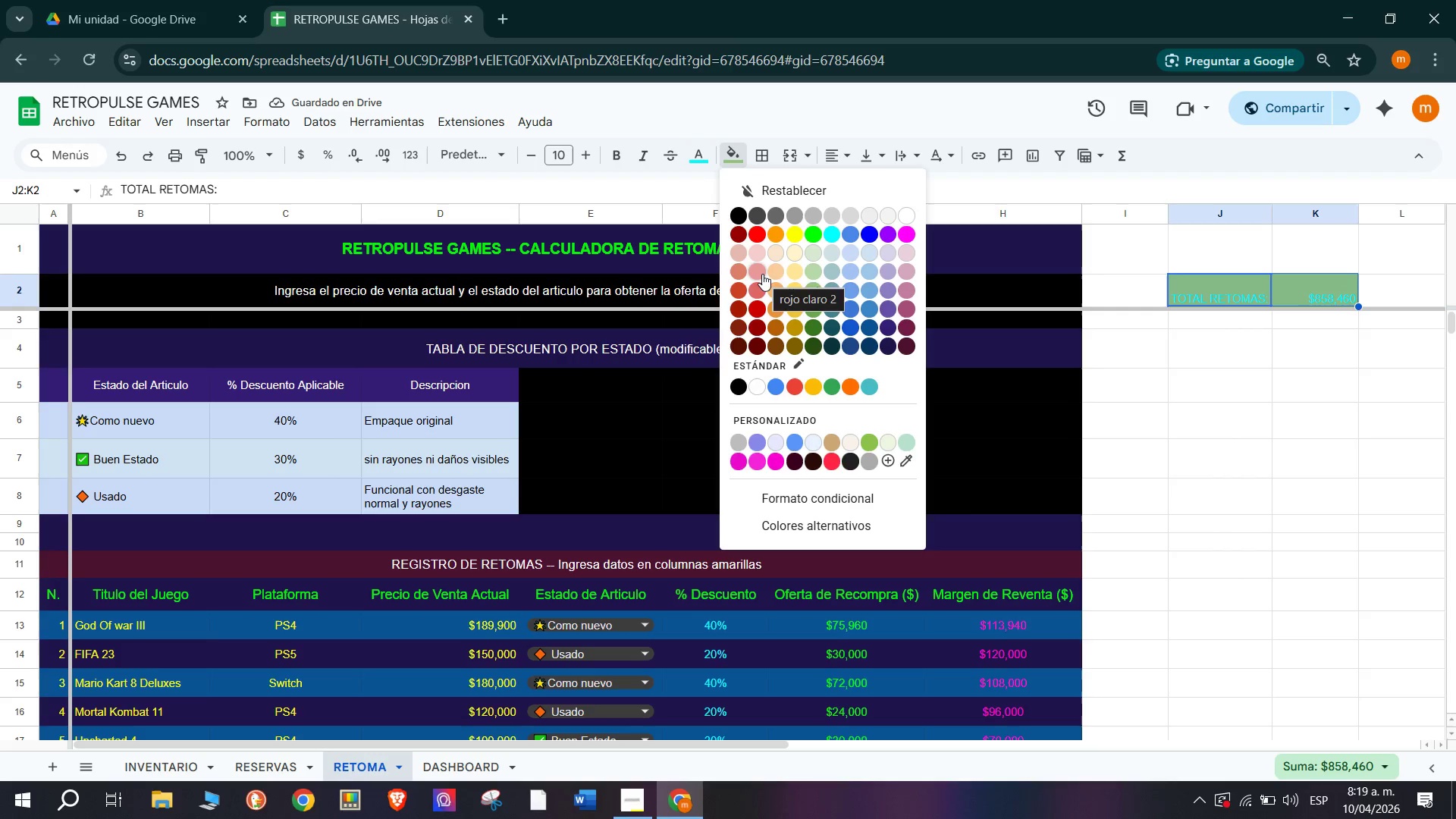 
left_click([849, 345])
 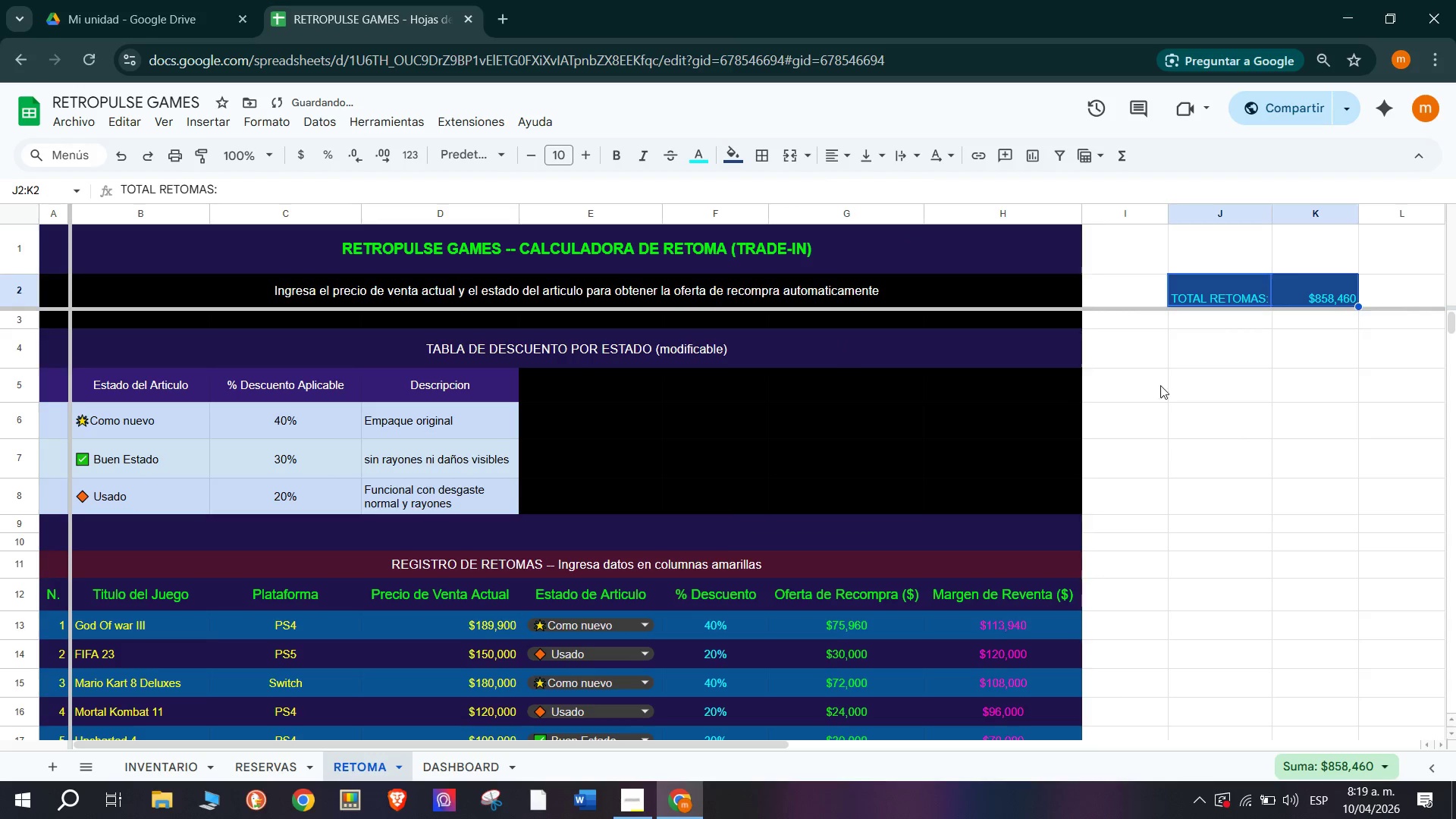 
left_click([1217, 394])
 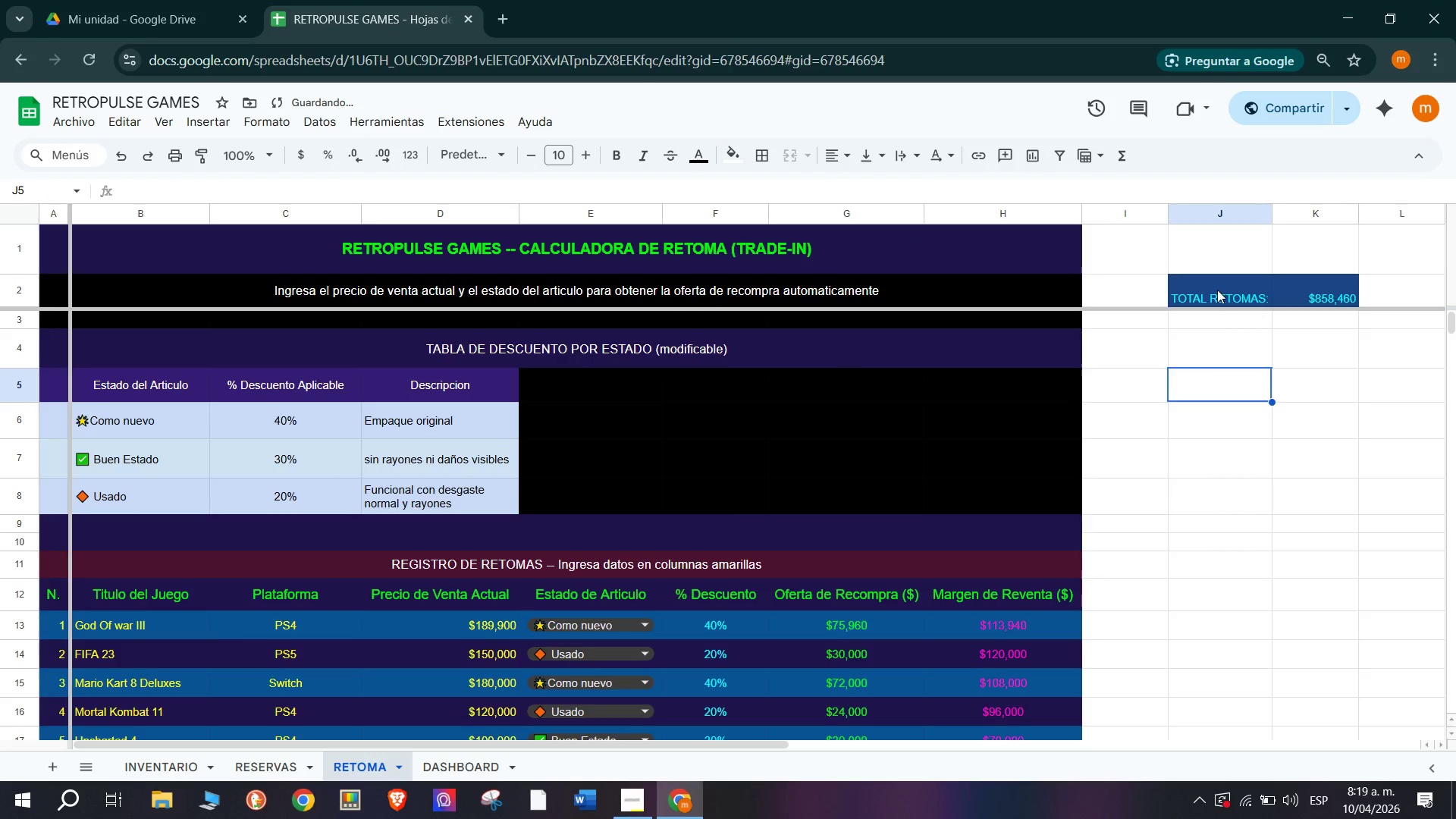 
left_click_drag(start_coordinate=[1216, 290], to_coordinate=[1332, 290])
 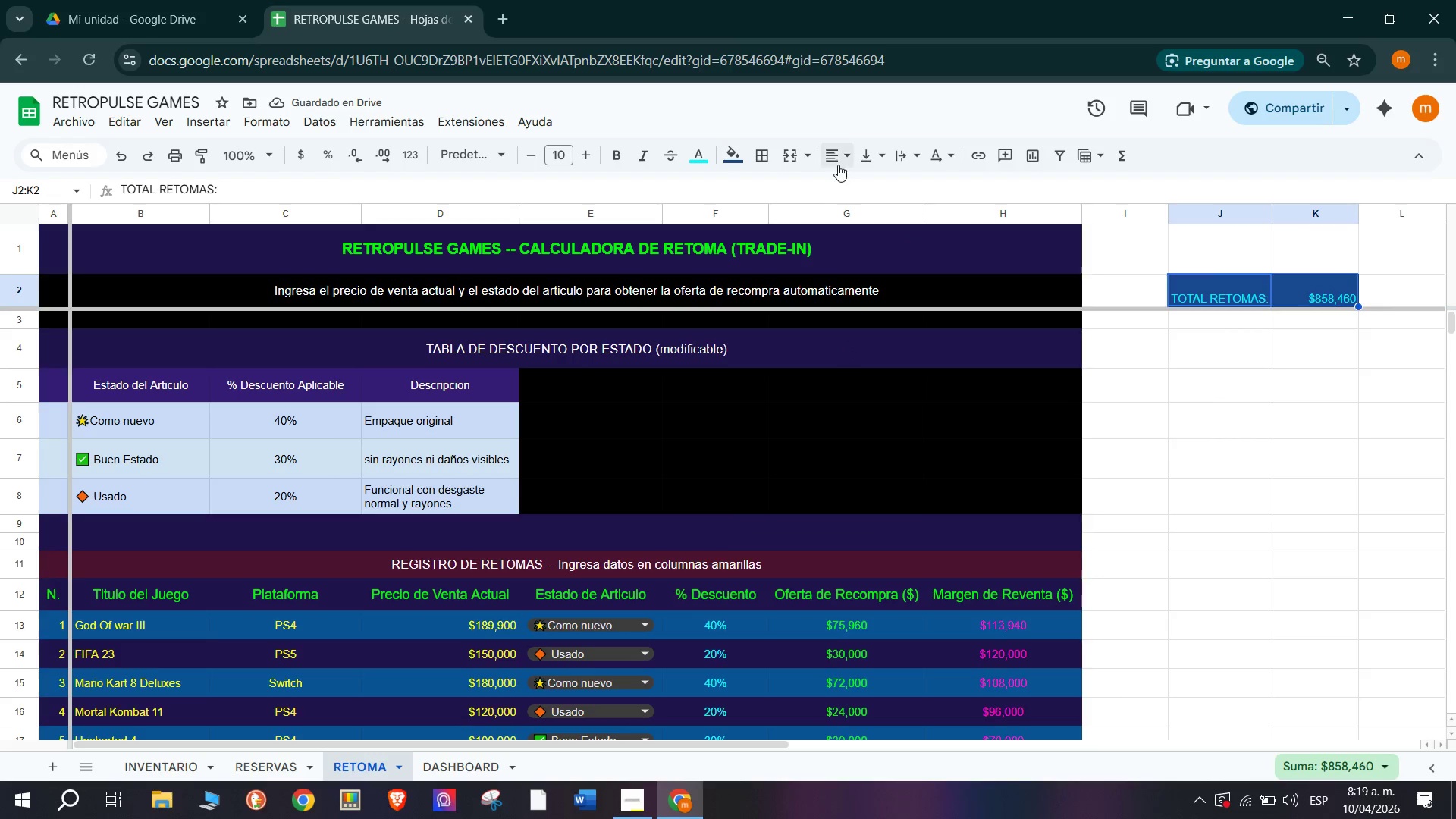 
left_click([843, 158])
 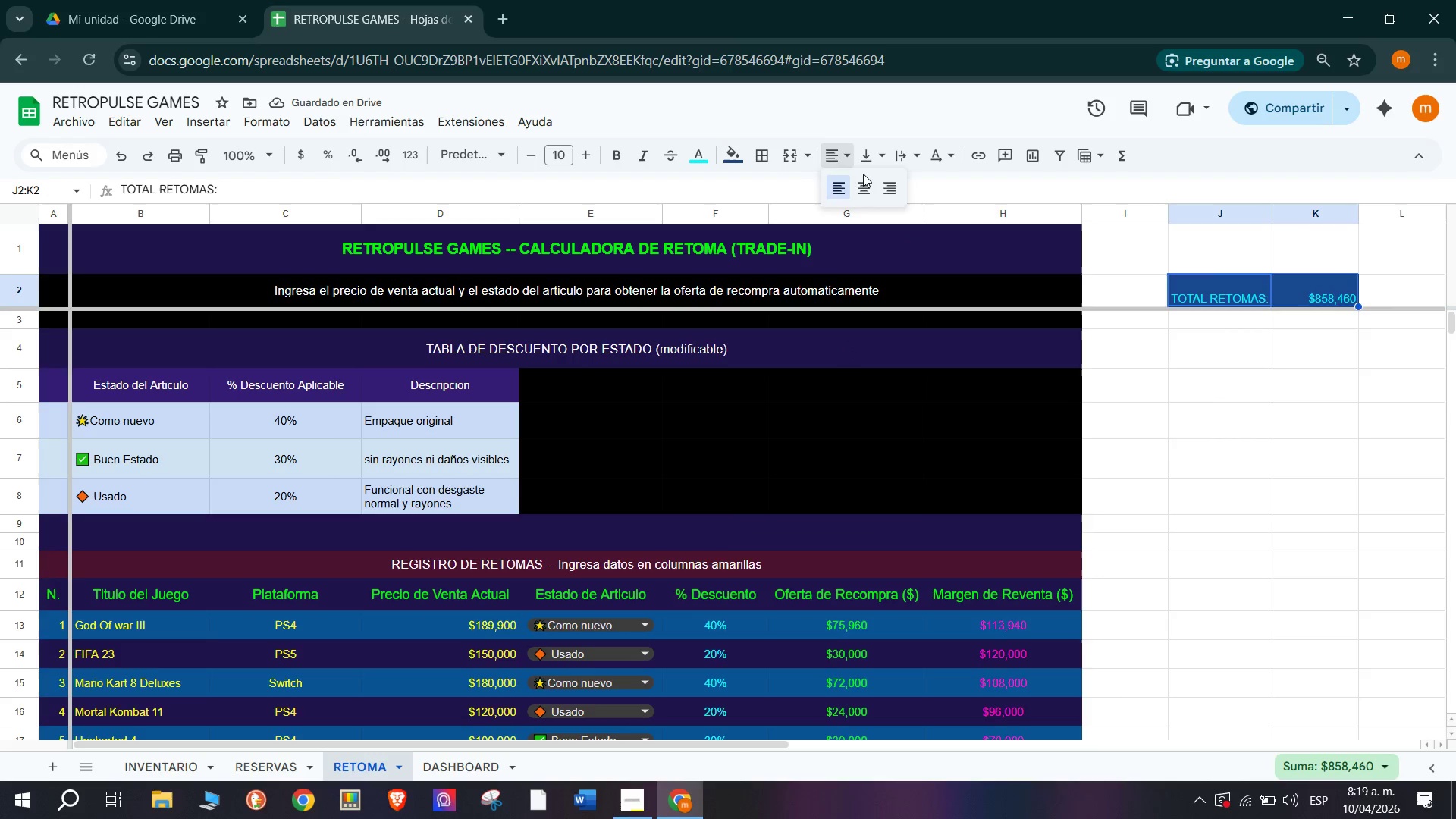 
left_click([863, 174])
 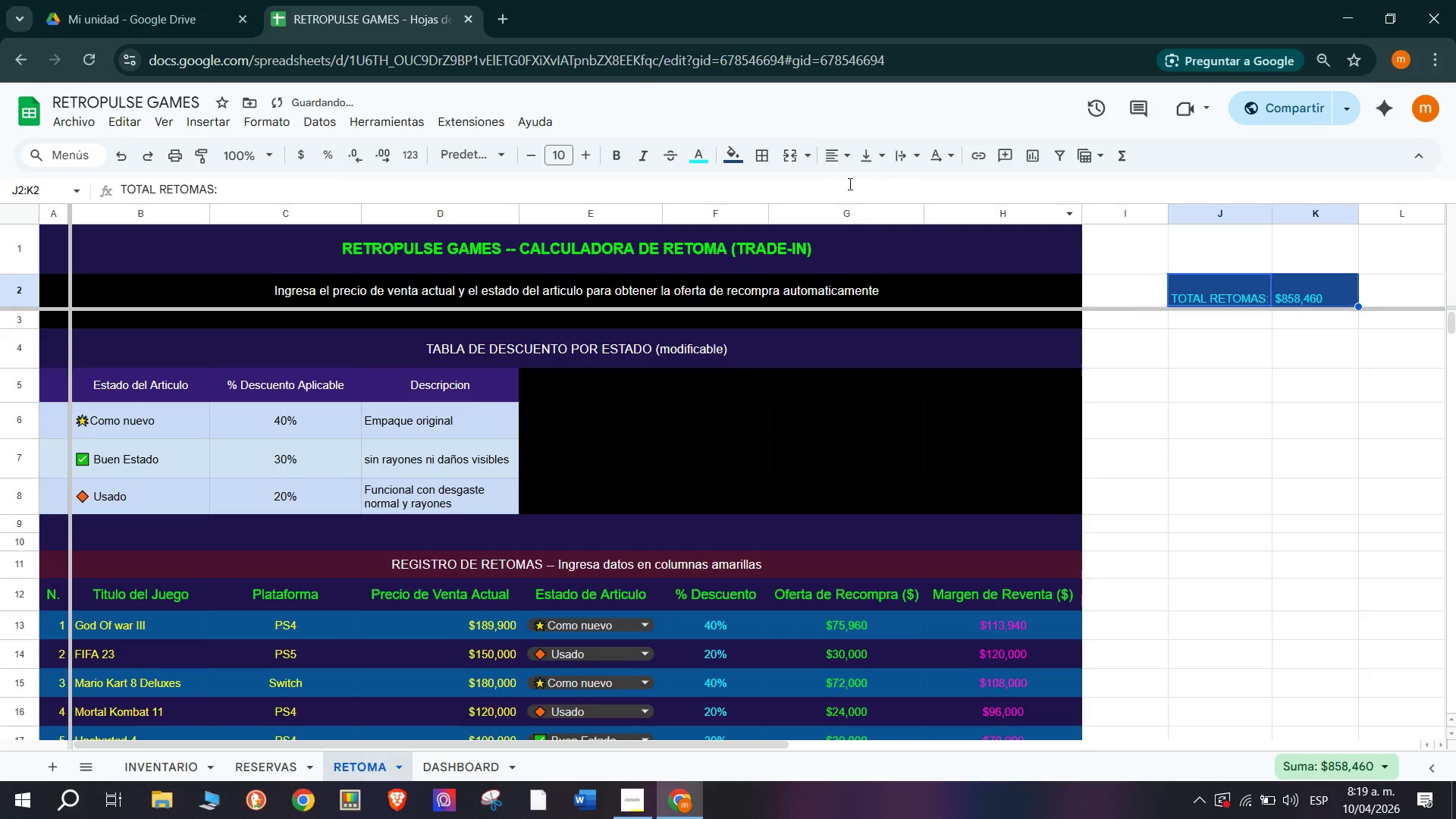 
left_click([833, 154])
 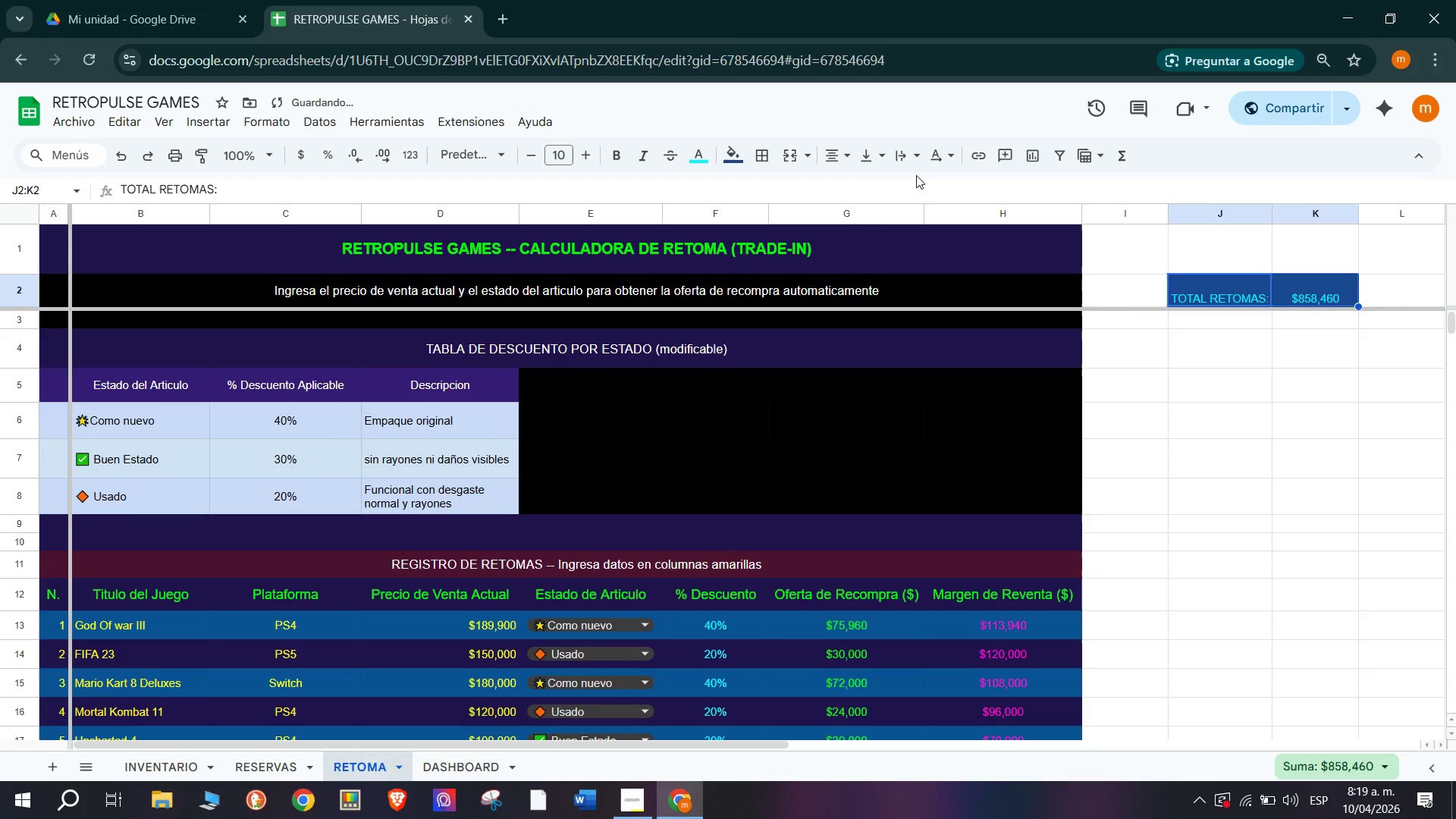 
left_click([883, 158])
 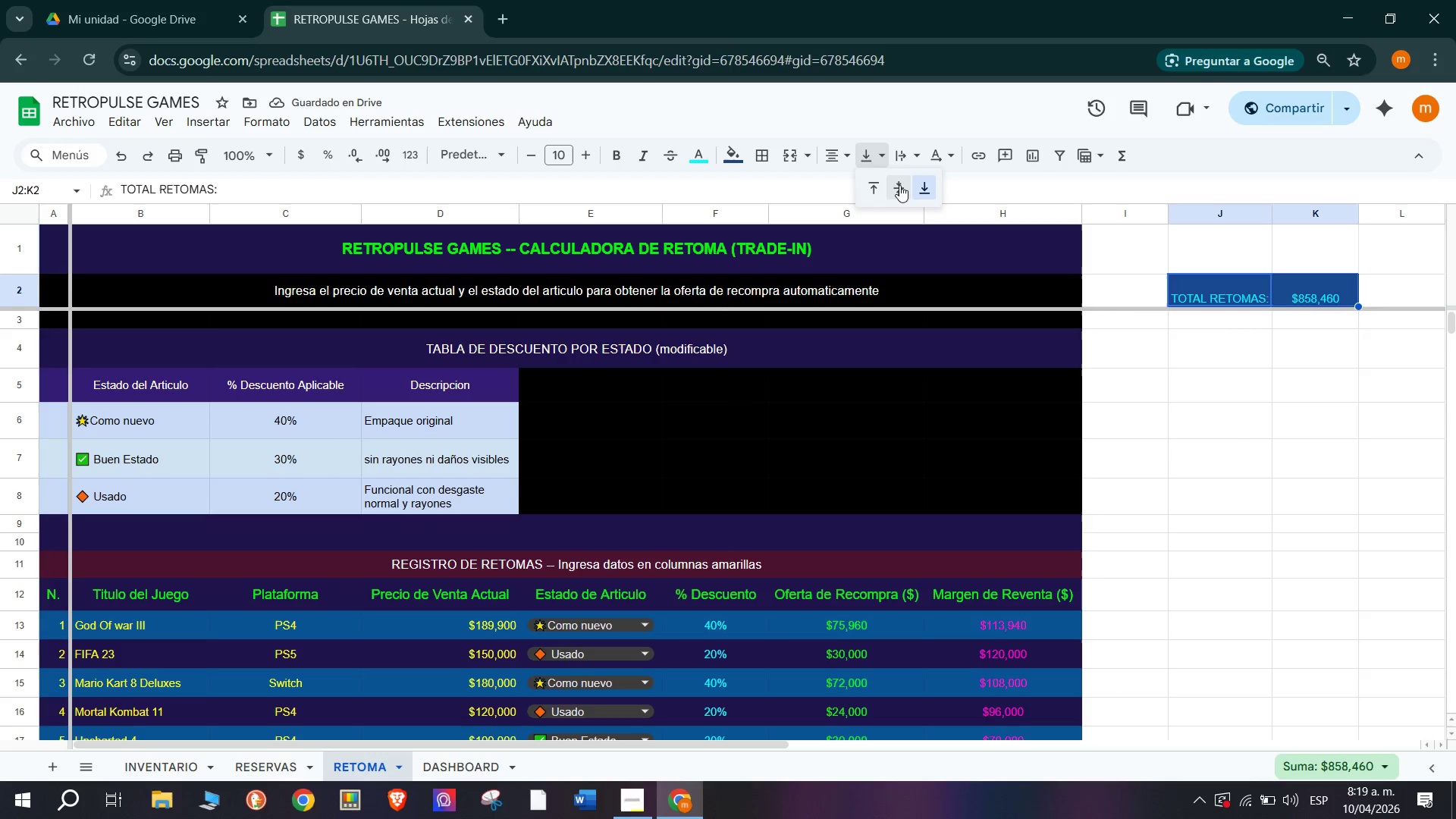 
left_click([899, 185])
 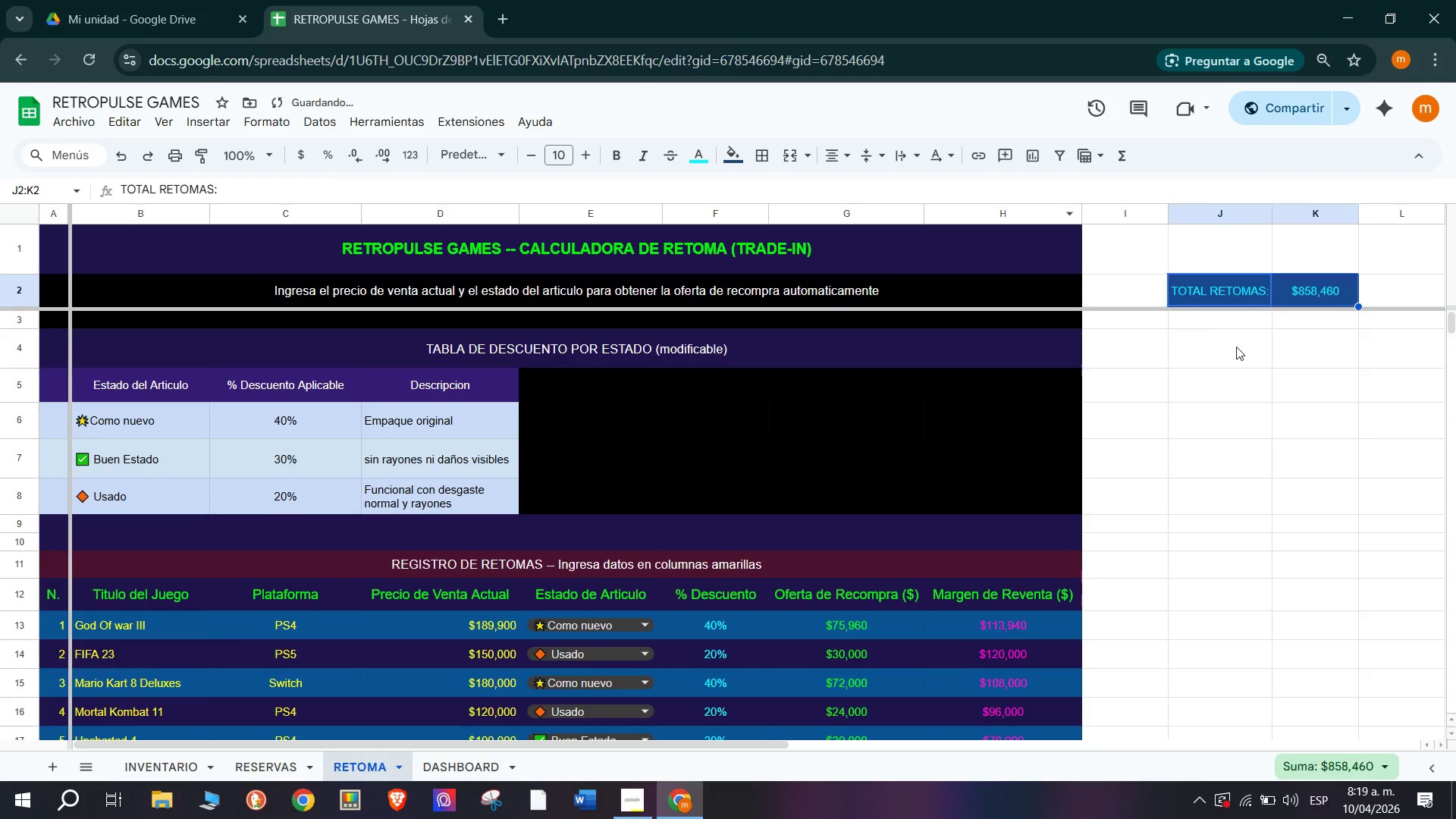 
left_click([1236, 347])
 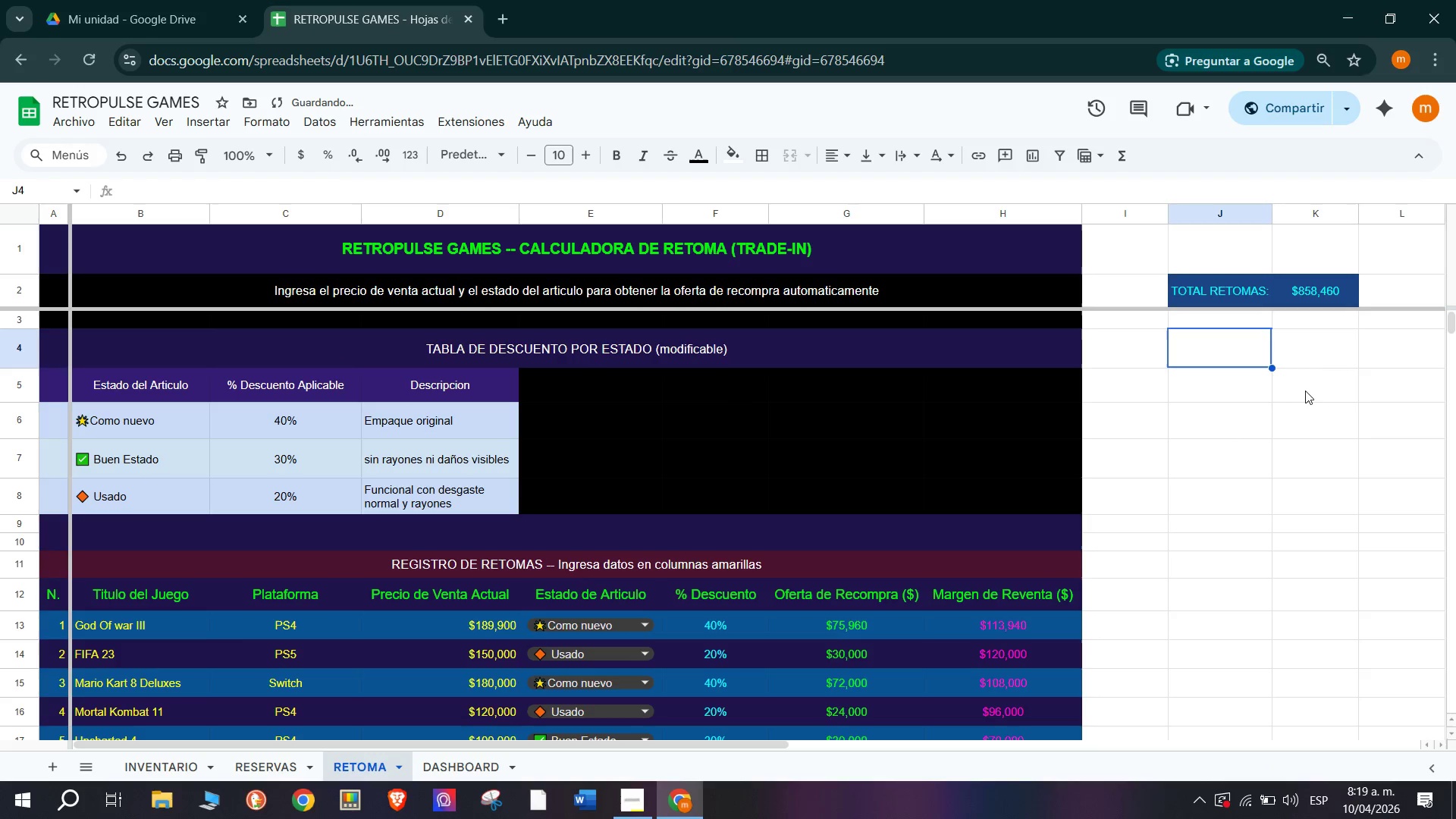 
scroll: coordinate [1304, 391], scroll_direction: up, amount: 3.0
 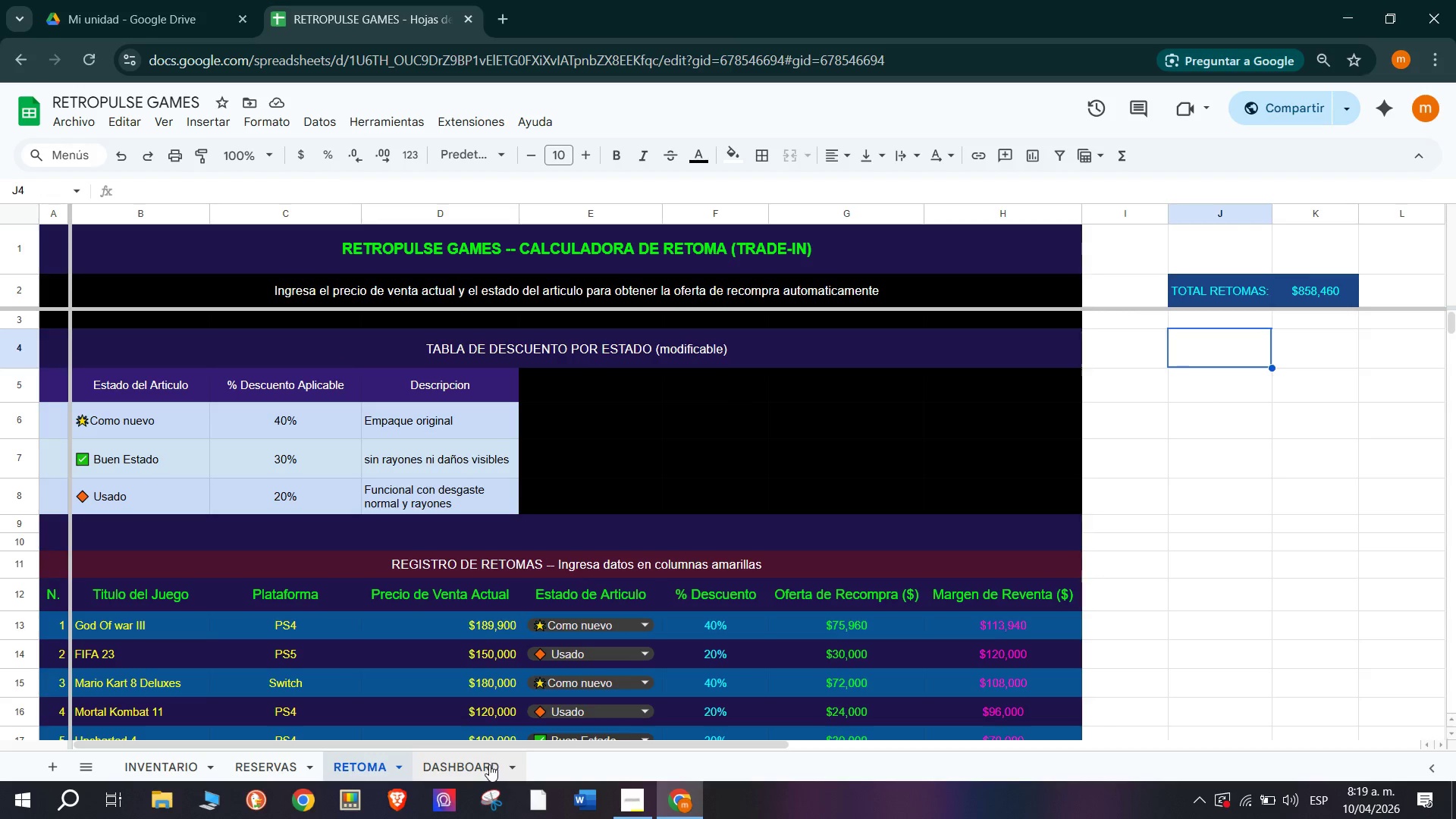 
left_click([1031, 527])
 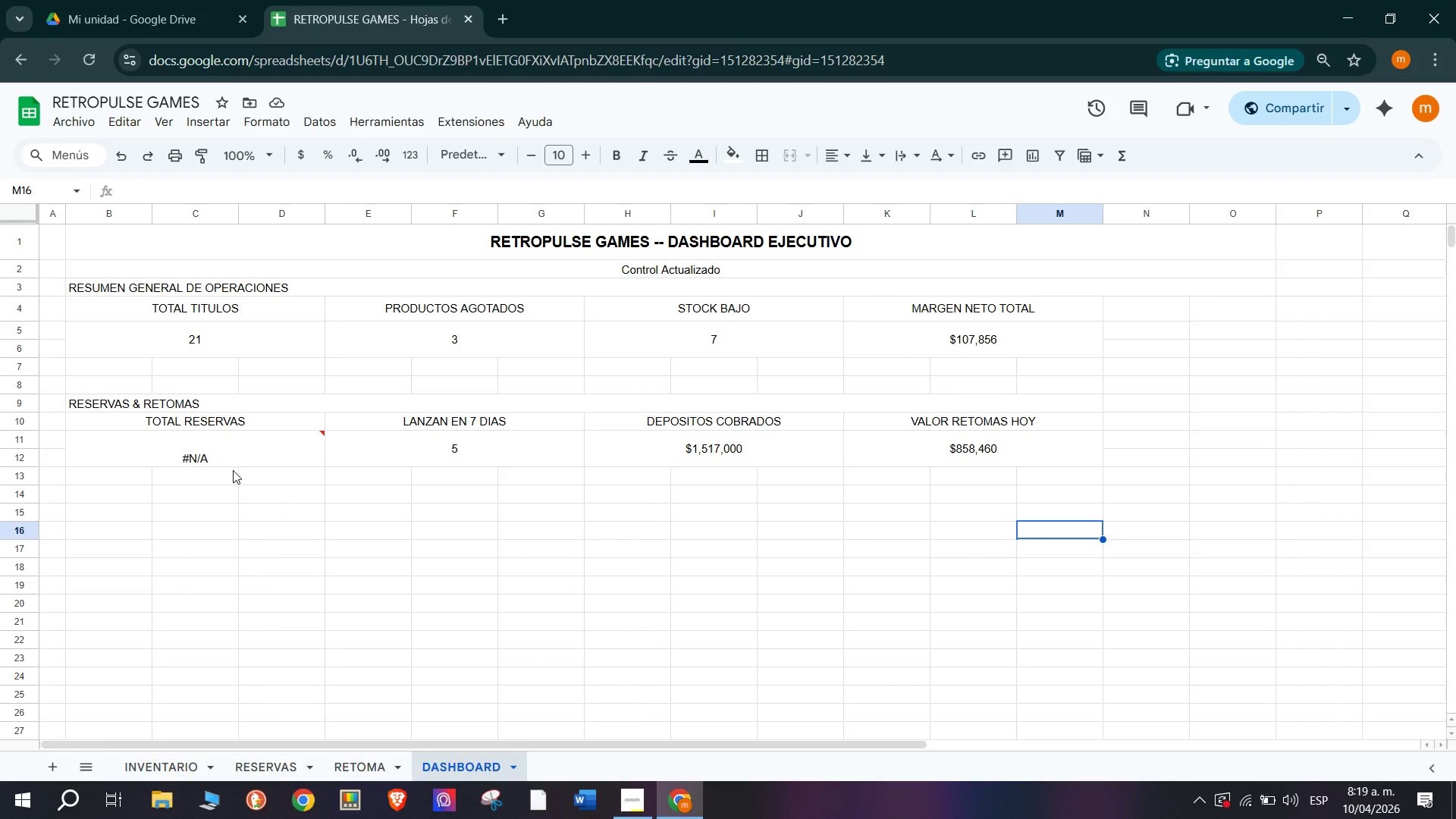 
left_click([240, 462])
 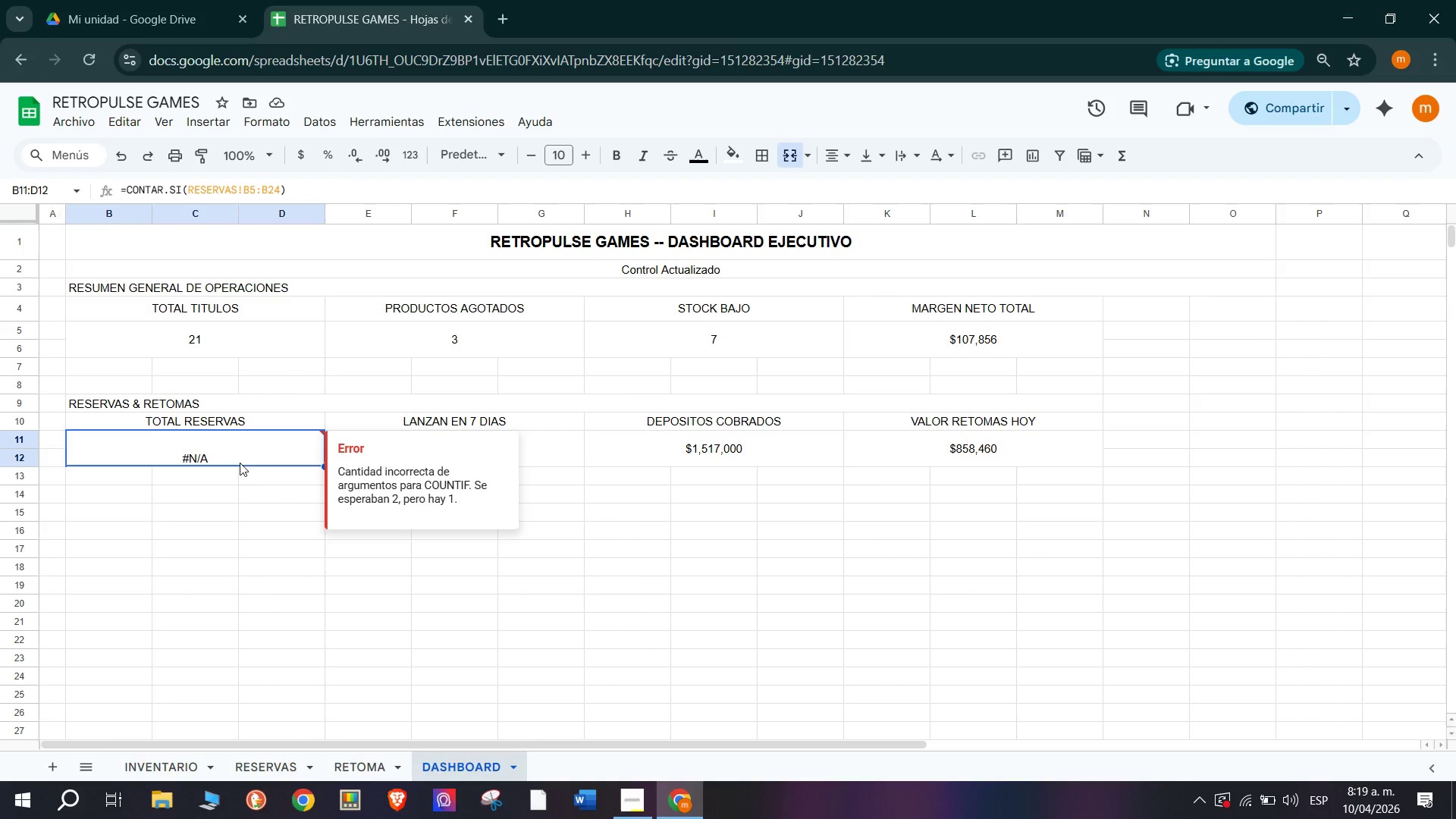 
wait(8.34)
 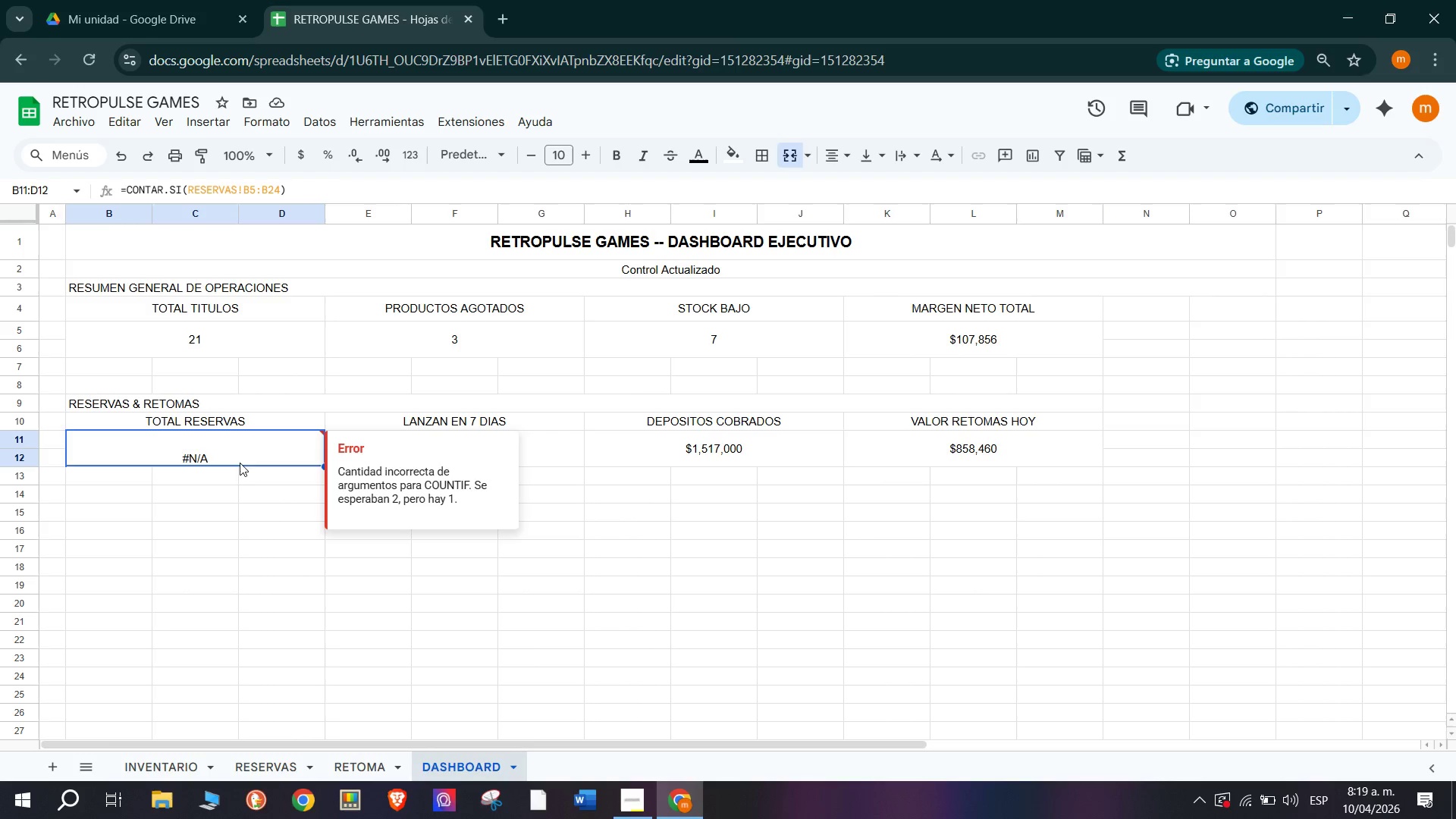 
left_click_drag(start_coordinate=[990, 341], to_coordinate=[186, 356])
 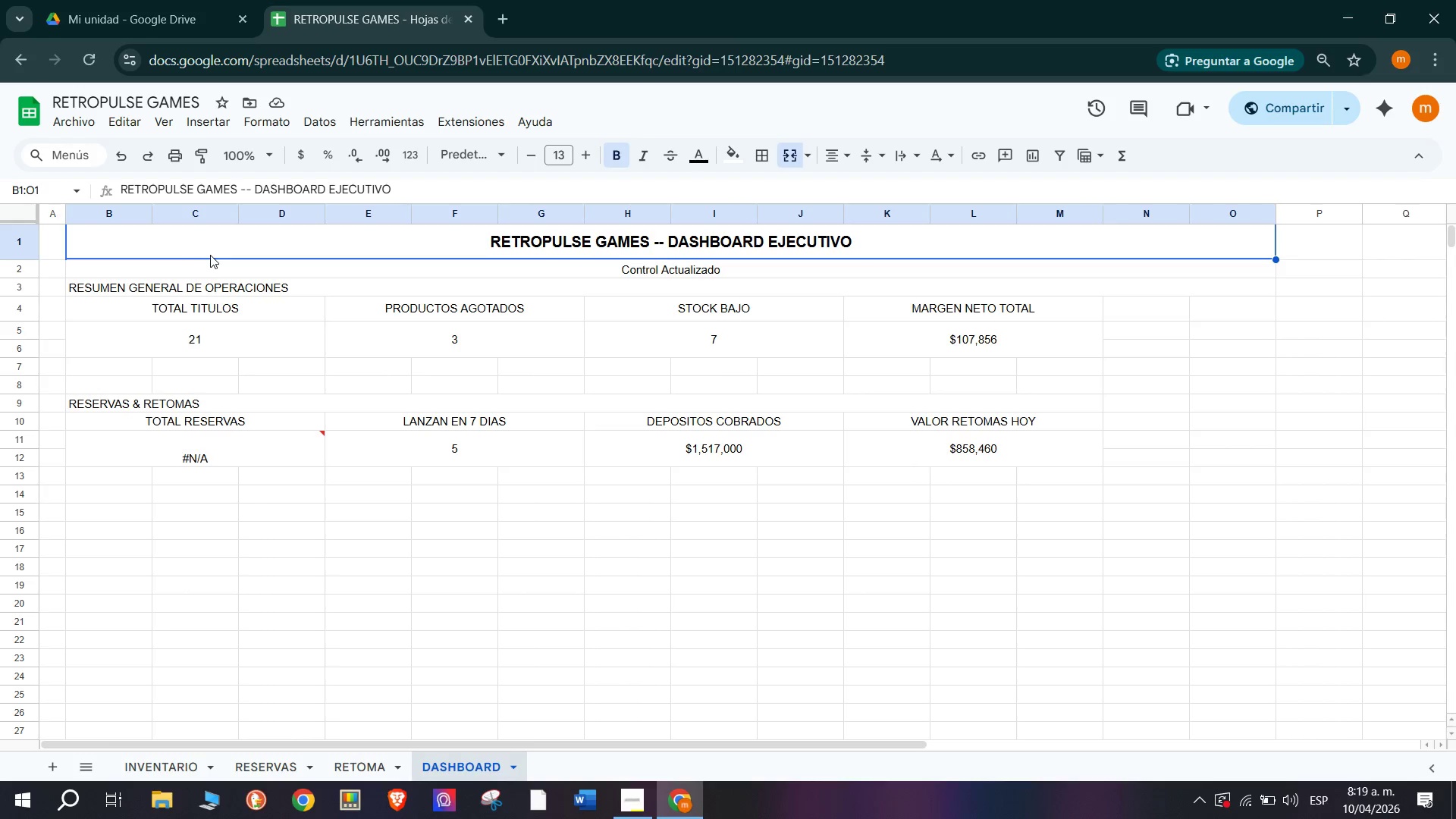 
wait(10.47)
 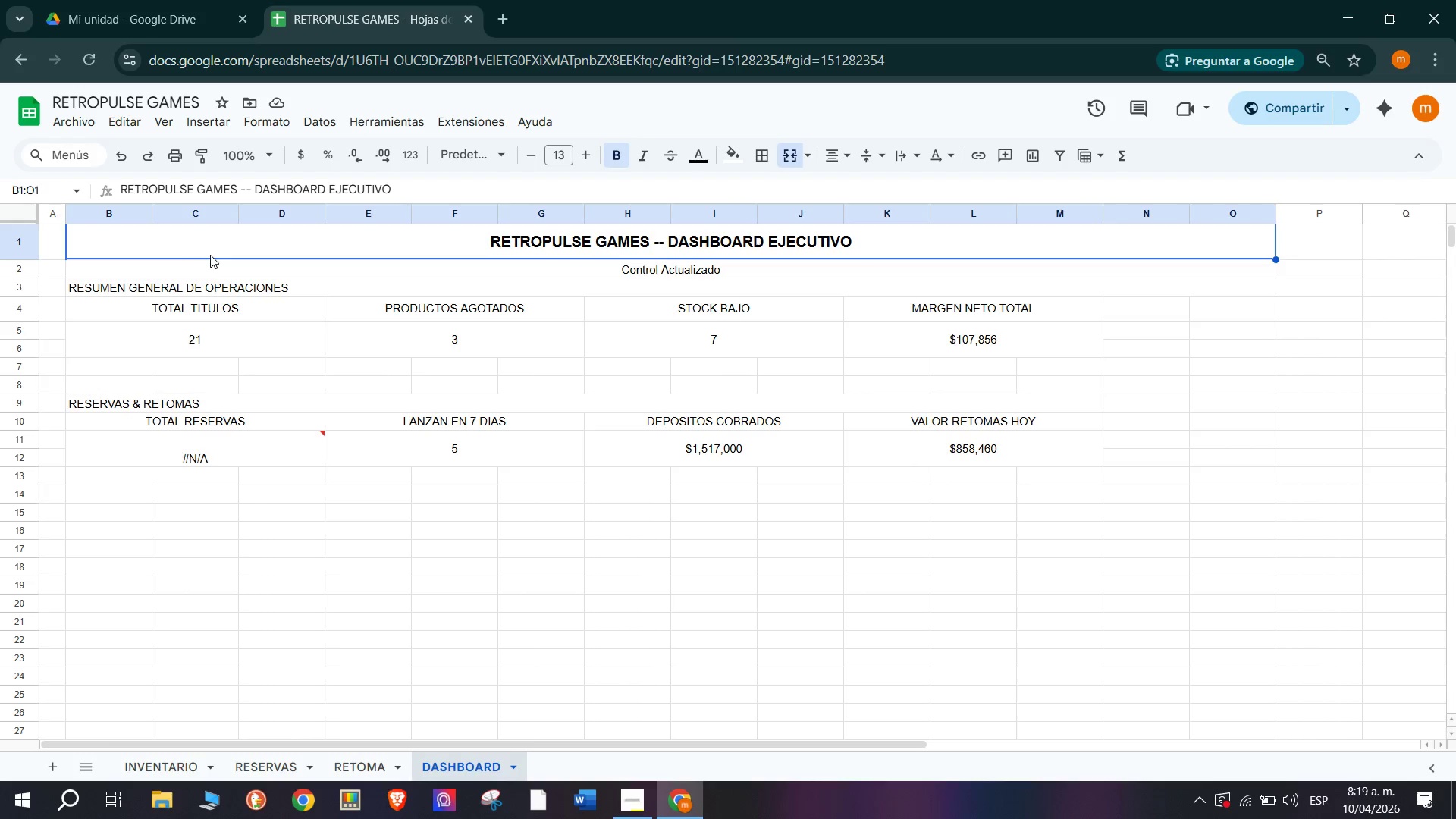 
left_click([874, 343])
 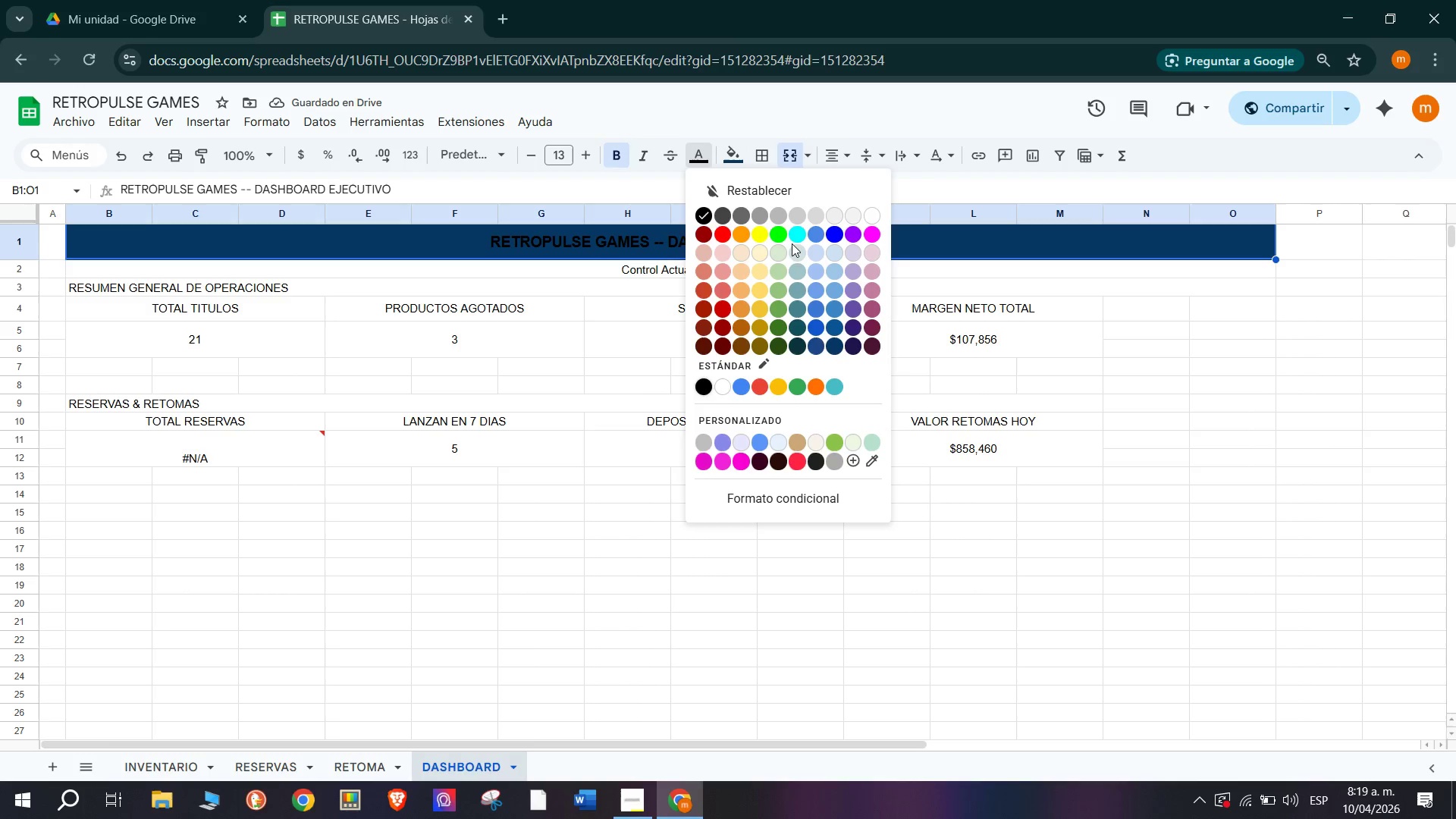 
double_click([613, 320])
 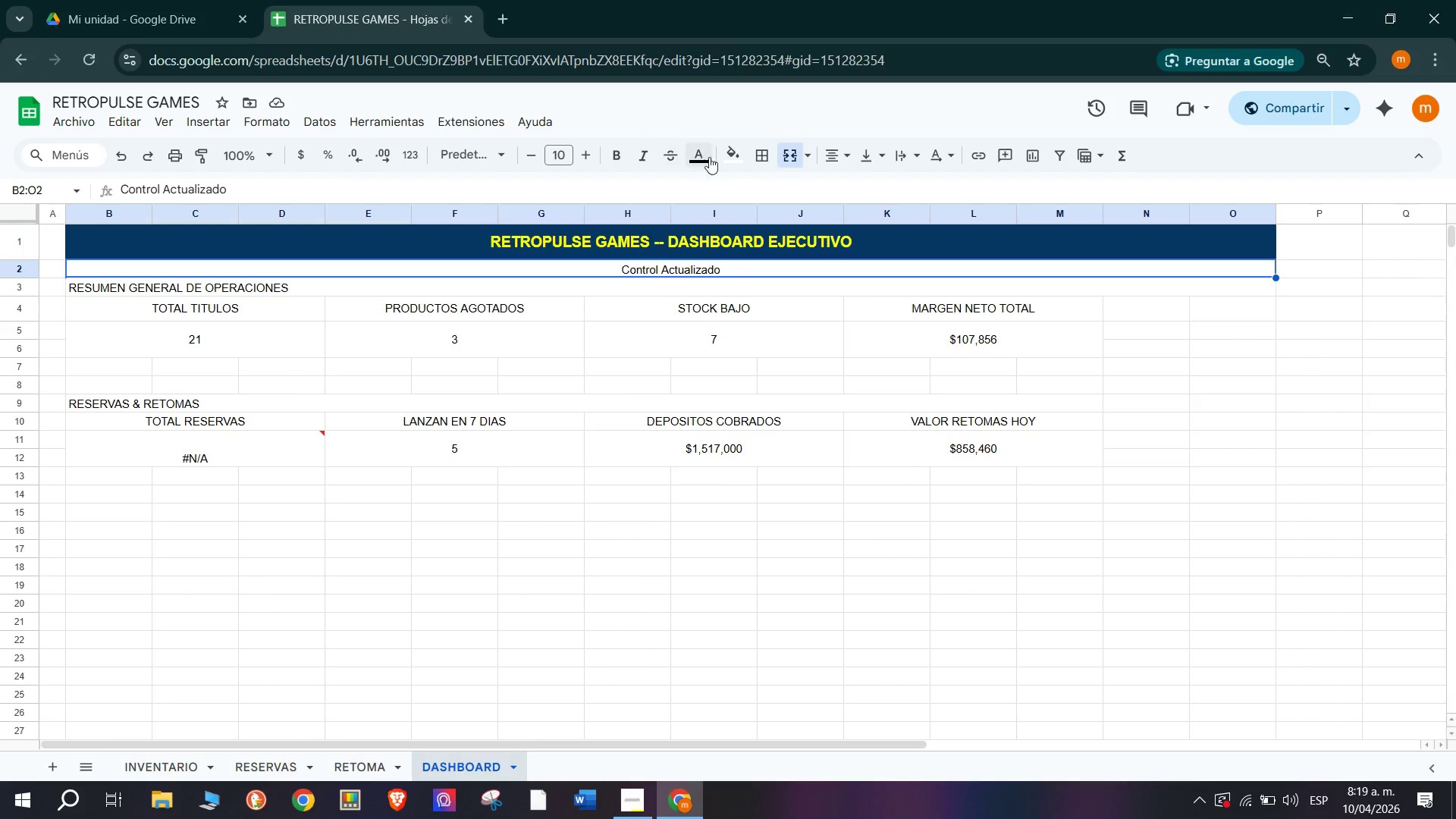 
wait(7.33)
 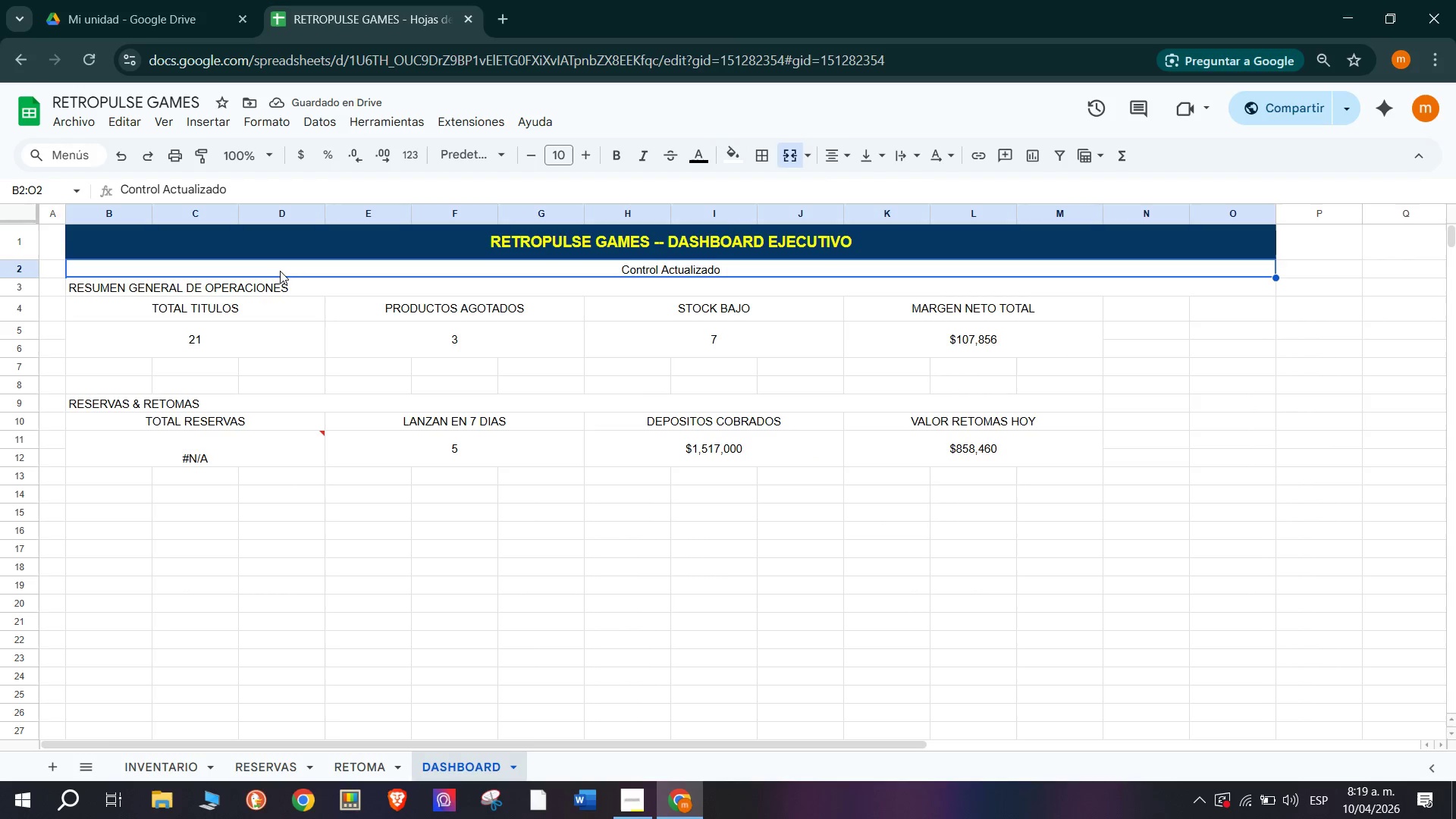 
left_click([737, 216])
 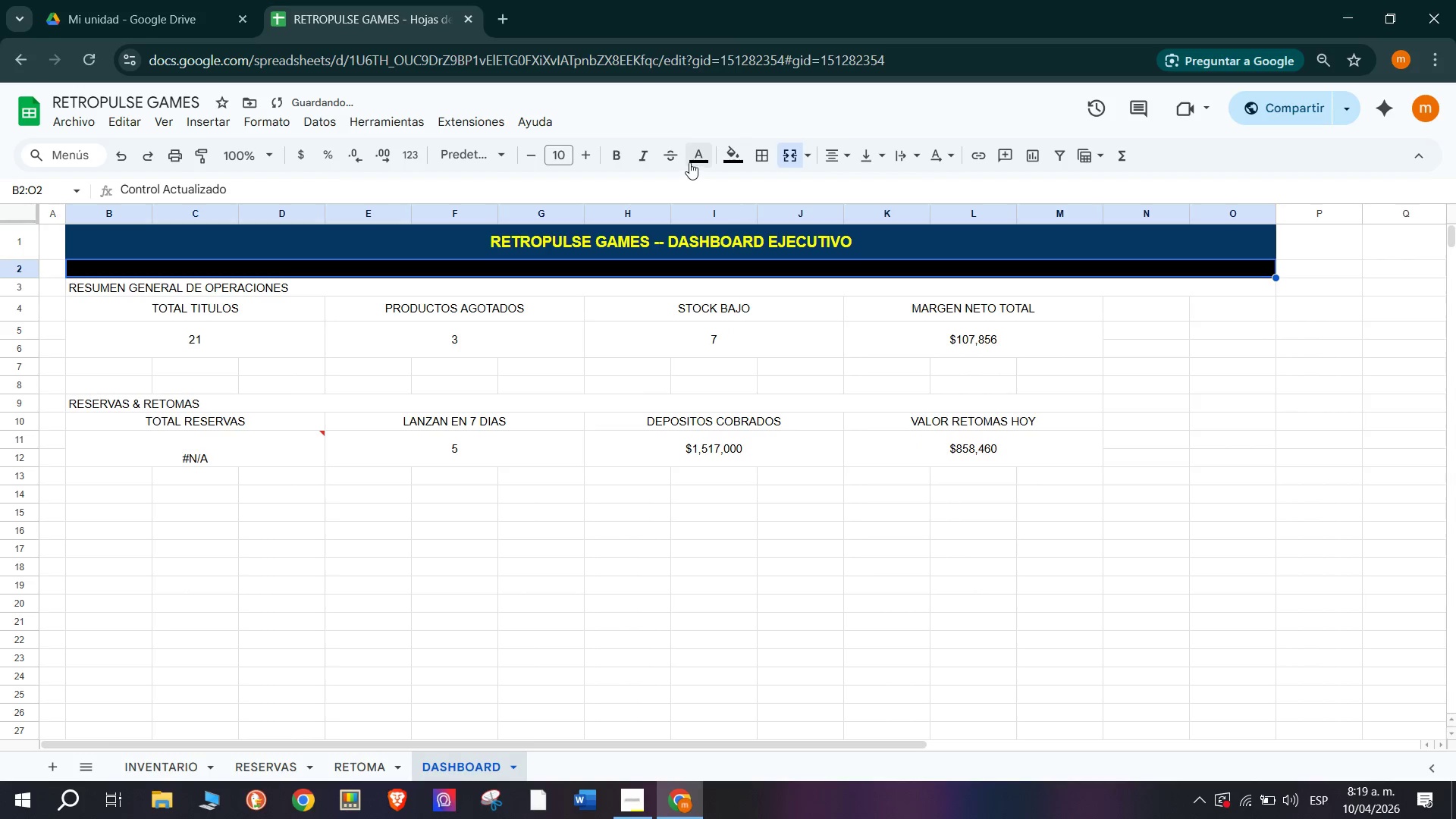 
left_click([689, 161])
 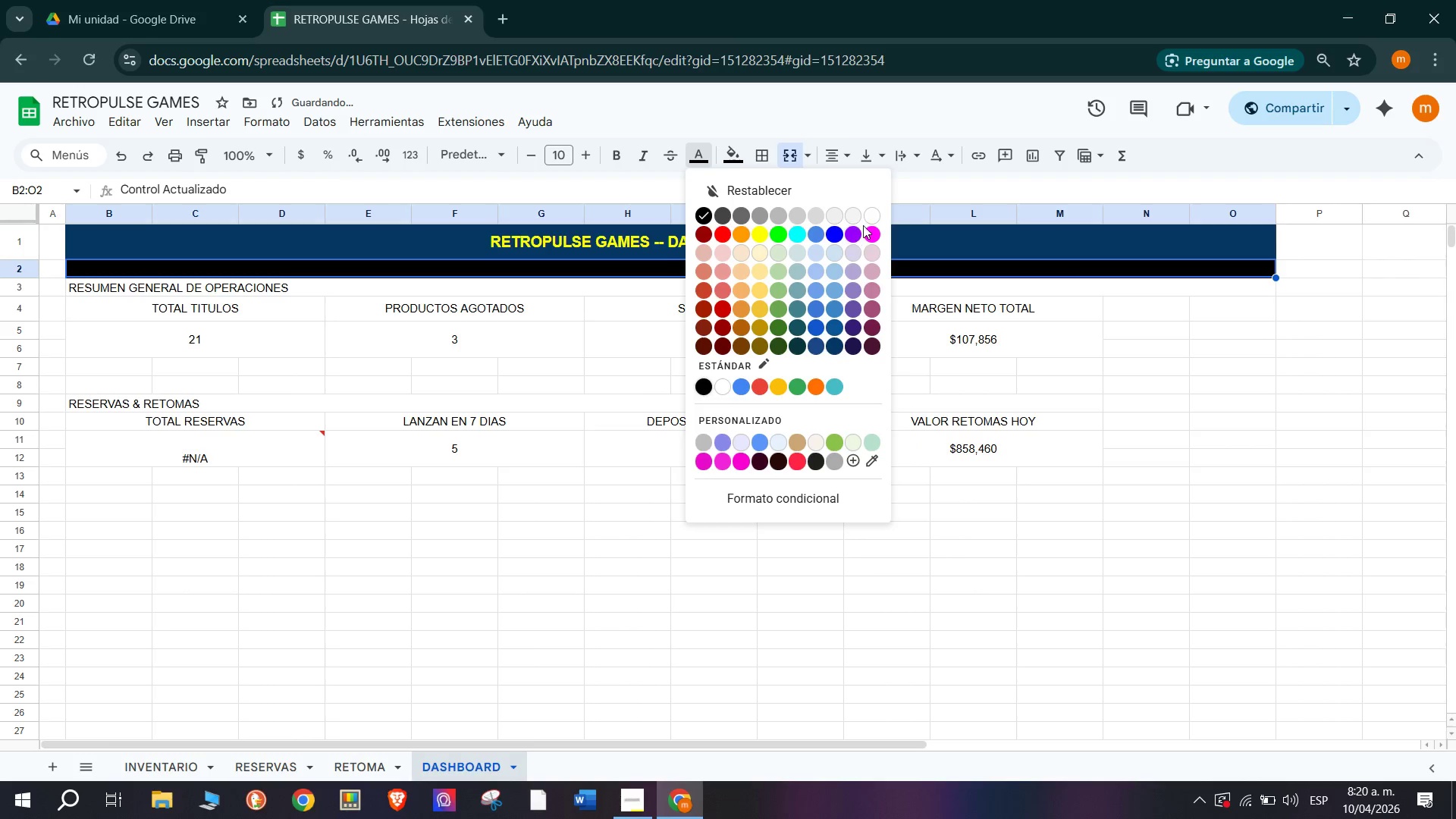 
left_click([871, 218])
 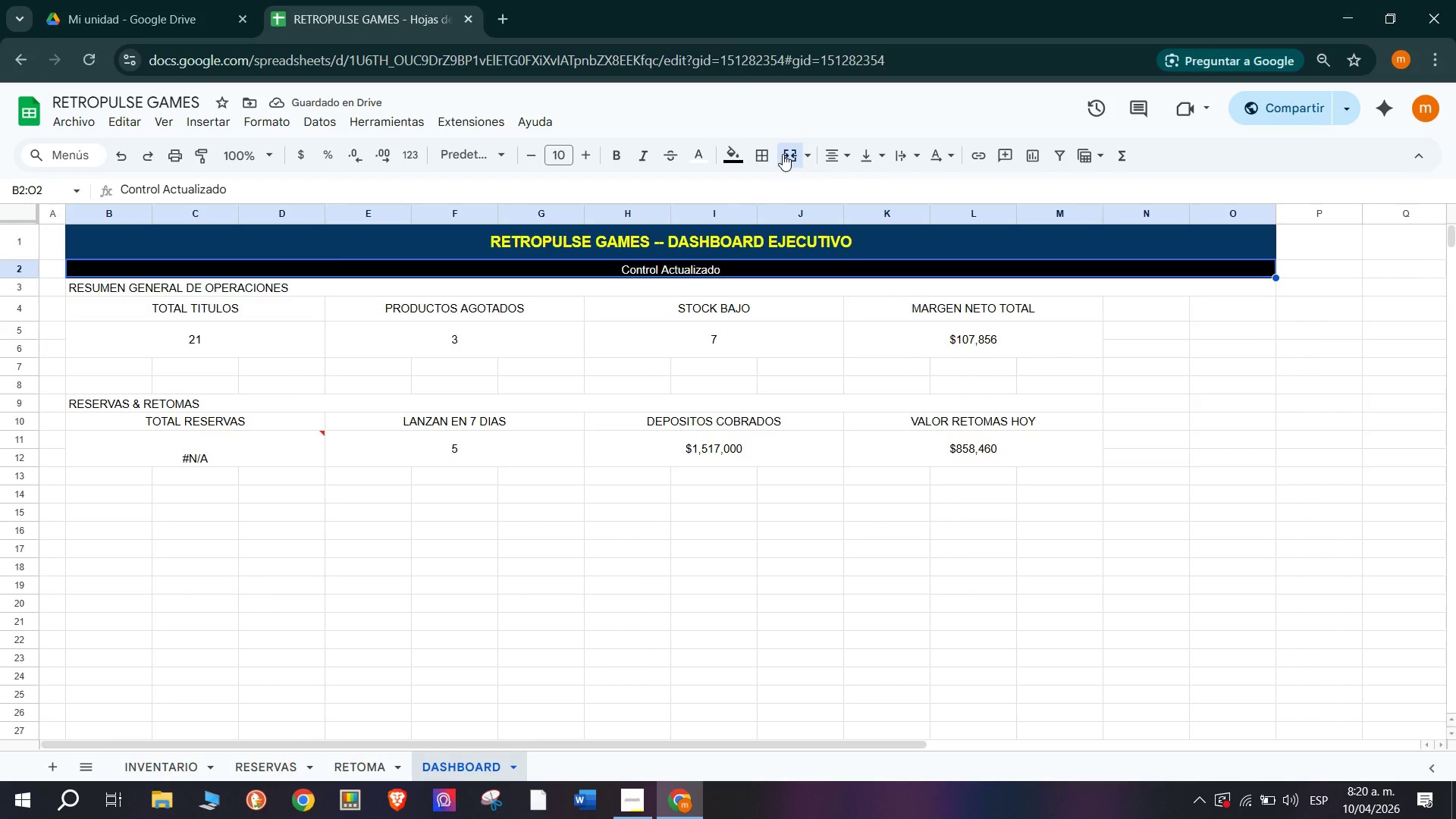 
wait(6.11)
 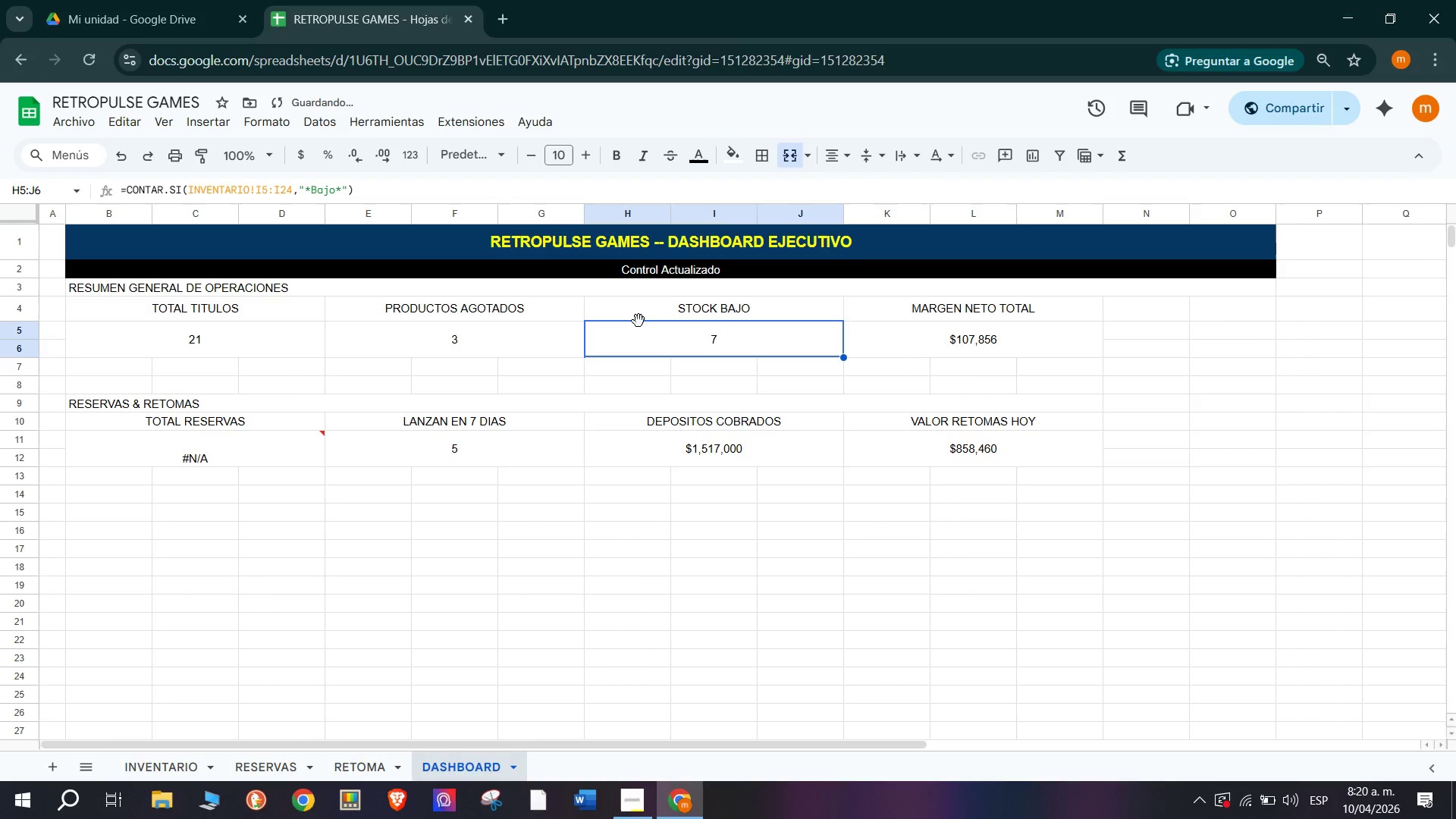 
double_click([609, 390])
 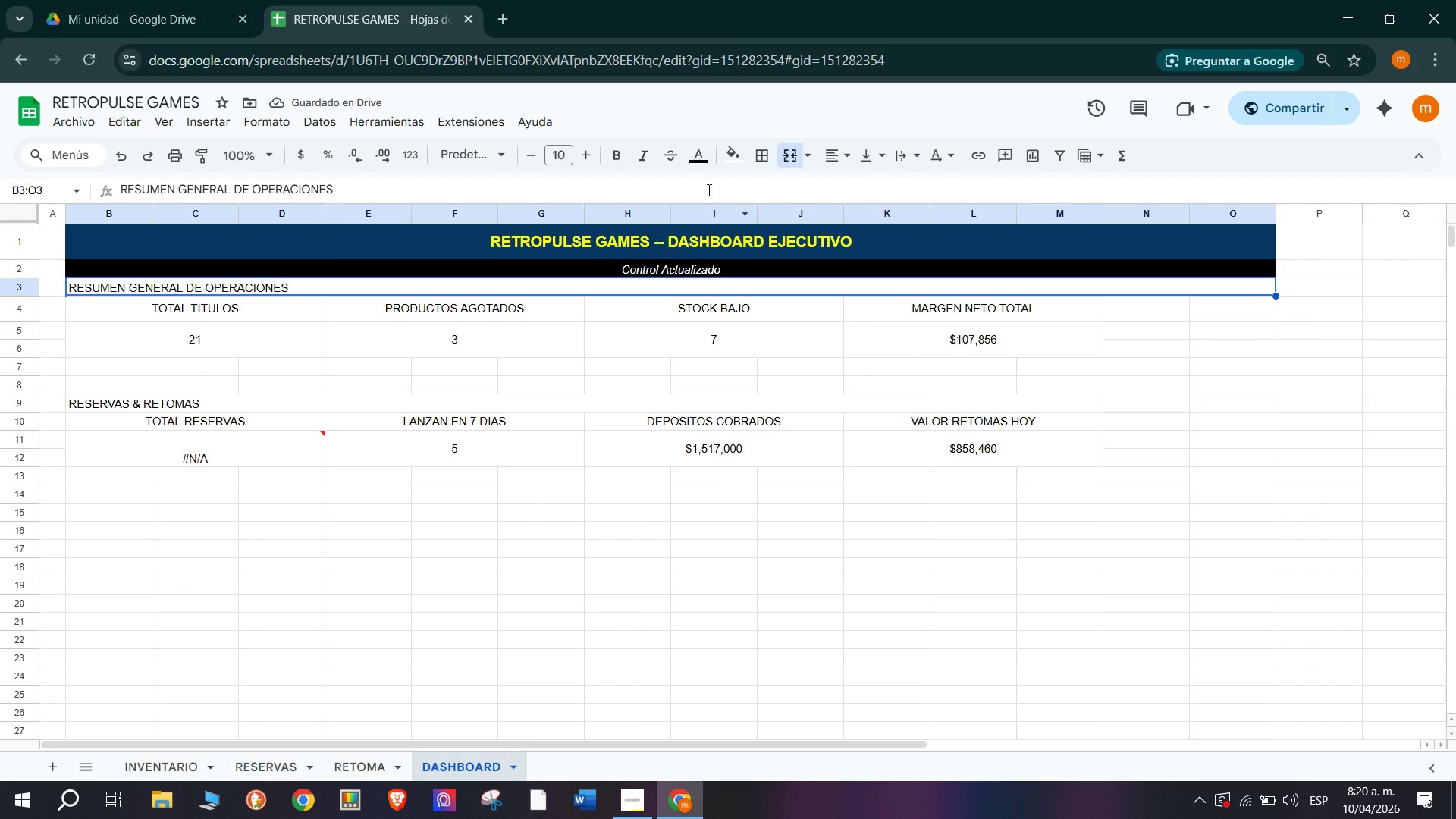 
left_click([697, 150])
 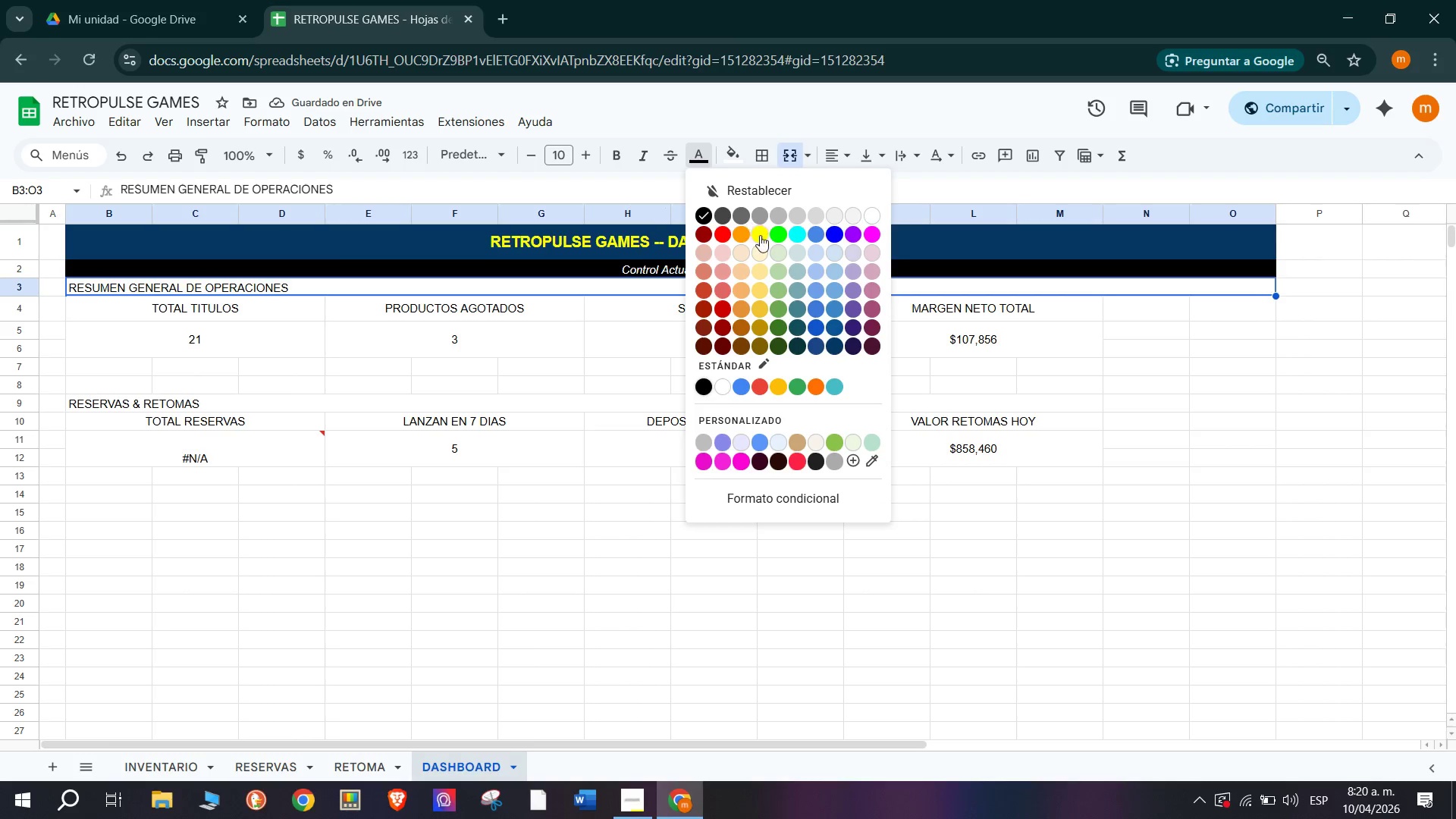 
left_click([760, 234])
 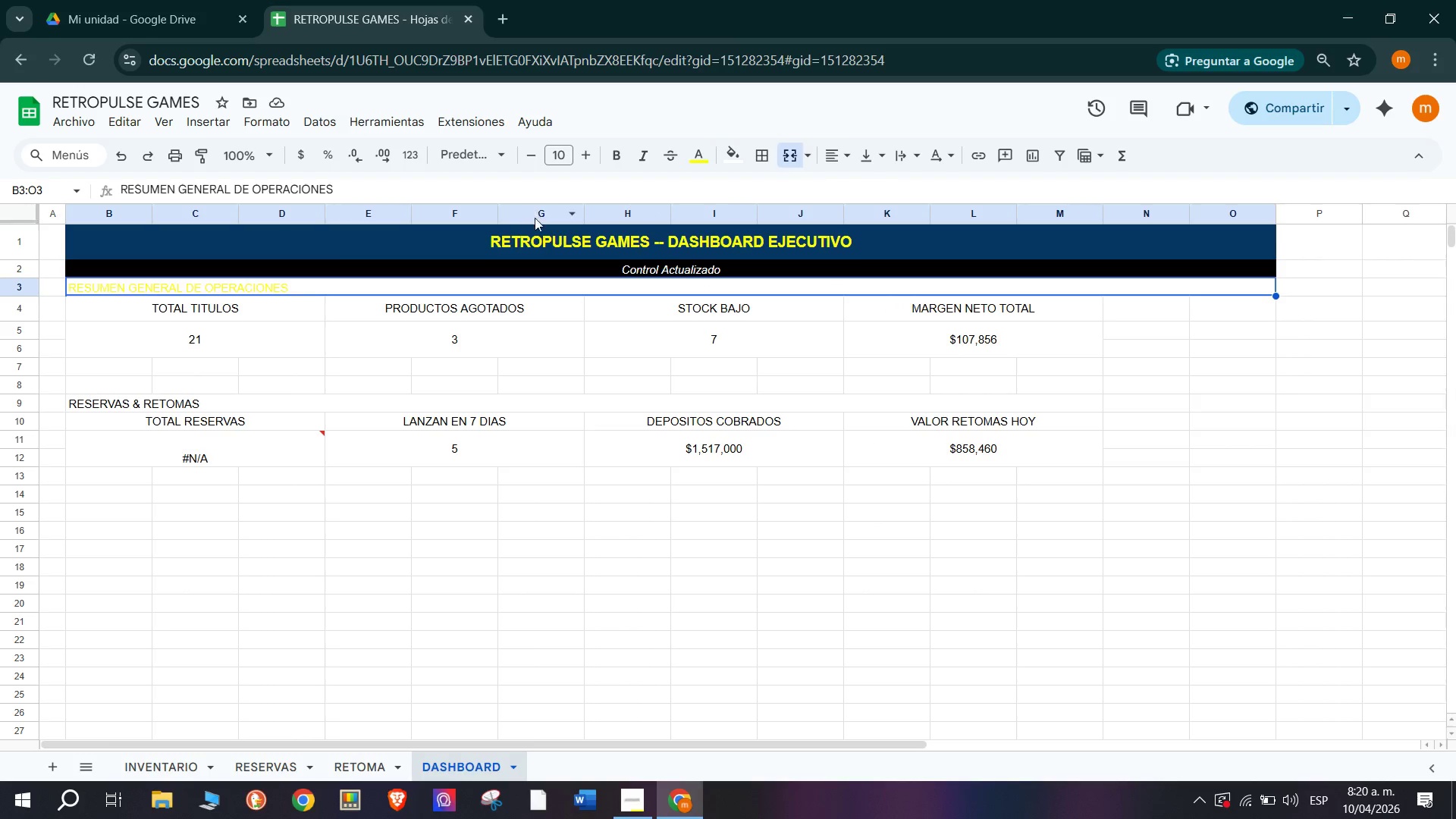 
wait(7.12)
 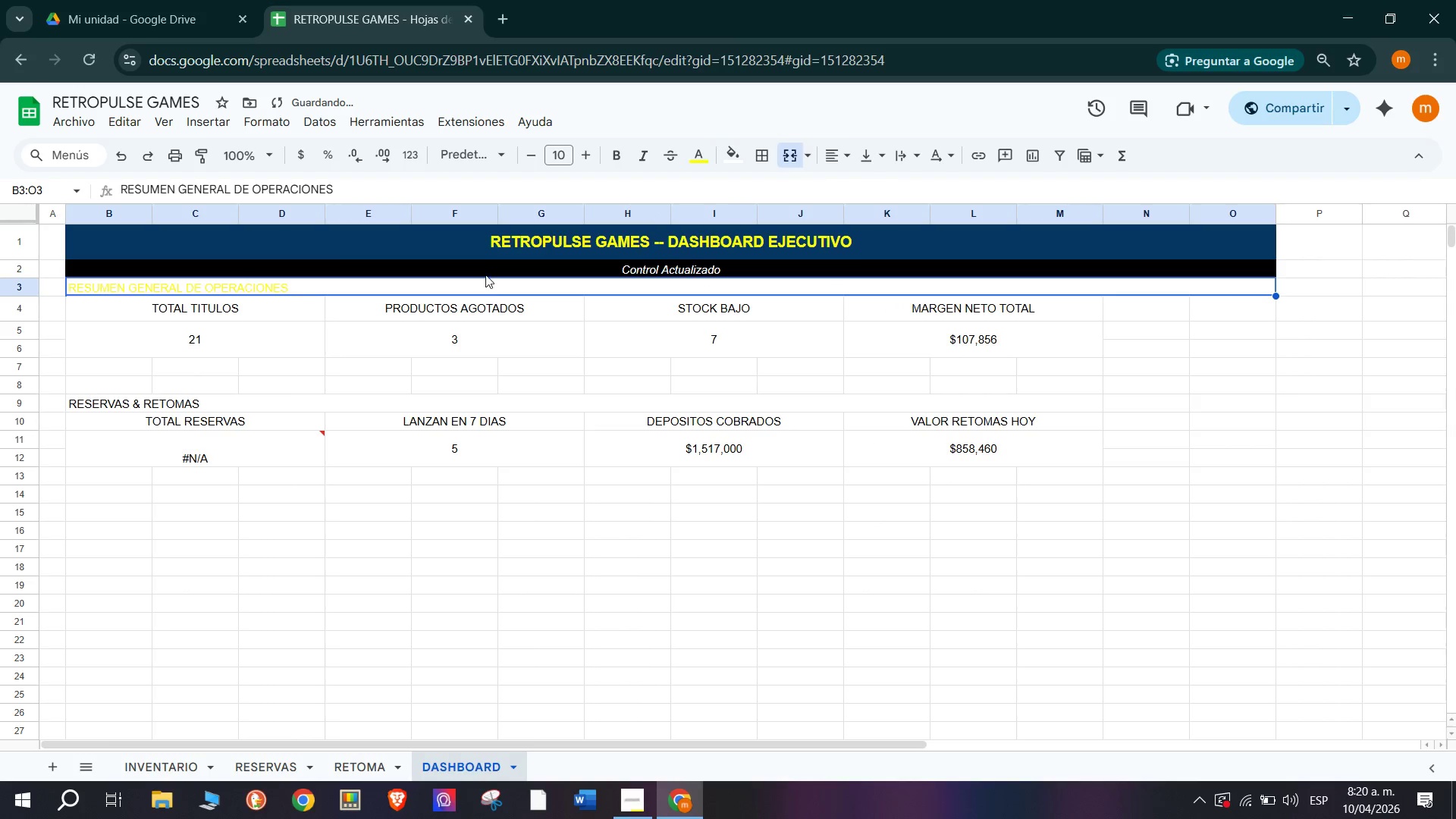 
left_click([735, 162])
 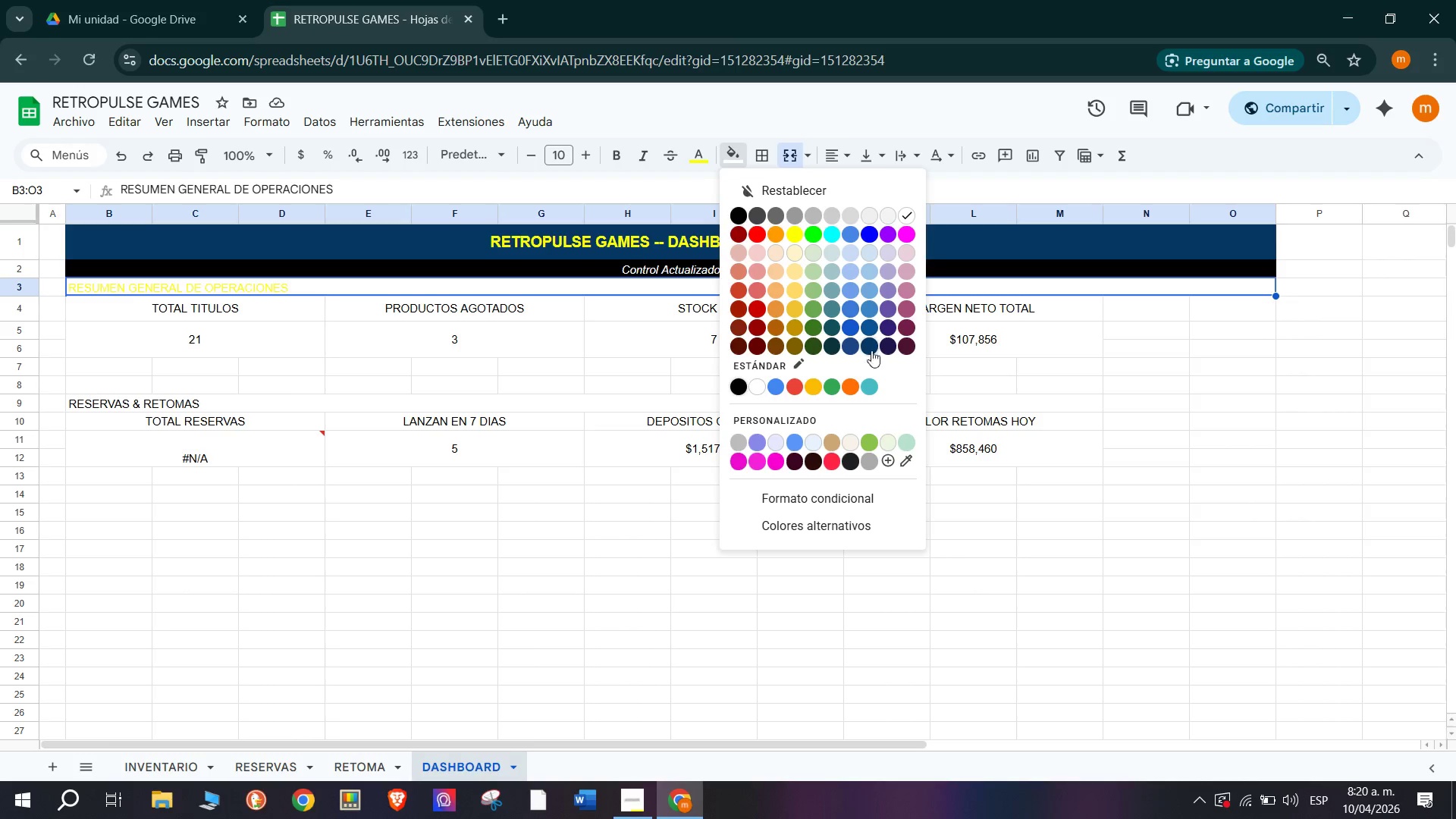 
left_click([888, 345])
 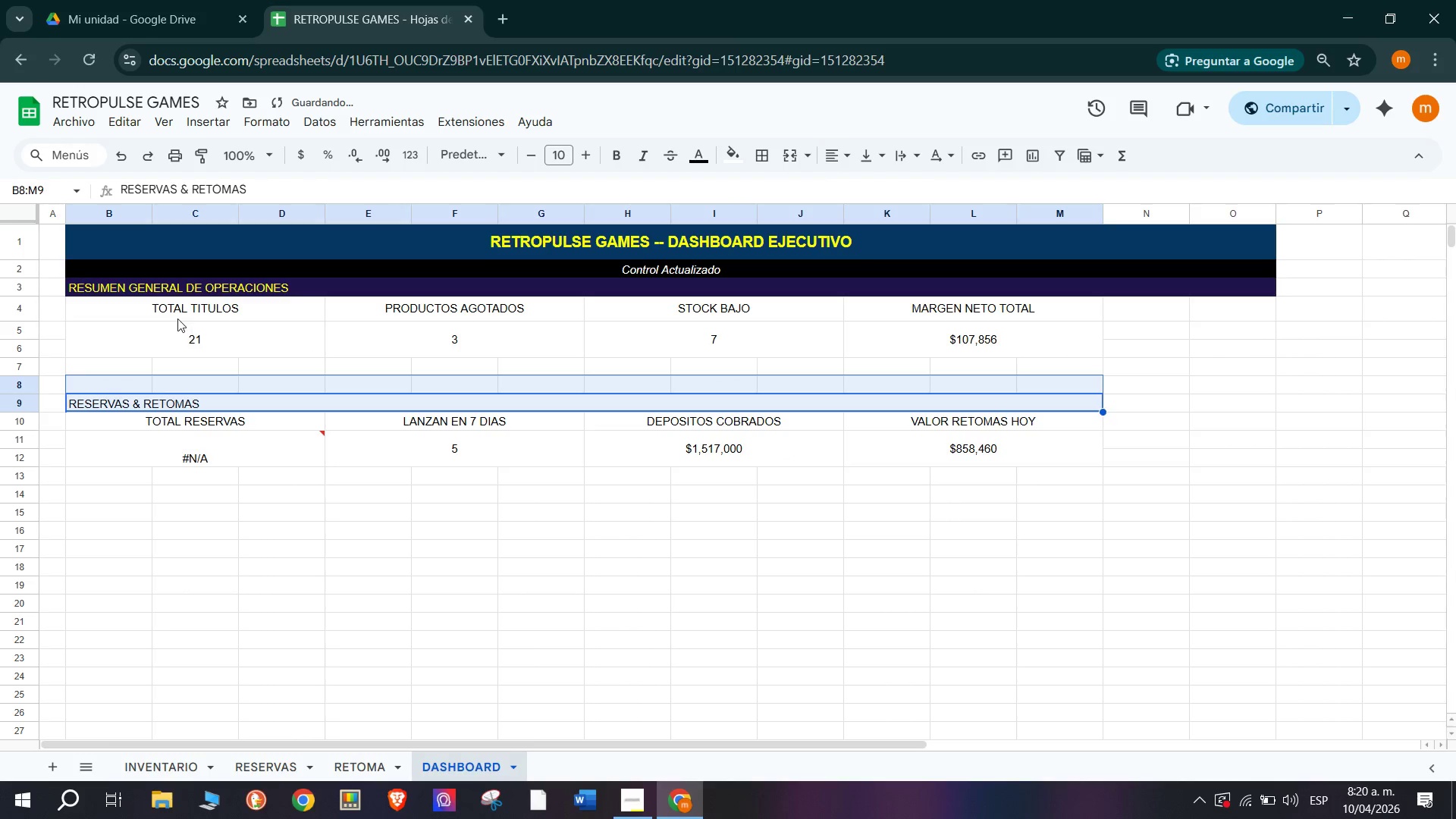 
left_click_drag(start_coordinate=[175, 308], to_coordinate=[991, 309])
 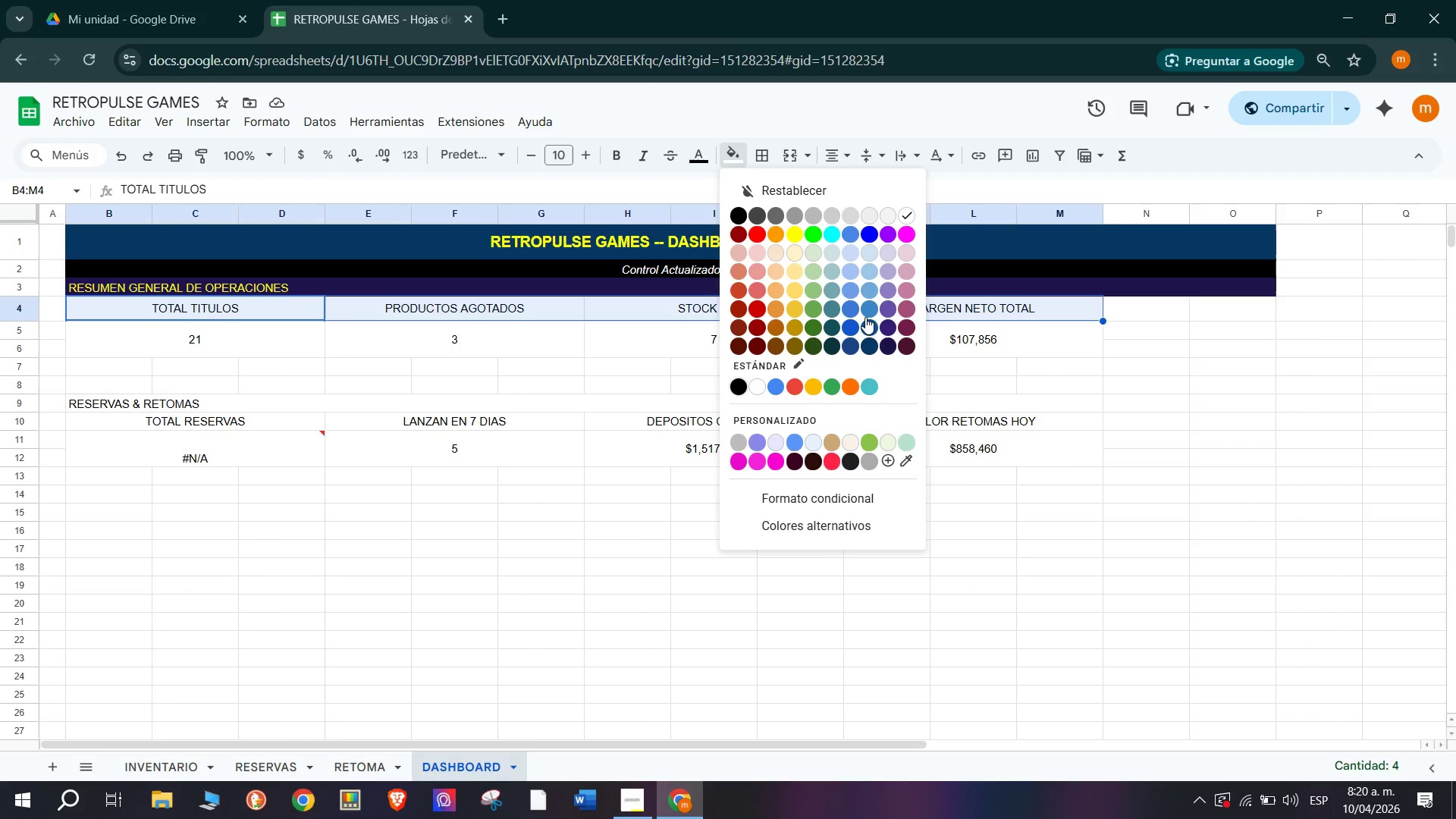 
wait(11.23)
 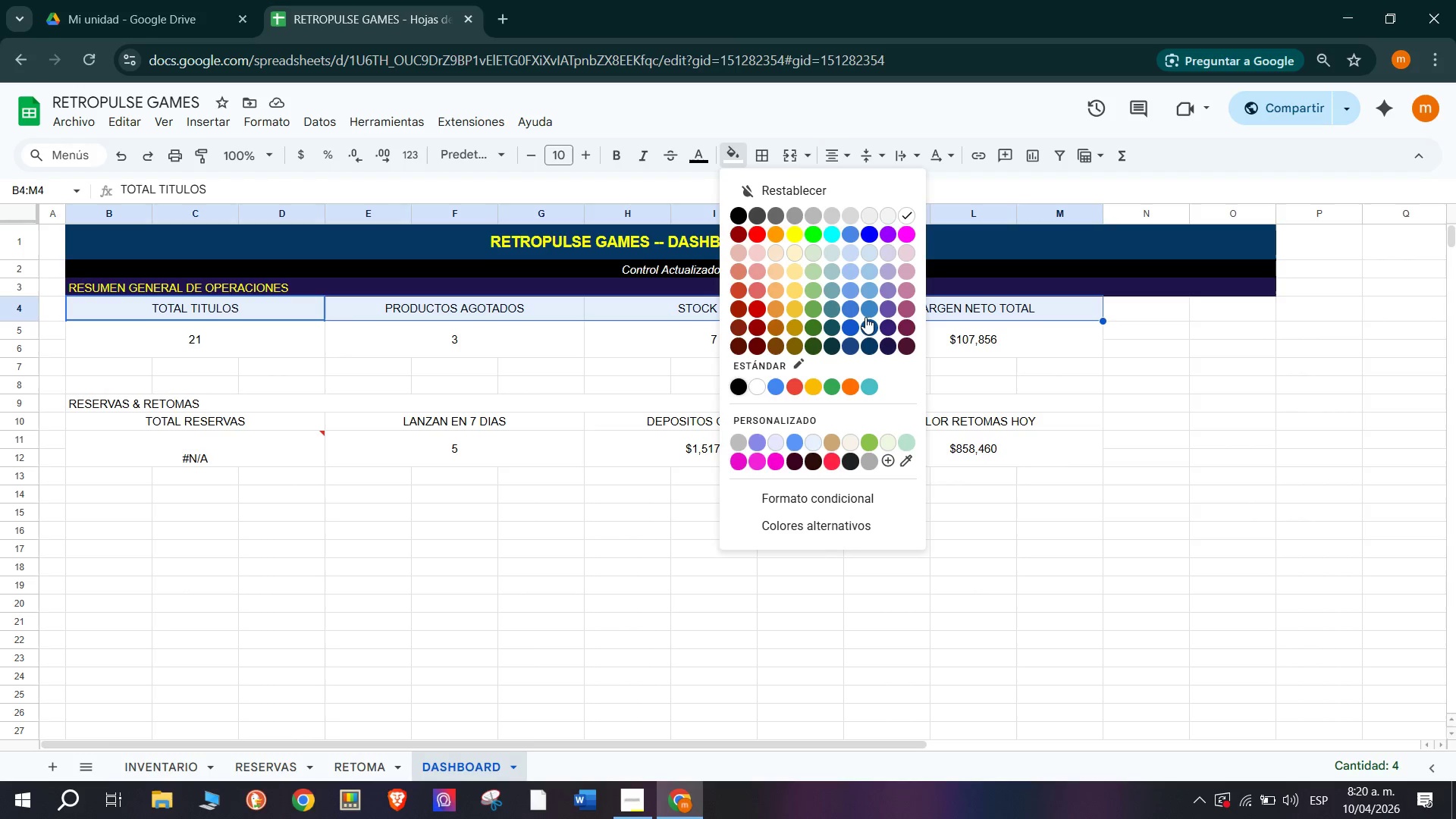 
left_click([268, 315])
 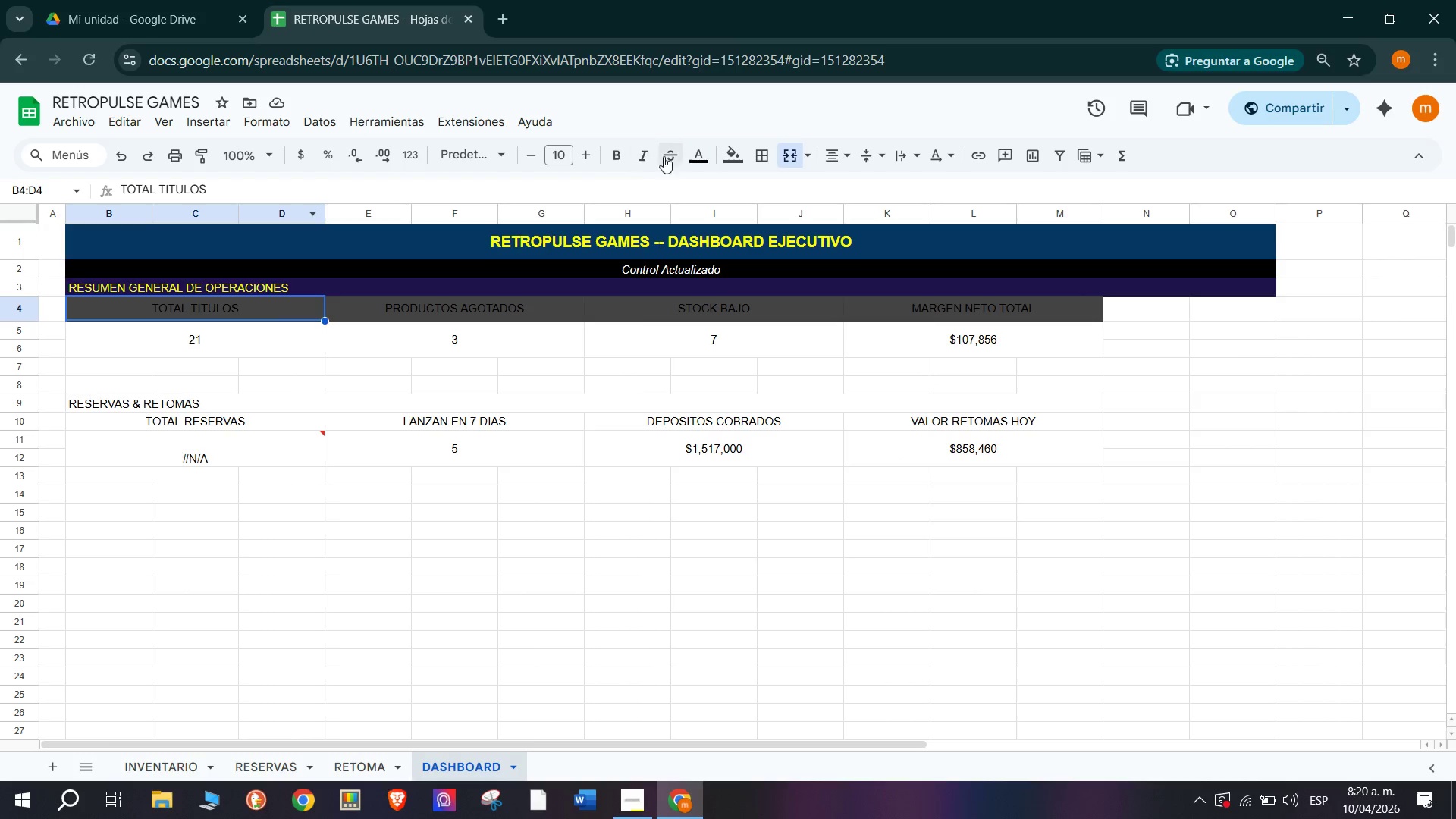 
left_click([697, 158])
 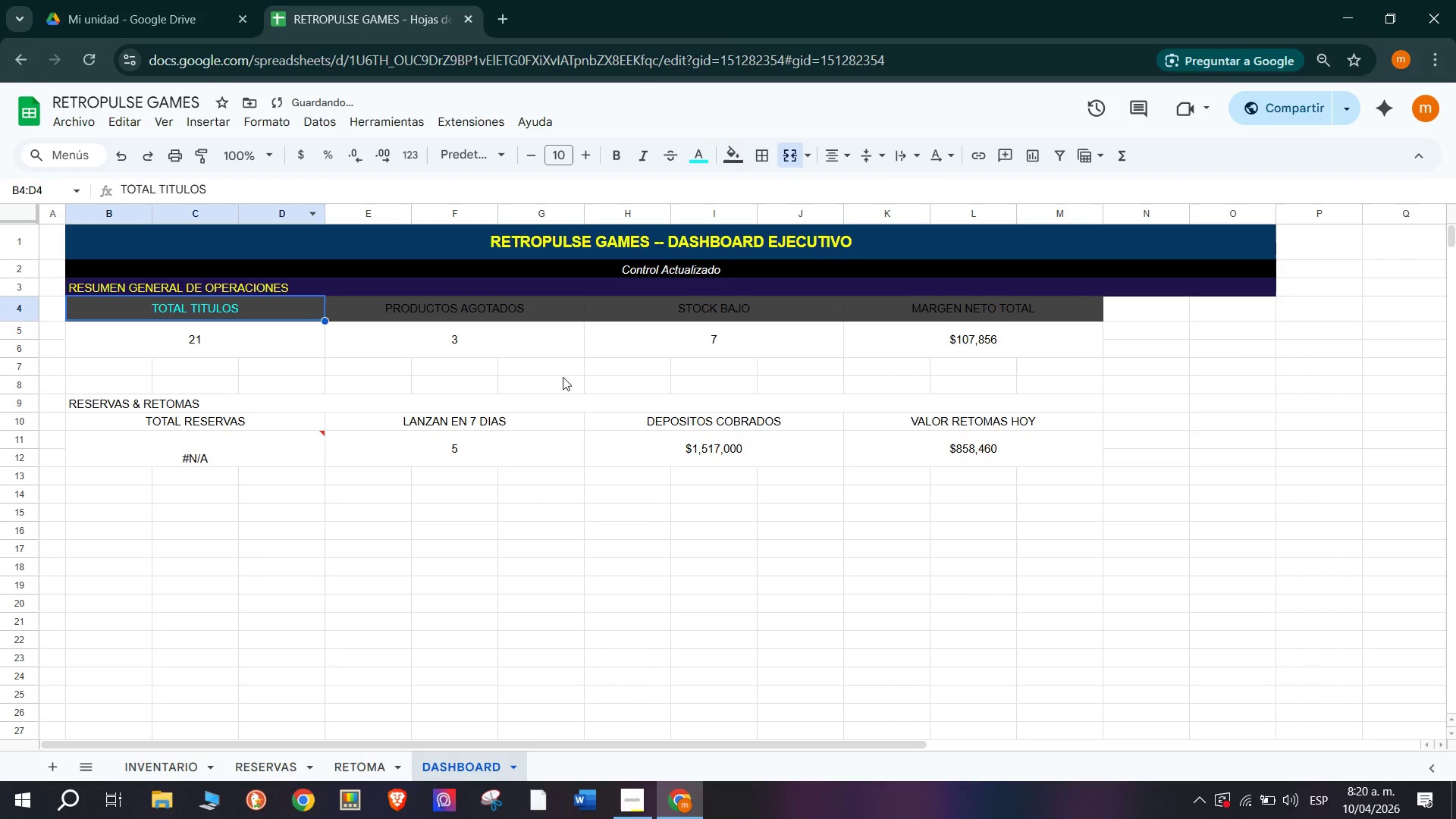 
double_click([426, 394])
 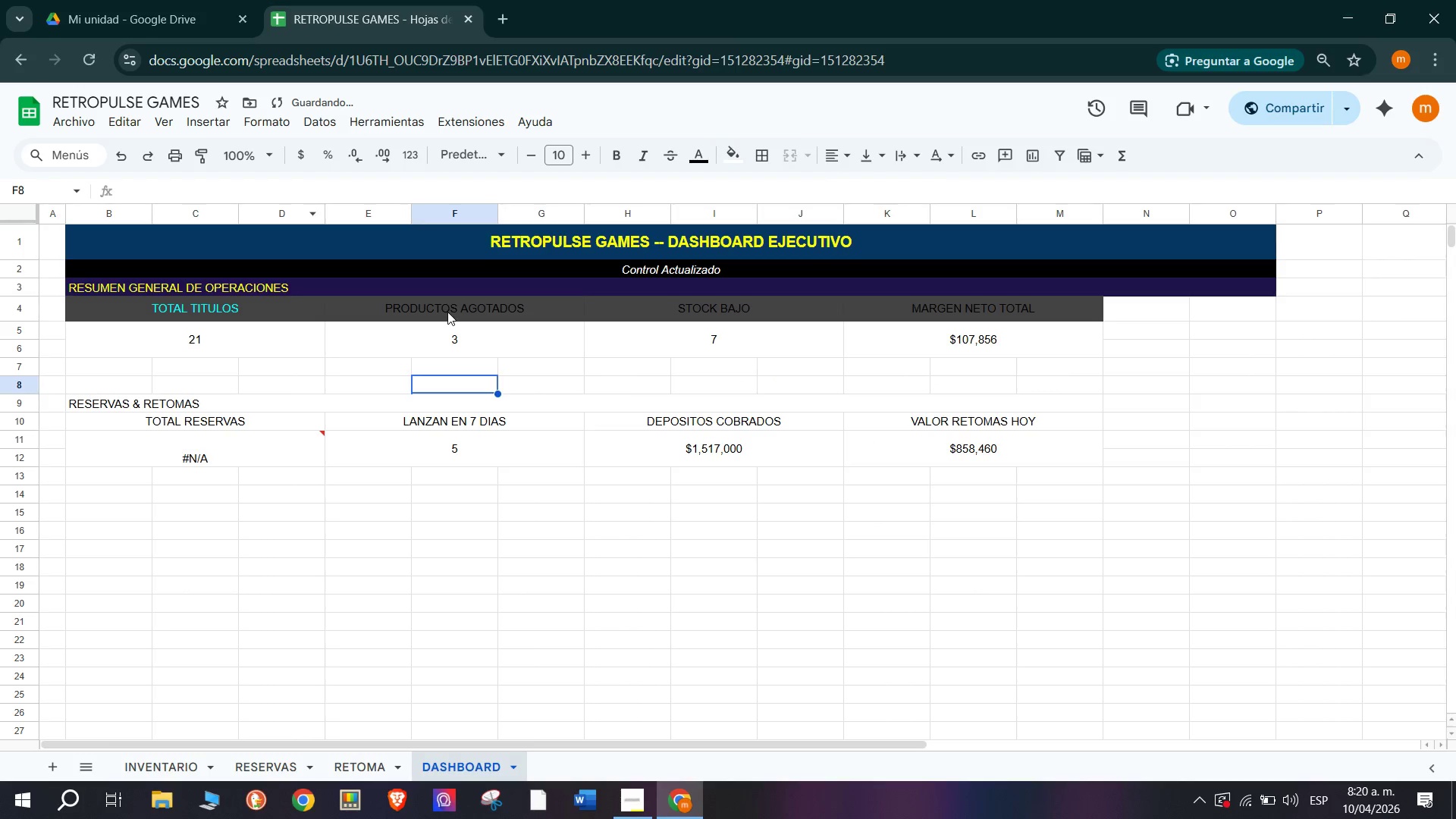 
triple_click([447, 309])
 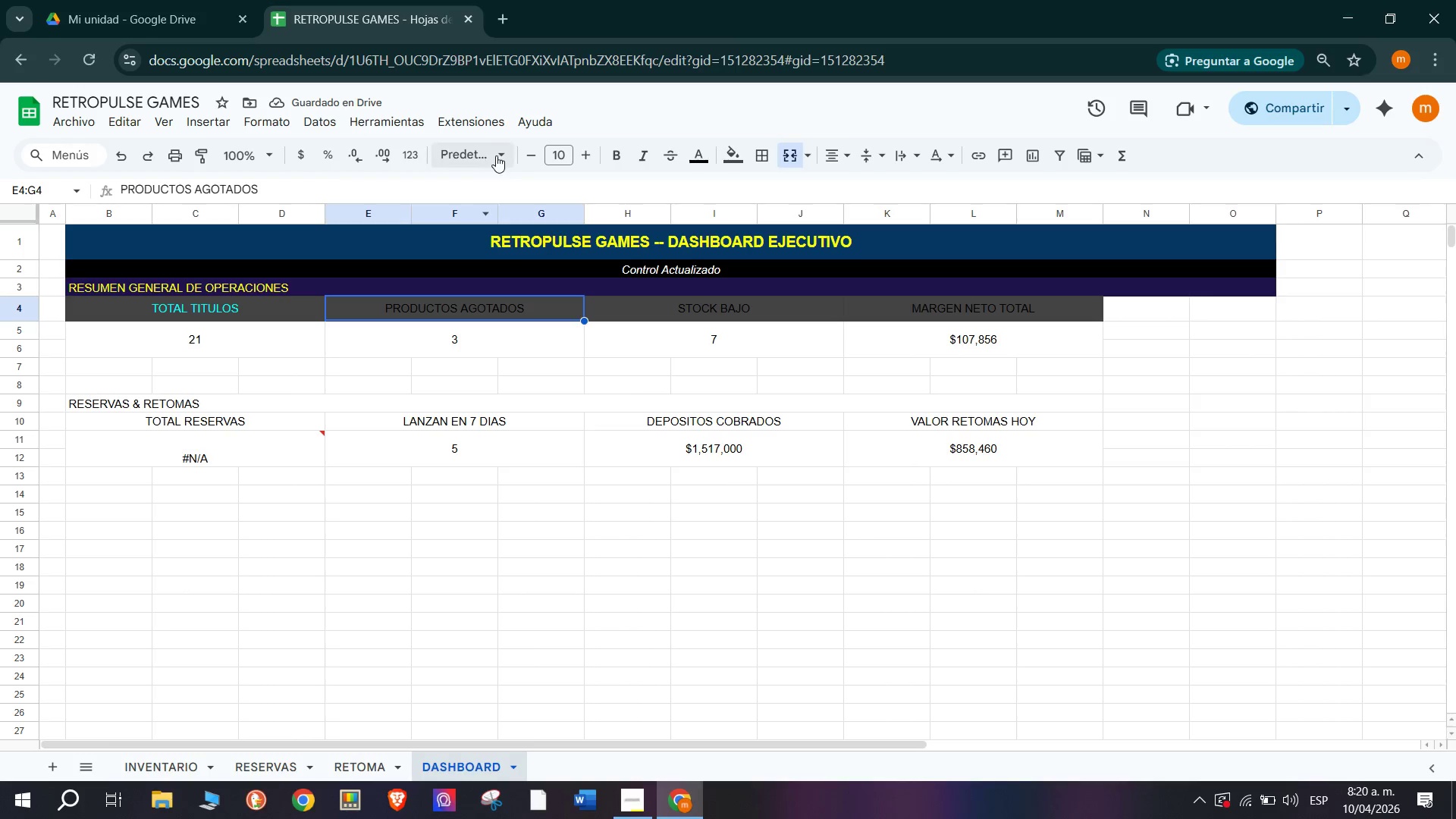 
left_click([694, 158])
 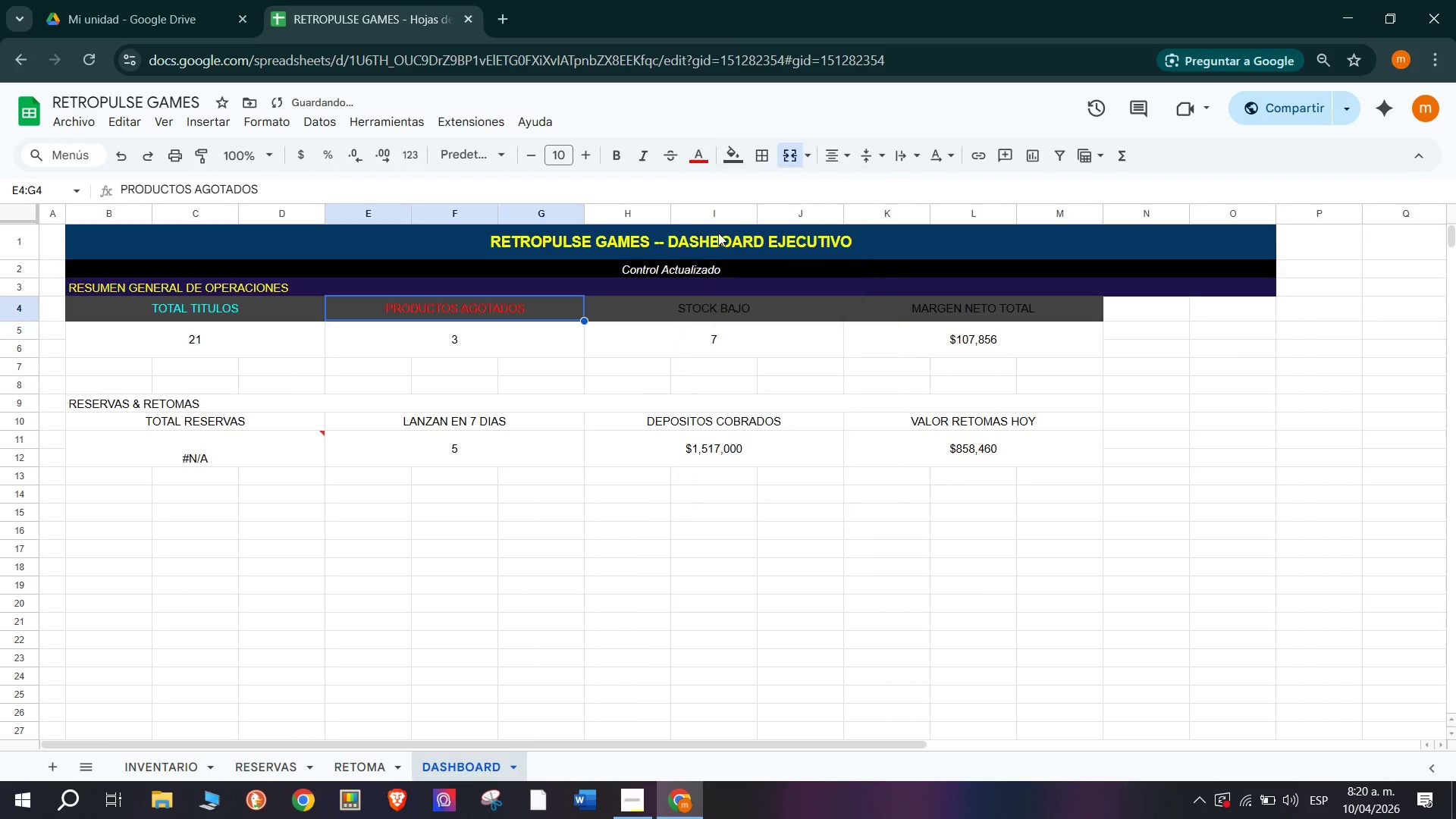 
double_click([613, 369])
 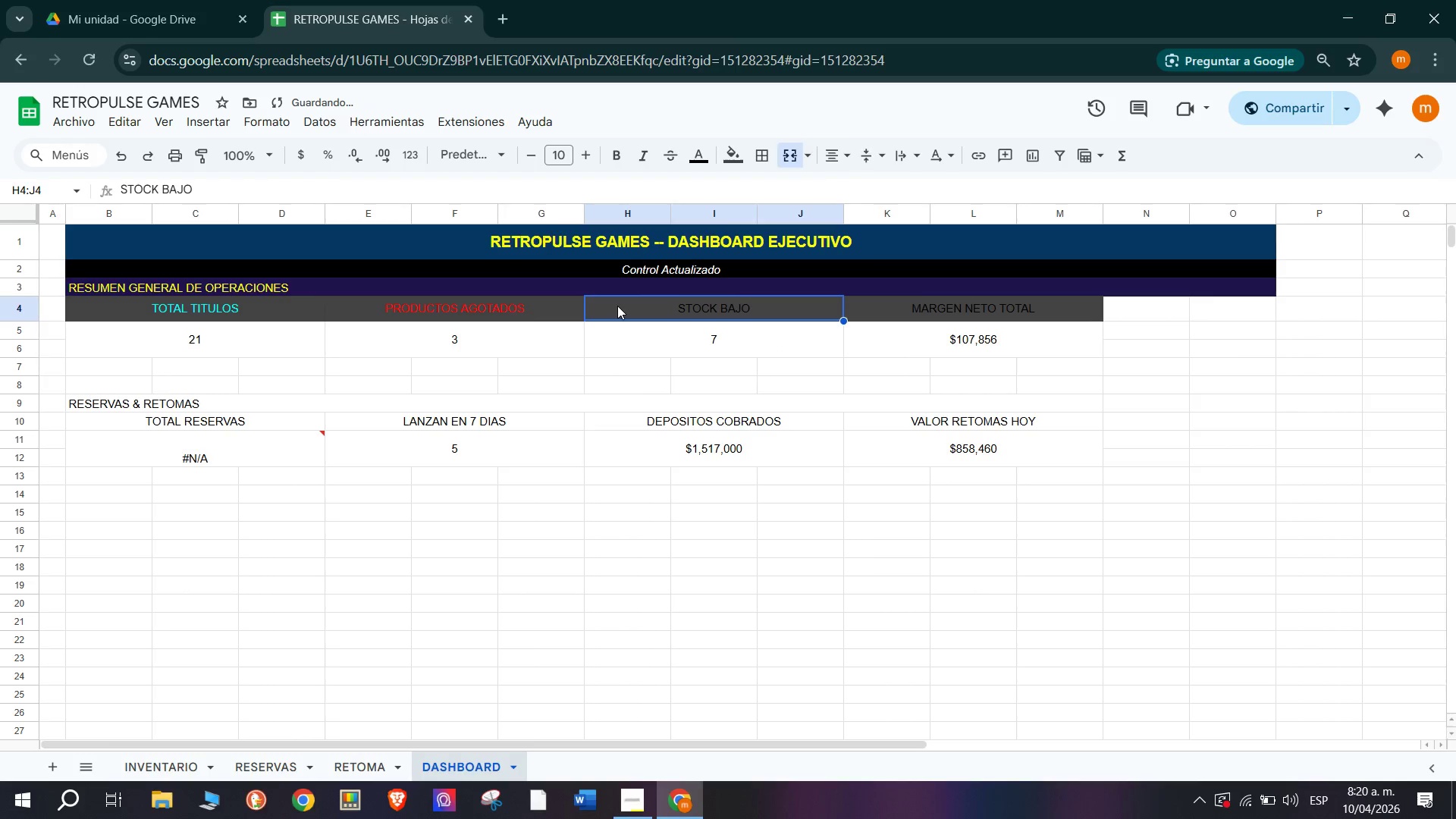 
double_click([529, 312])
 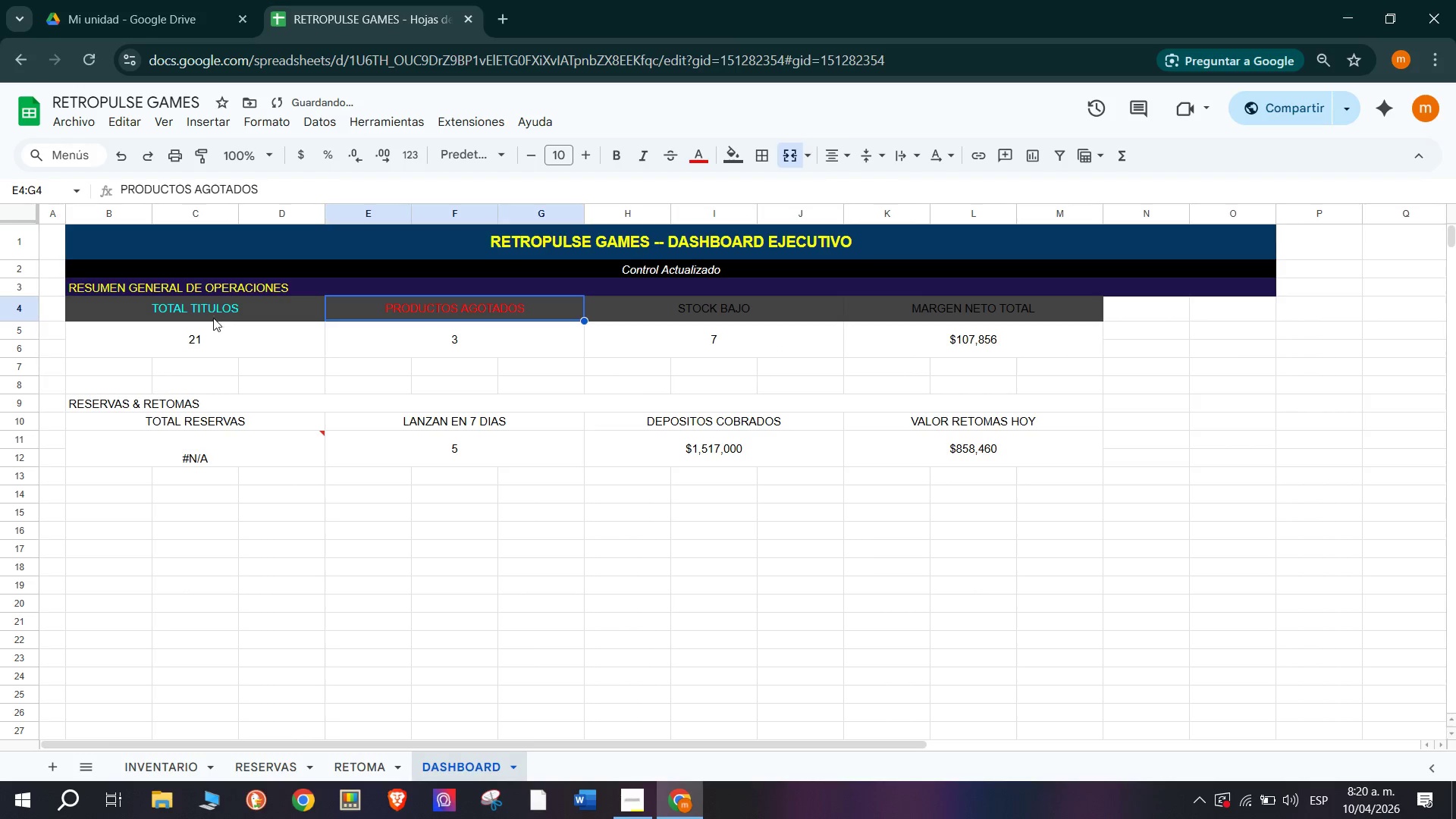 
left_click_drag(start_coordinate=[215, 306], to_coordinate=[977, 315])
 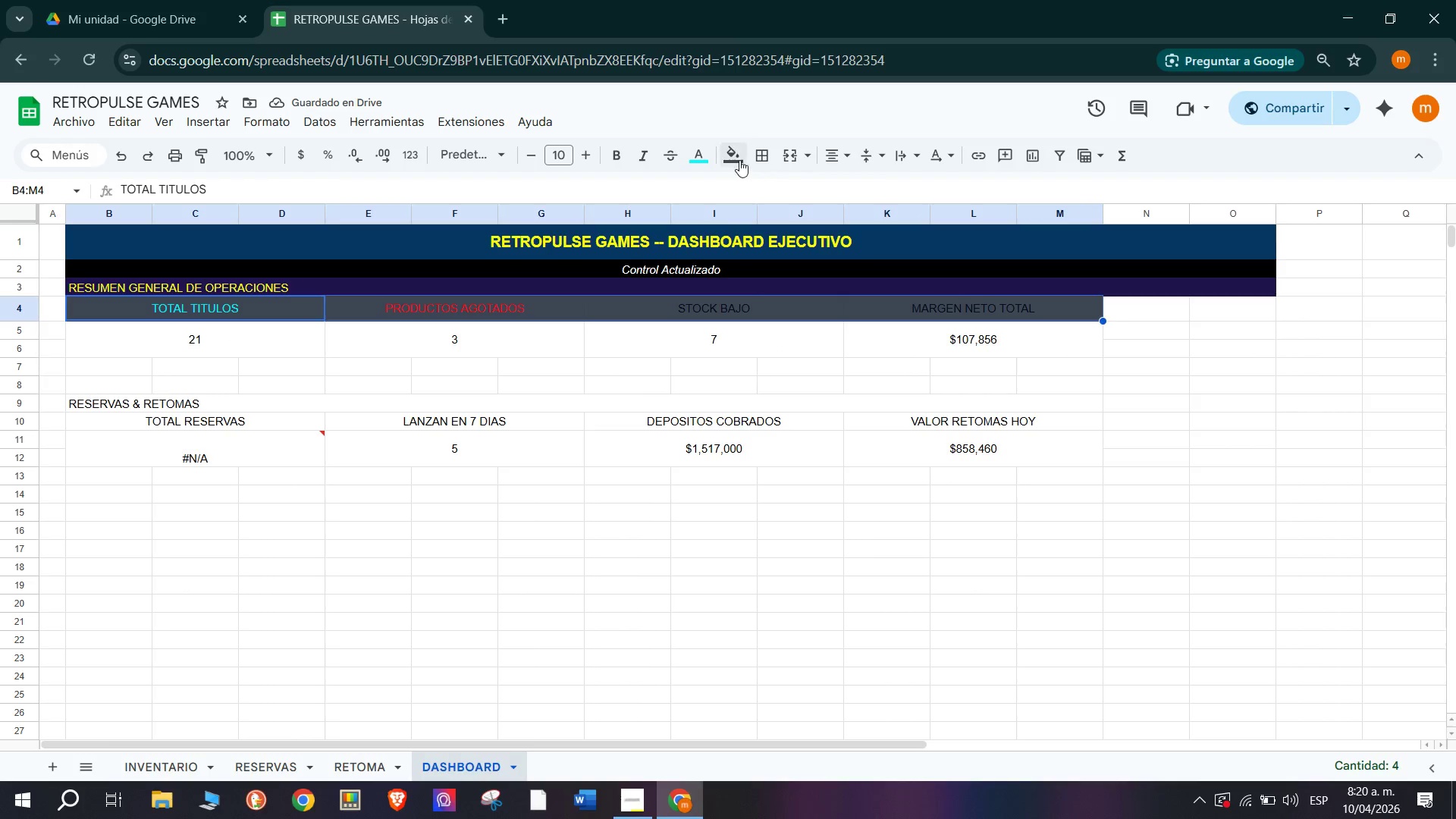 
left_click([736, 156])
 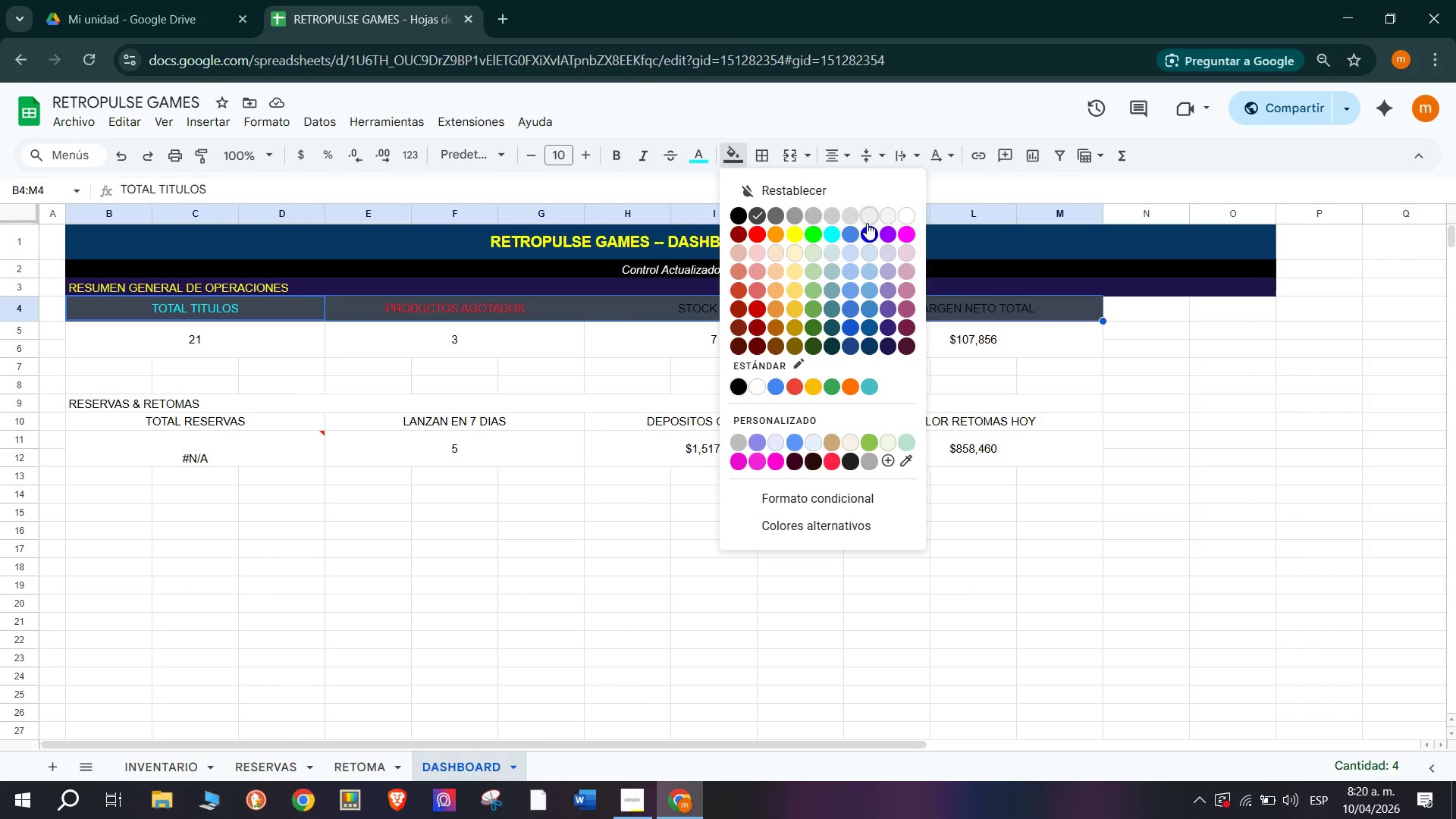 
wait(5.47)
 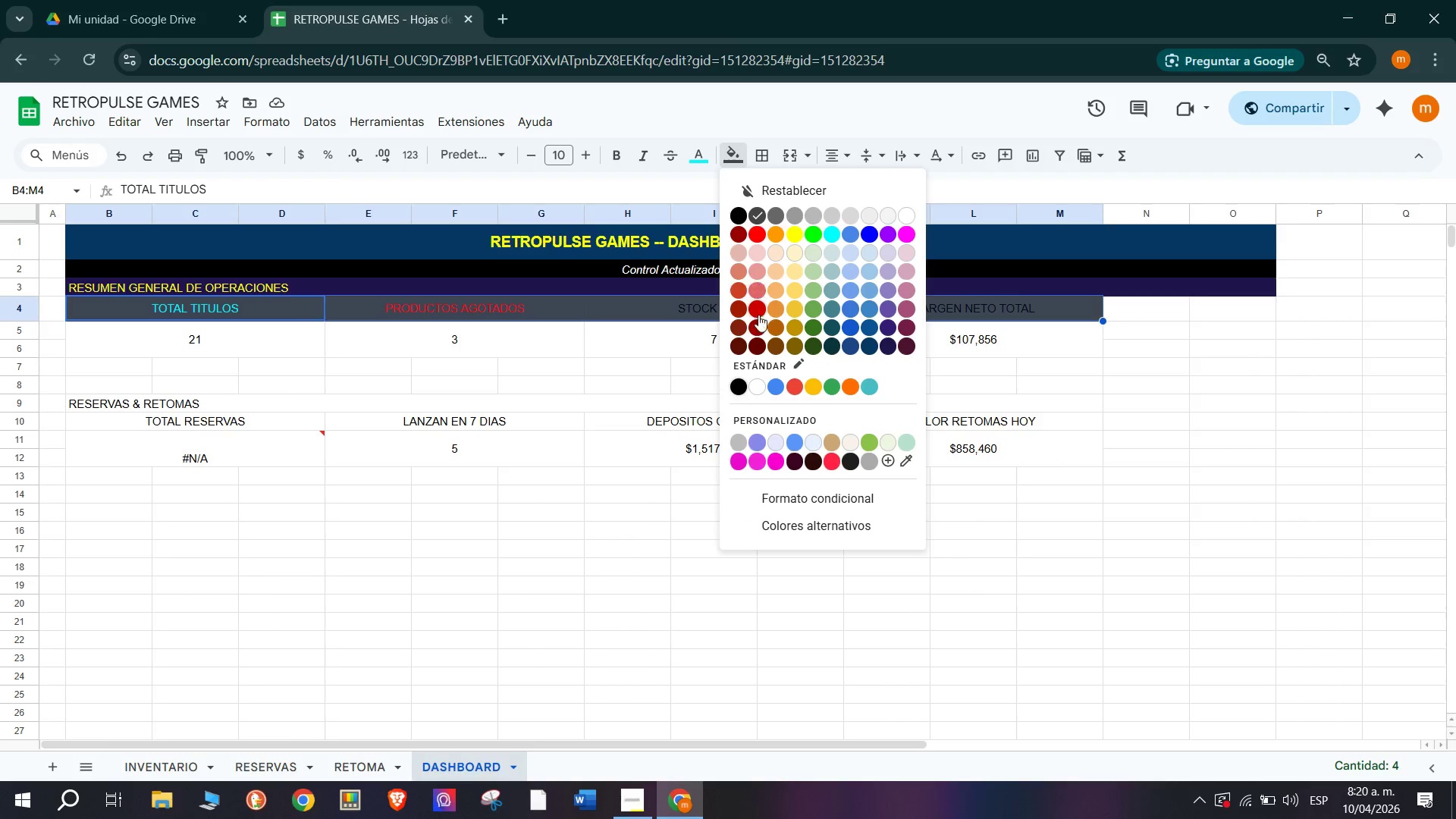 
left_click([891, 347])
 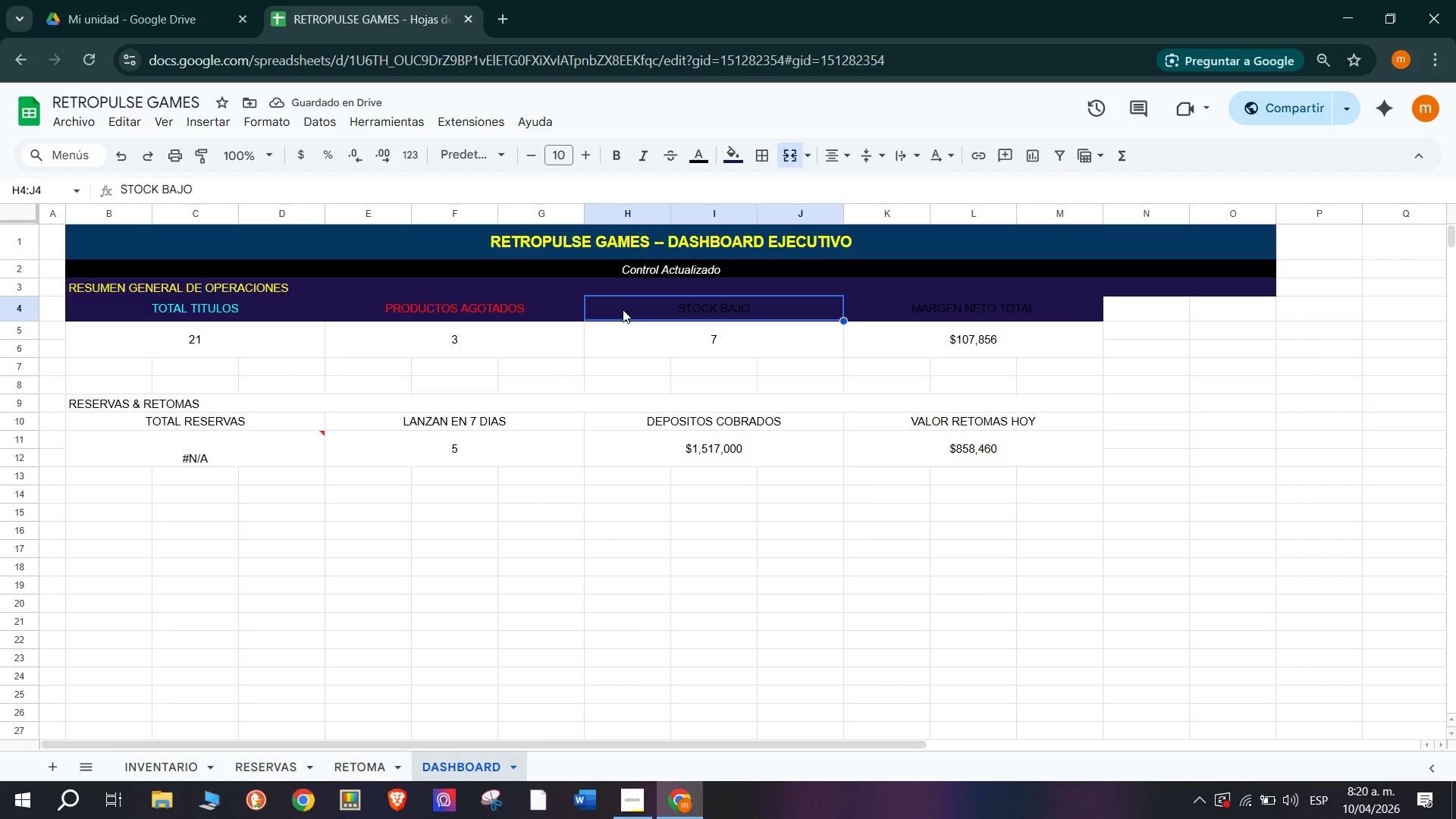 
left_click([701, 158])
 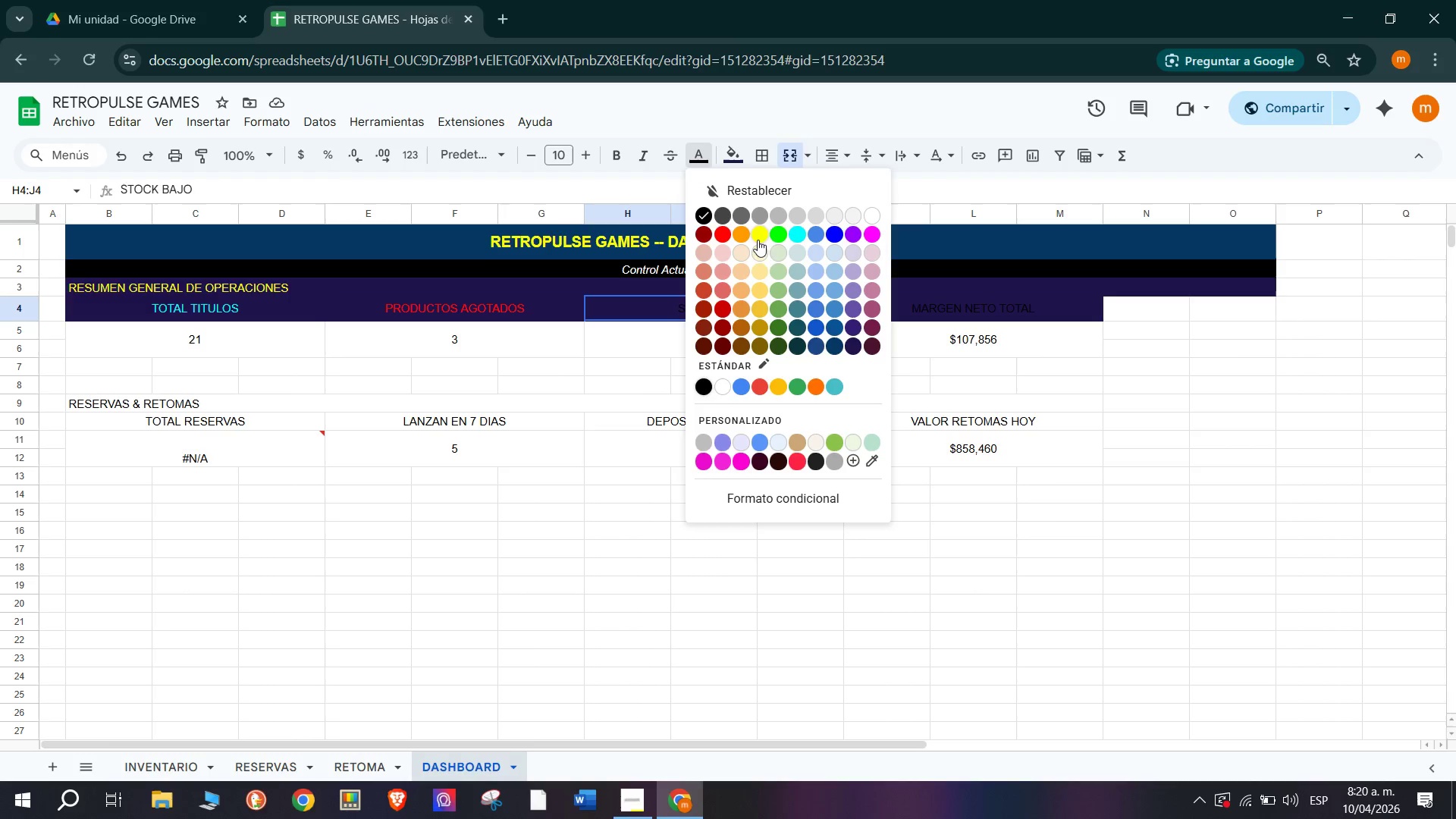 
left_click([764, 228])
 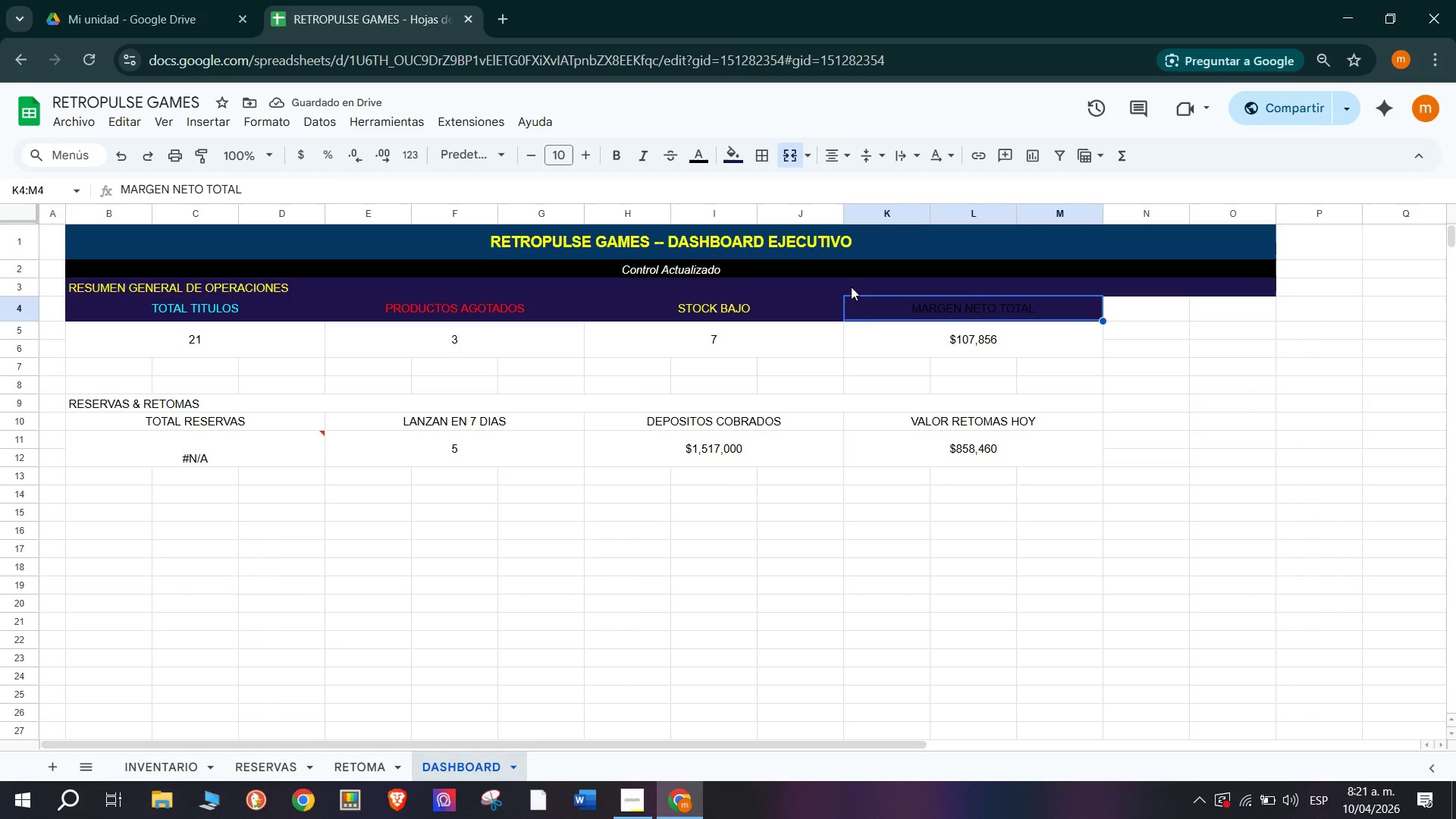 
wait(5.31)
 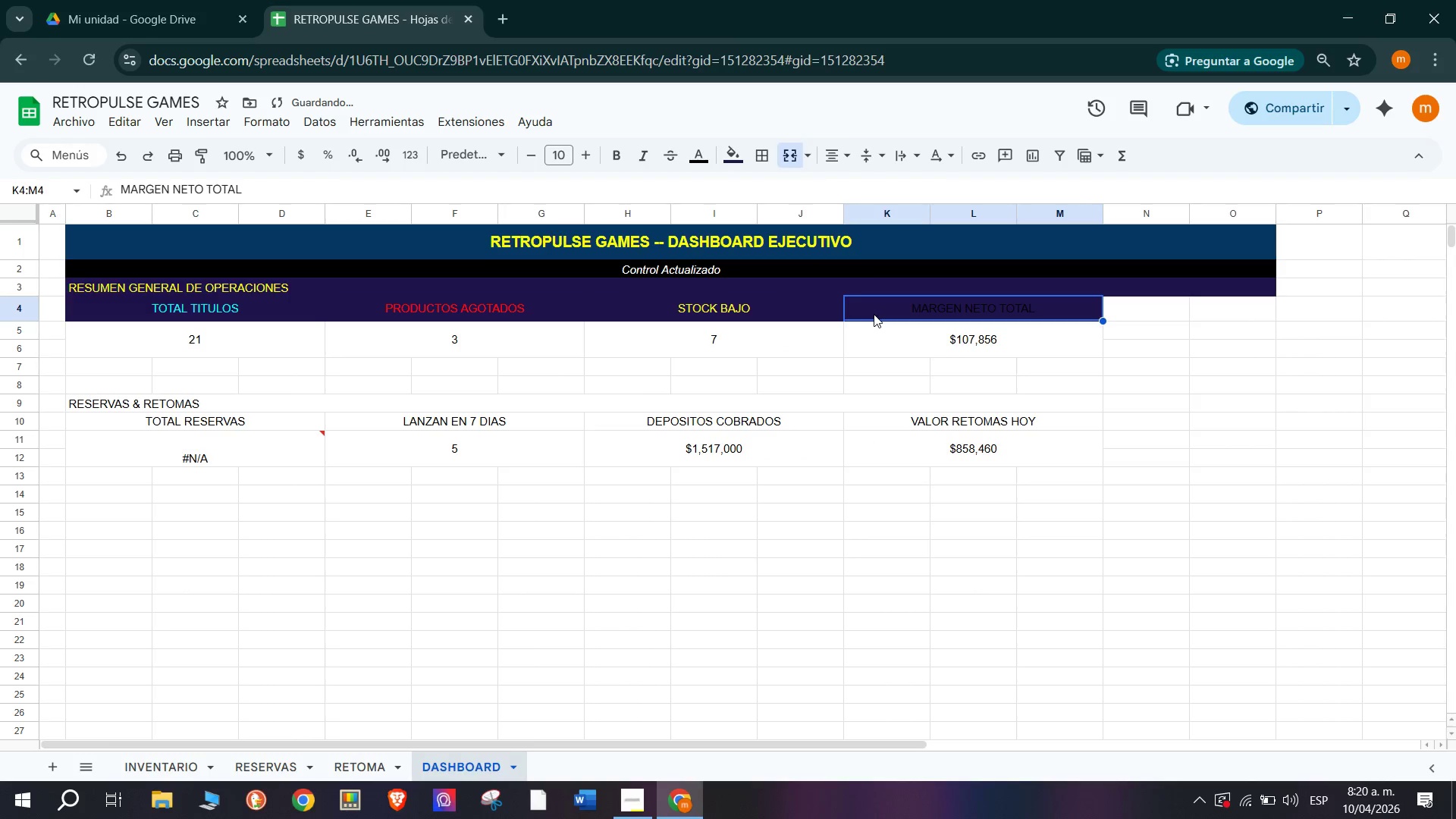 
left_click([706, 158])
 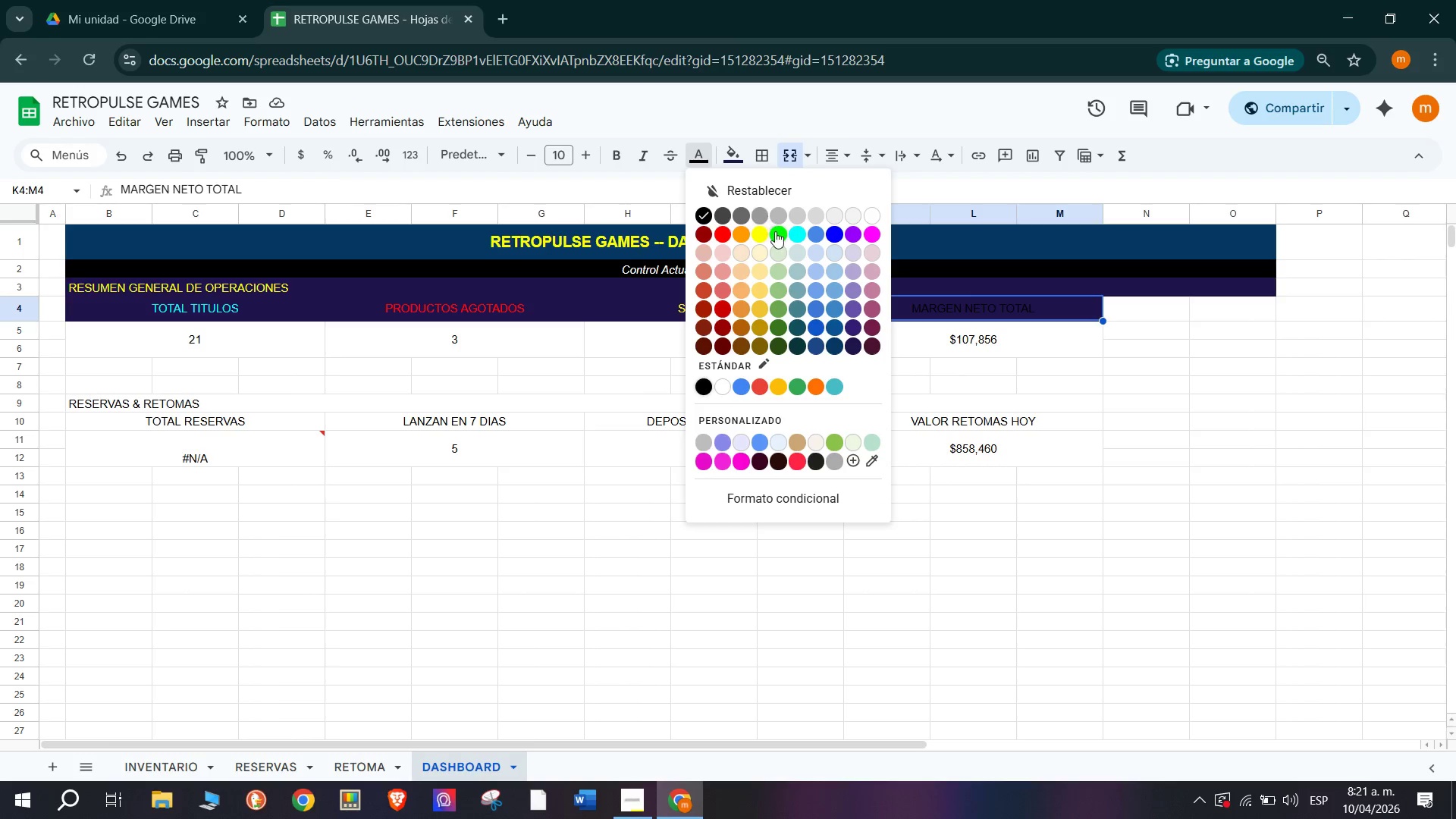 
left_click([777, 235])
 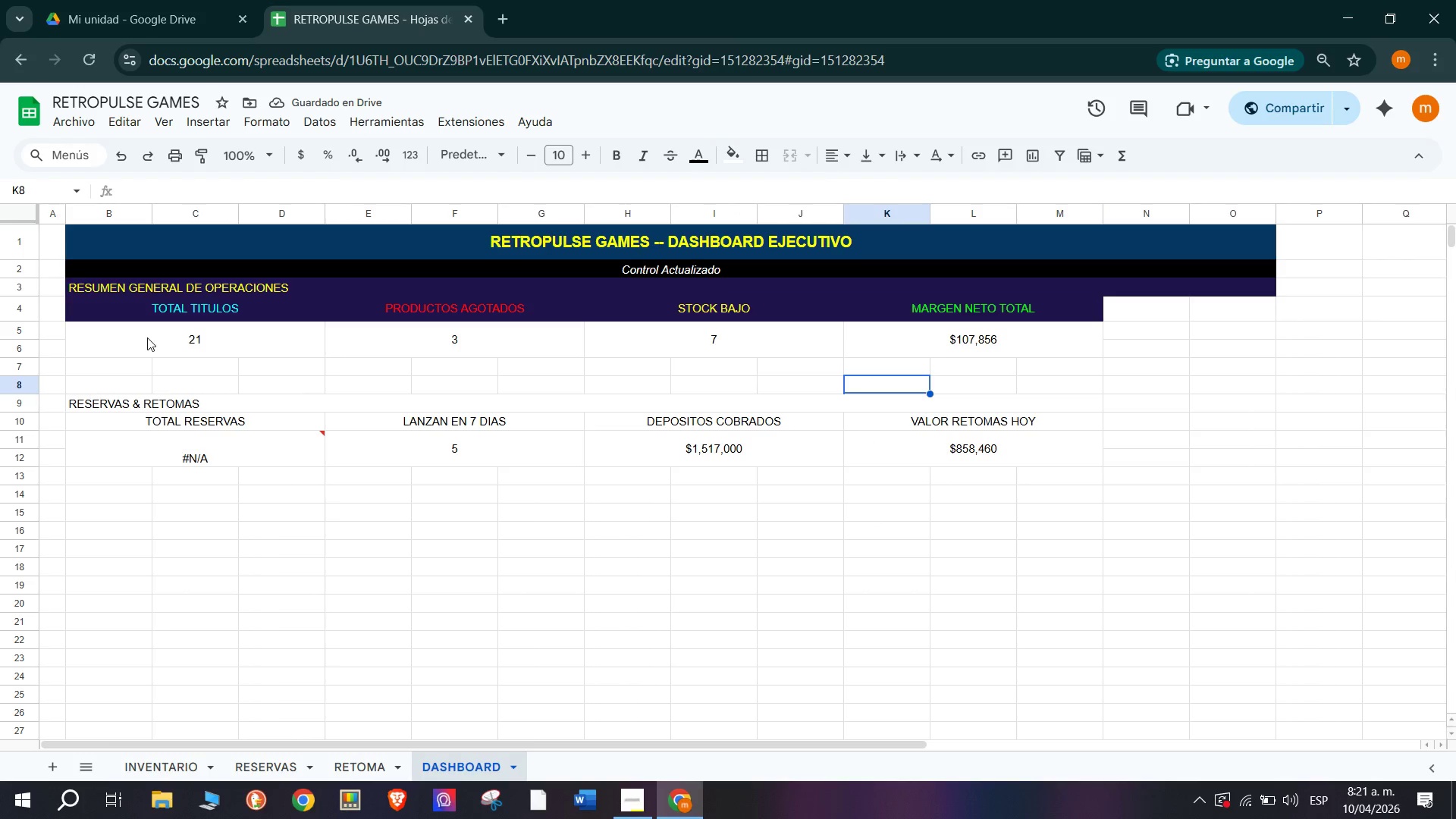 
left_click_drag(start_coordinate=[147, 337], to_coordinate=[966, 342])
 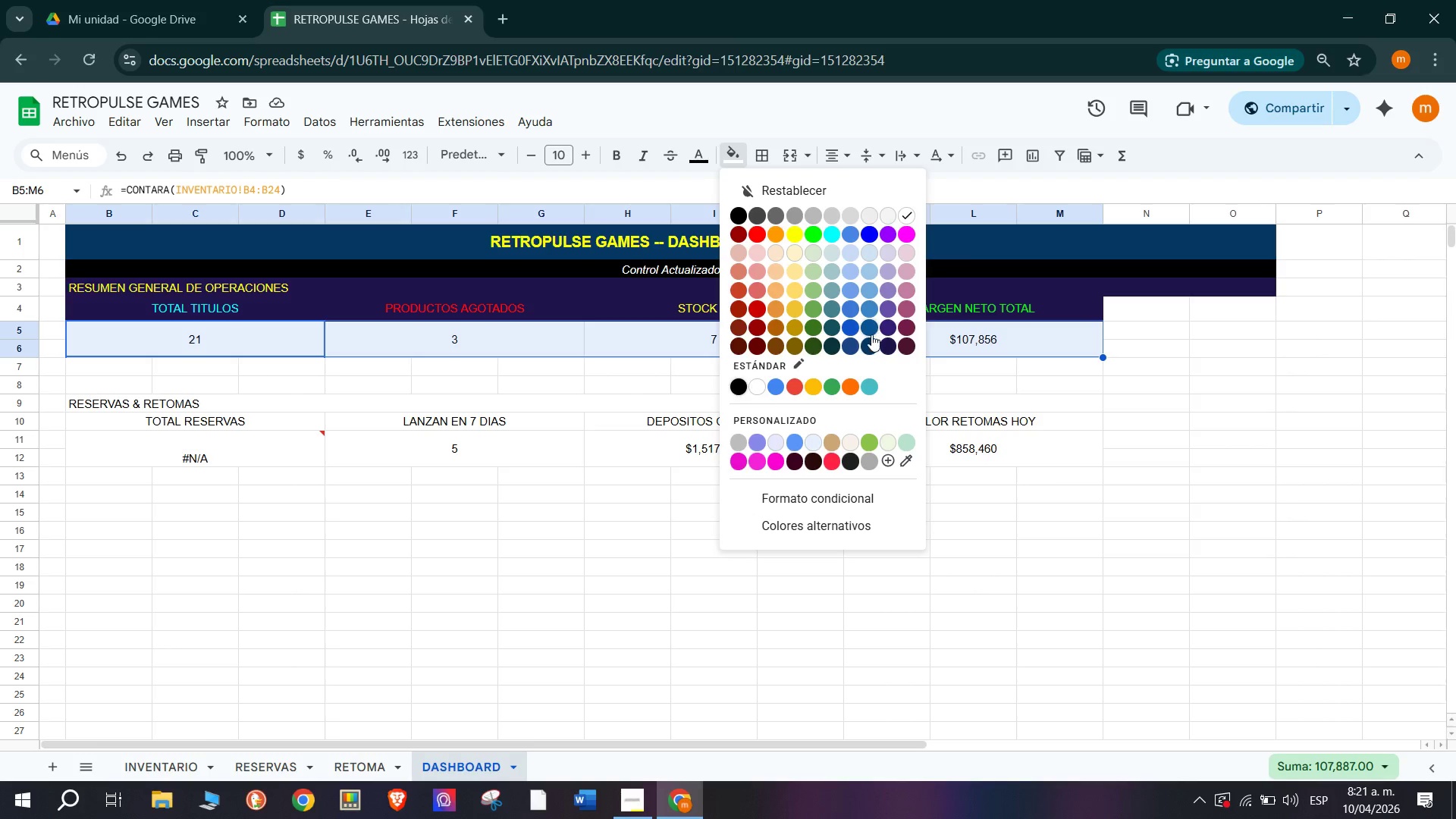 
double_click([738, 459])
 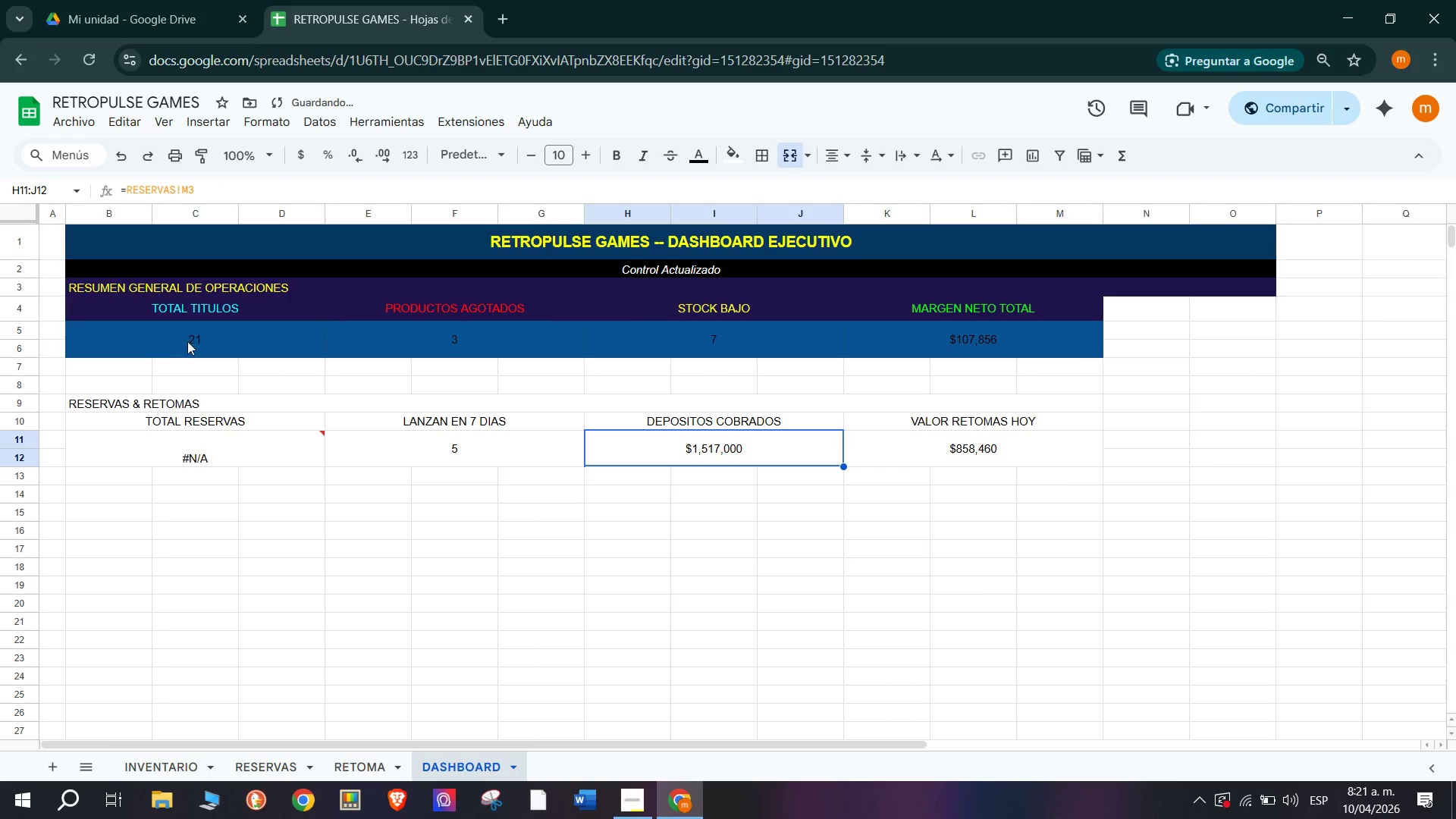 
left_click_drag(start_coordinate=[184, 331], to_coordinate=[899, 337])
 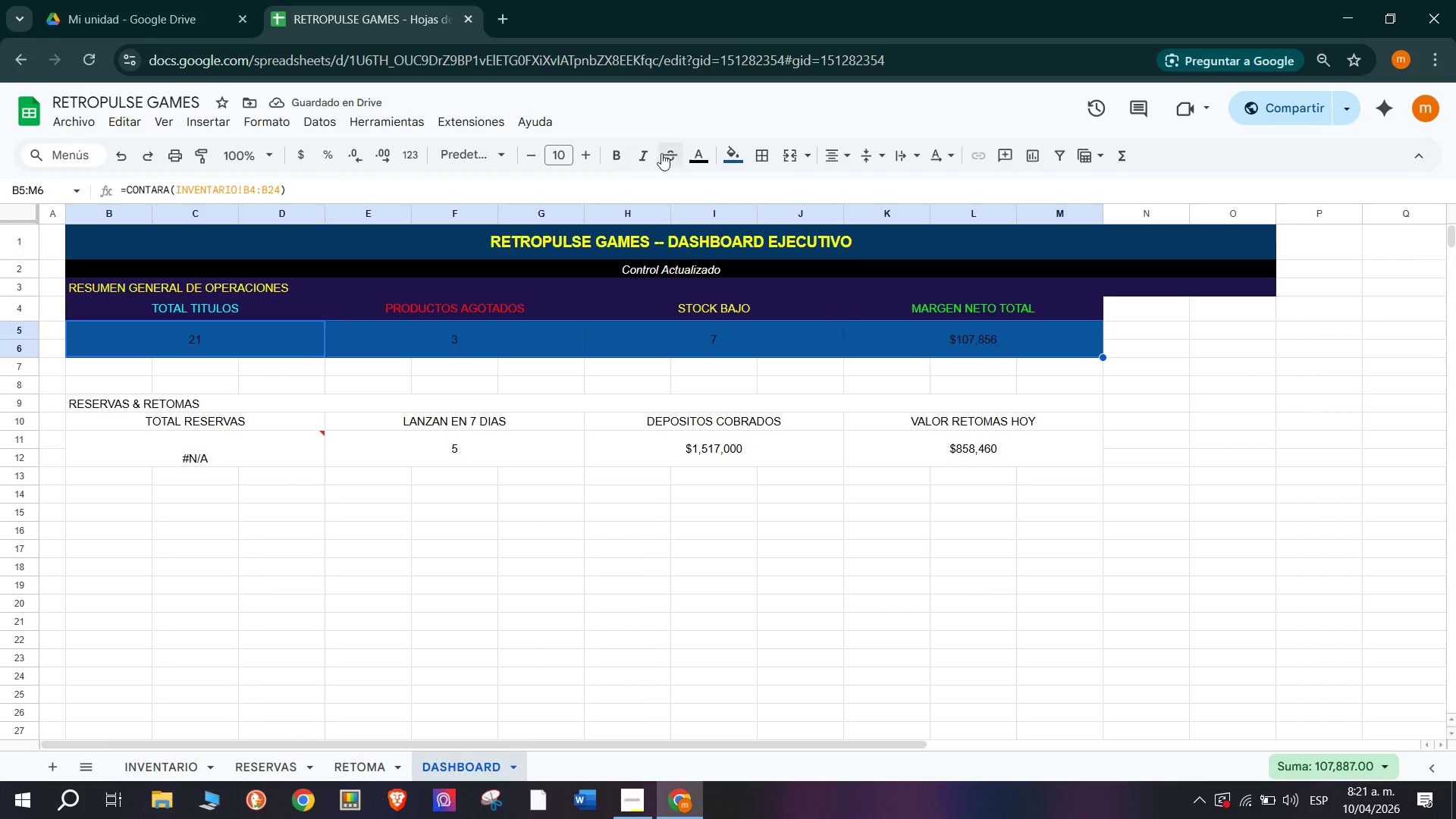 
left_click([692, 150])
 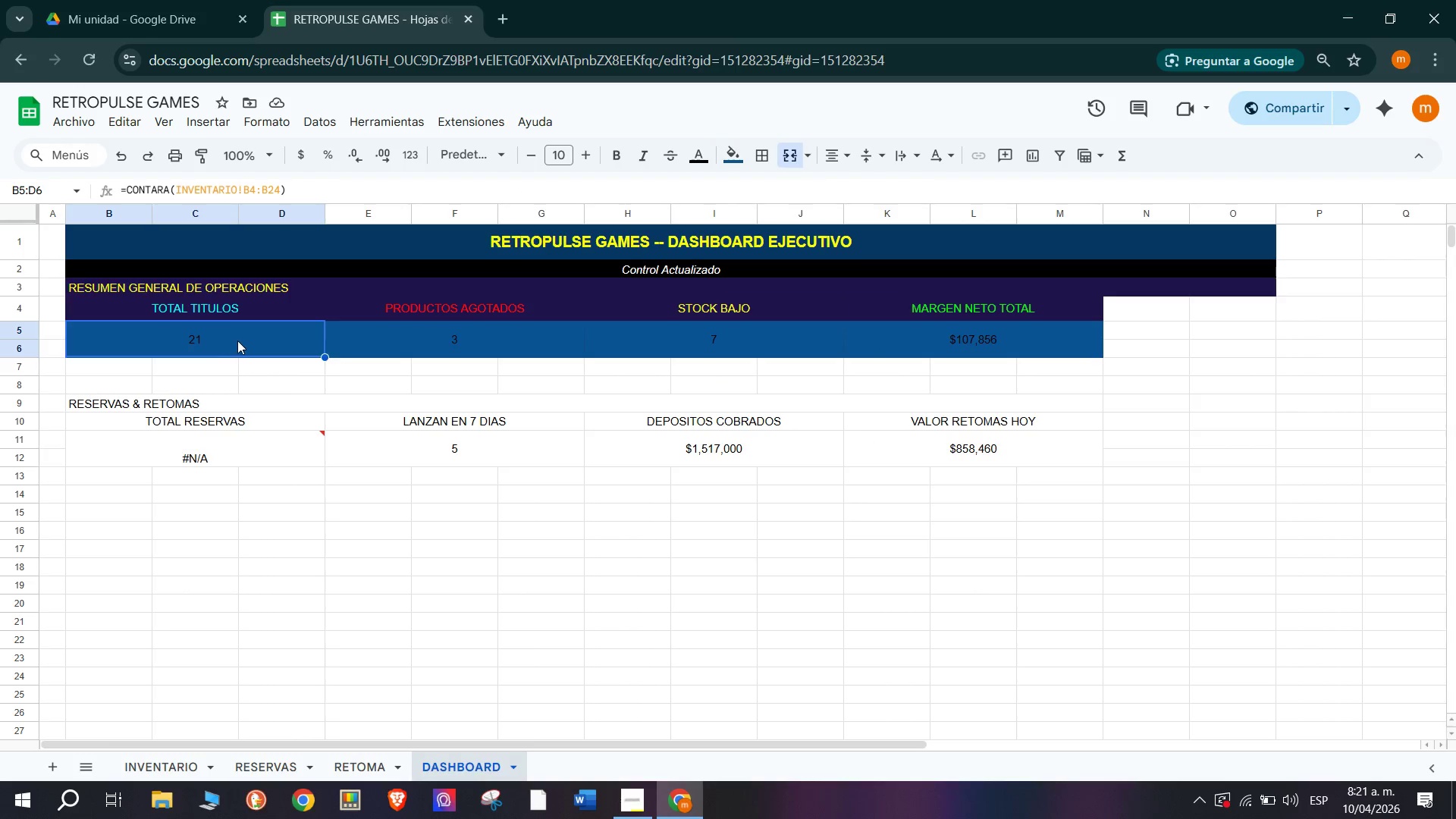 
left_click([728, 161])
 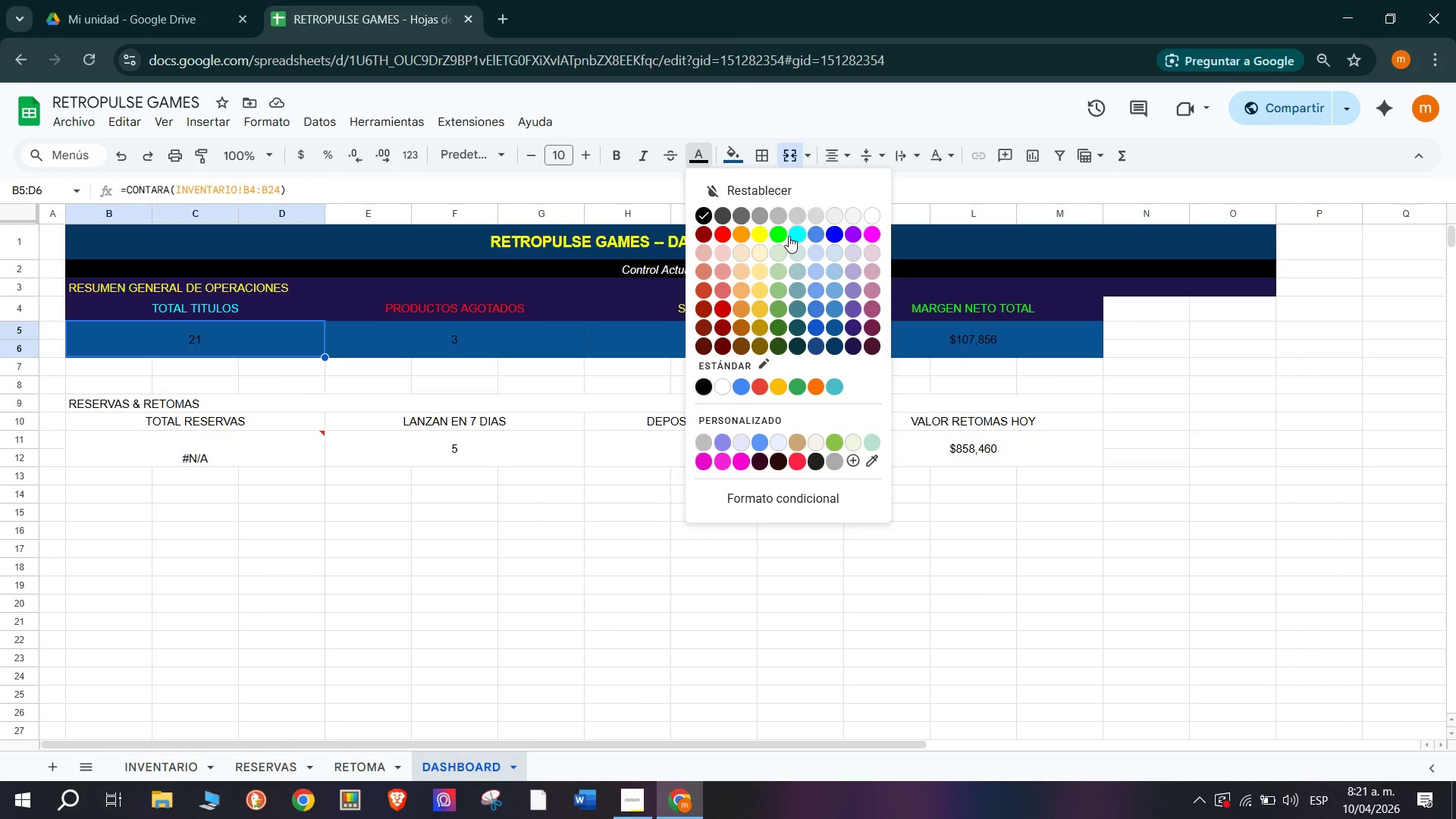 
left_click([799, 237])
 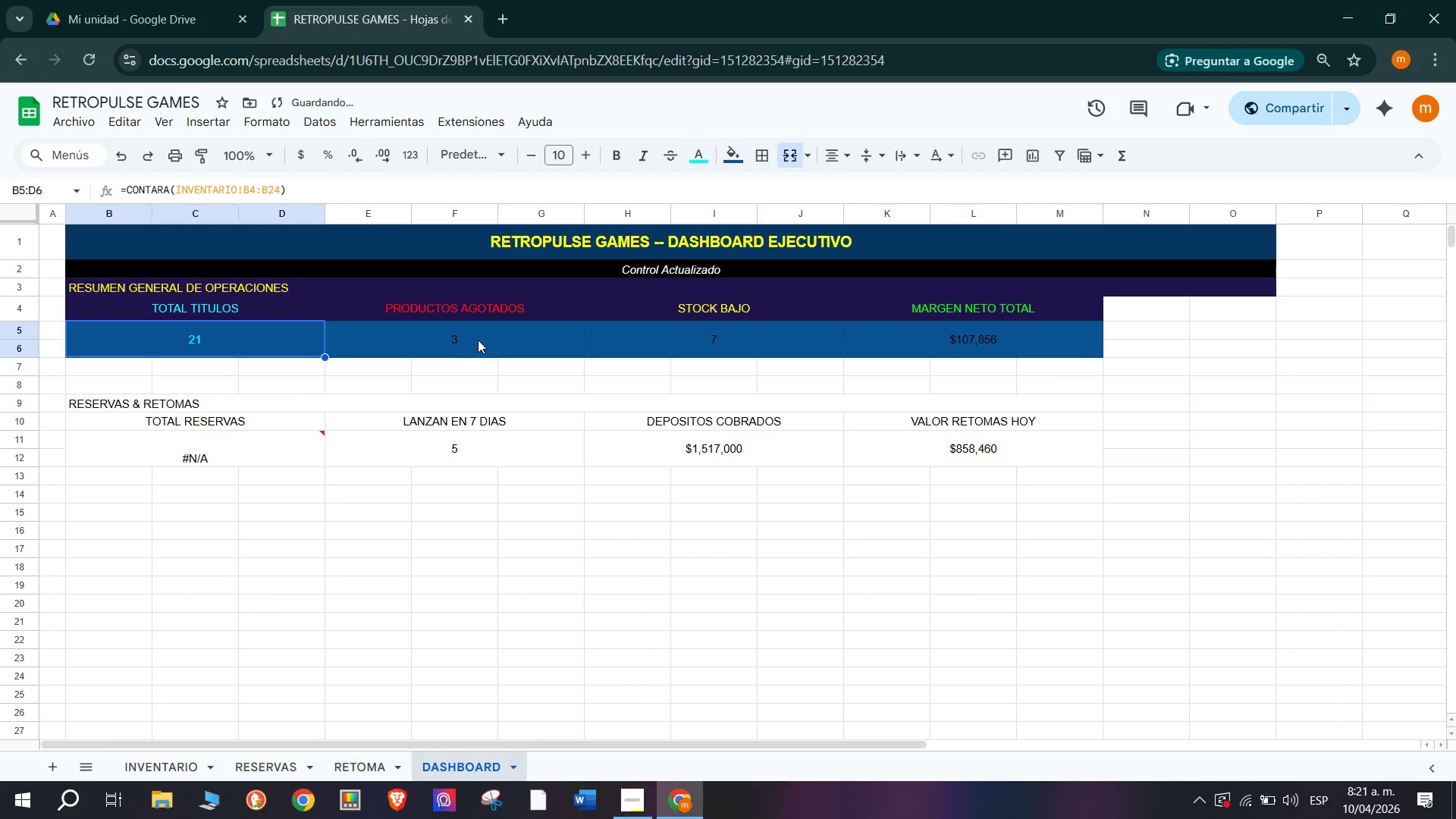 
left_click([478, 337])
 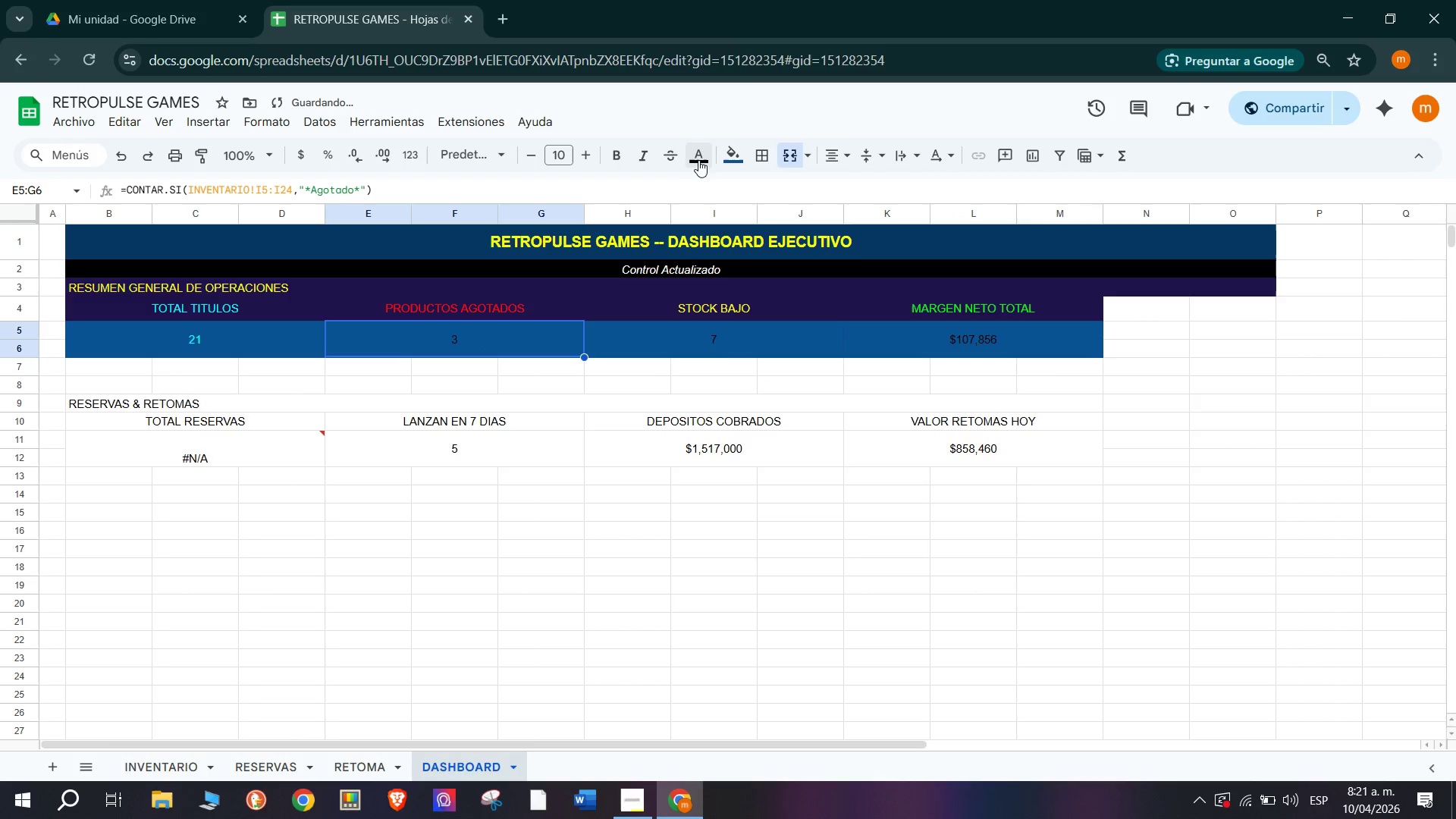 
left_click([703, 158])
 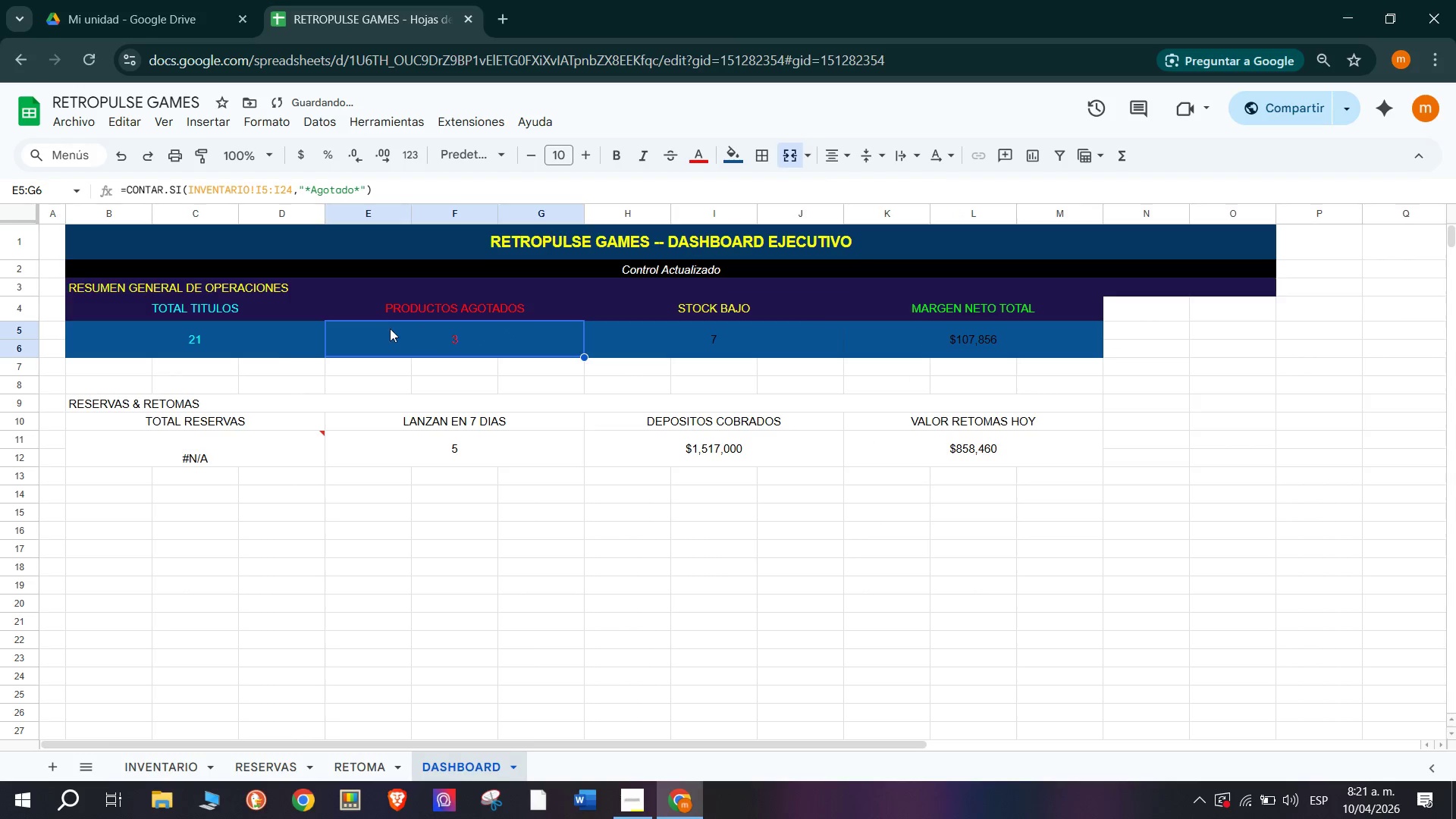 
left_click_drag(start_coordinate=[240, 333], to_coordinate=[903, 339])
 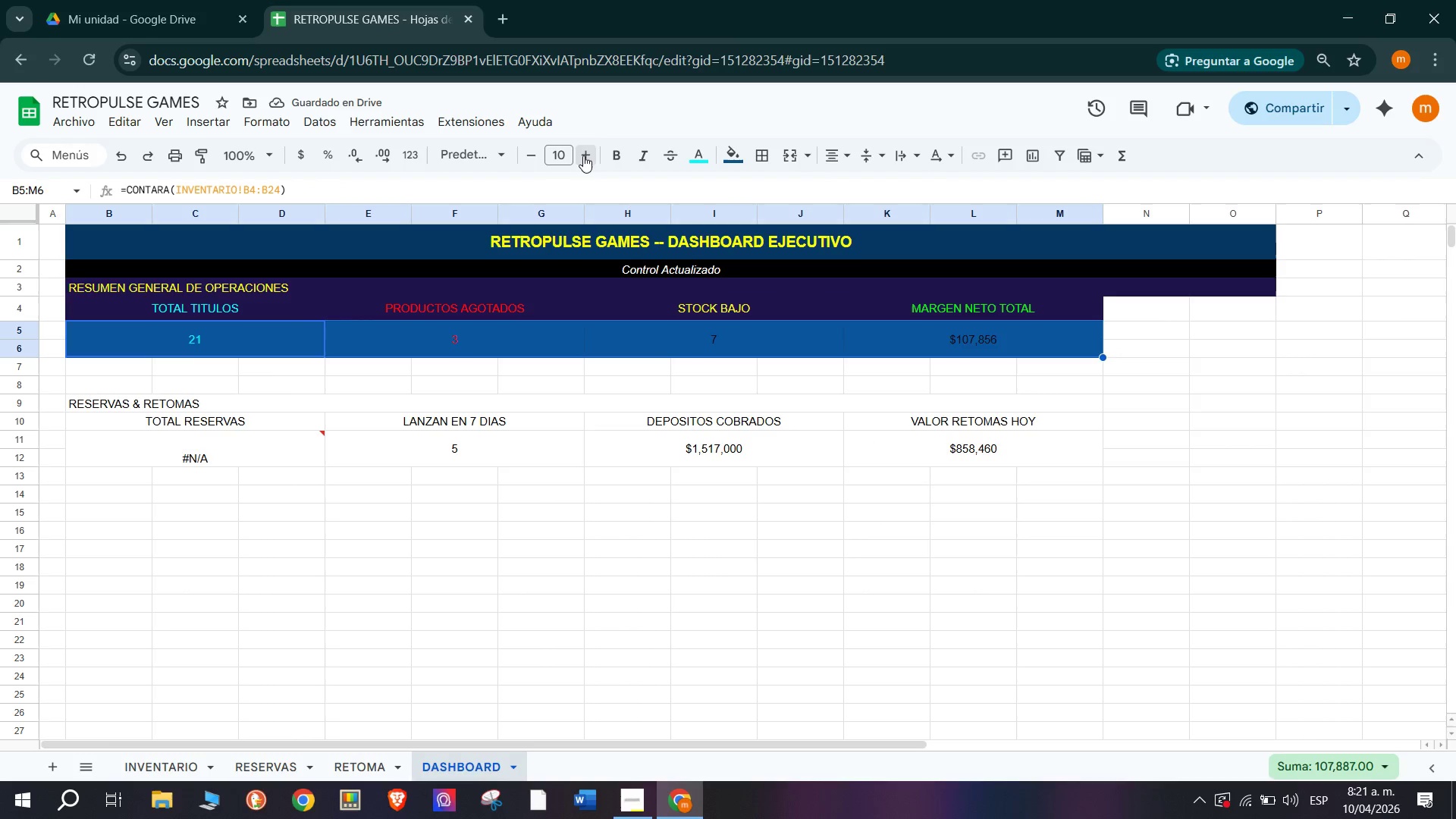 
double_click([583, 155])
 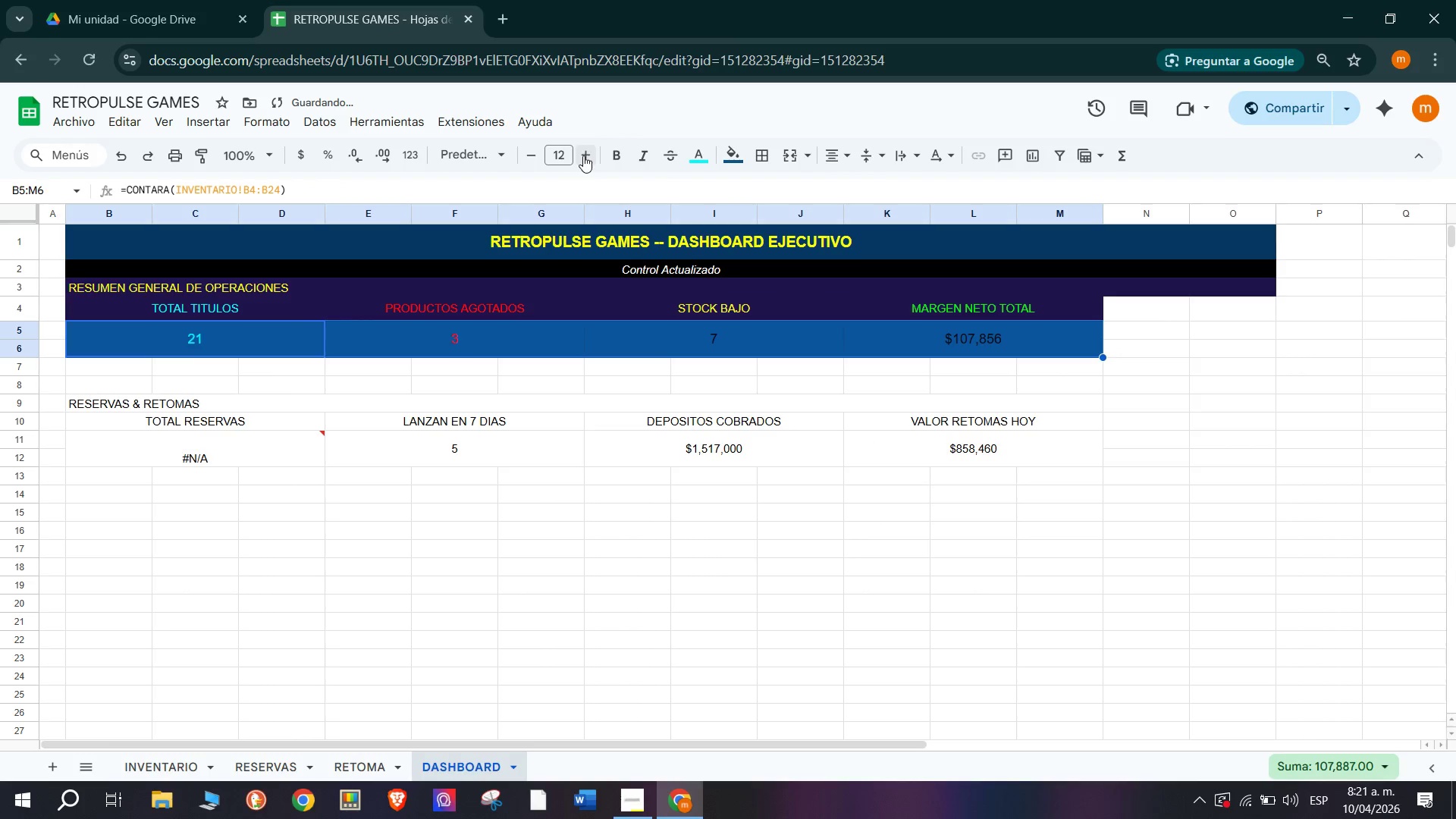 
triple_click([583, 155])
 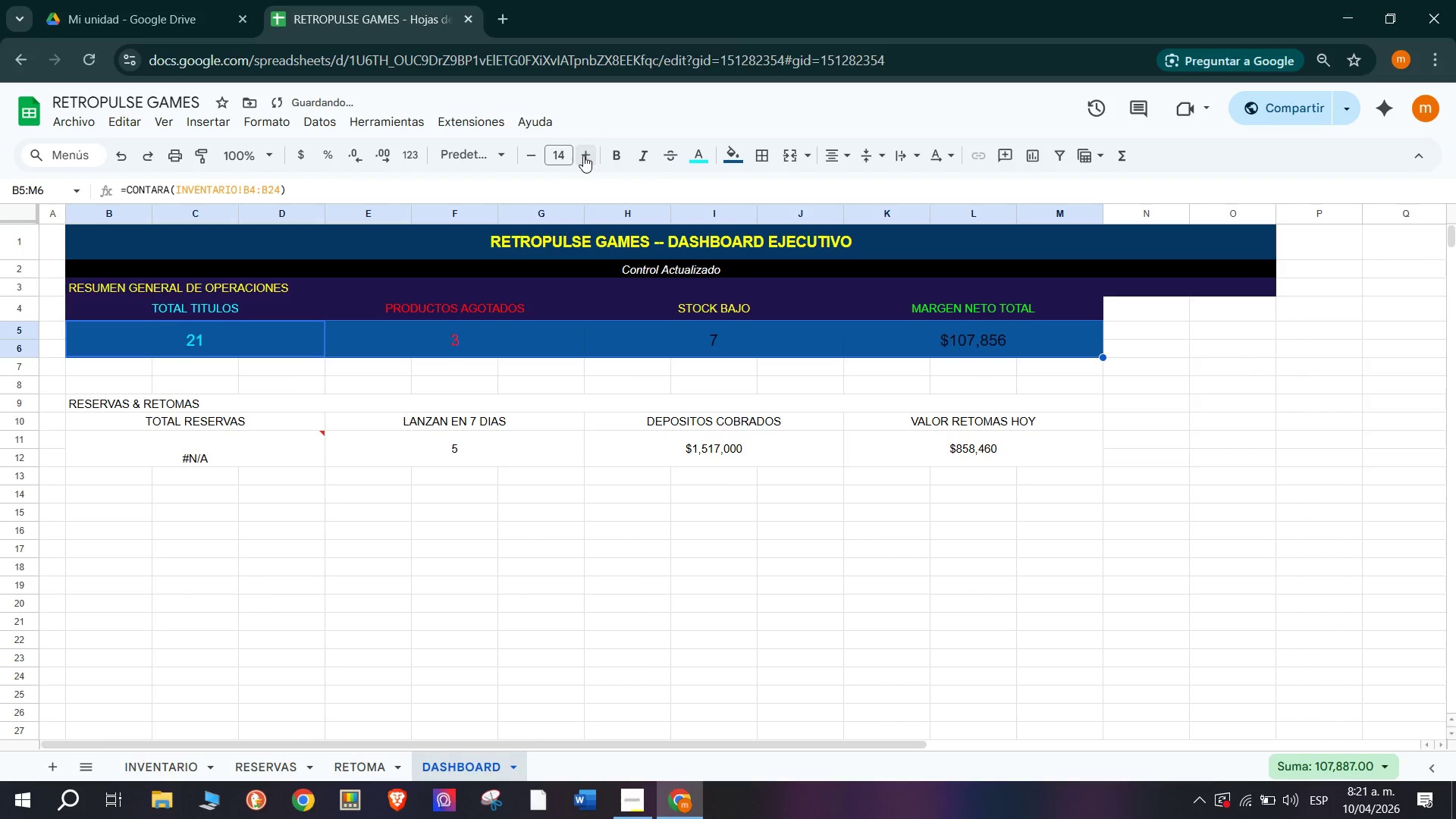 
double_click([583, 155])
 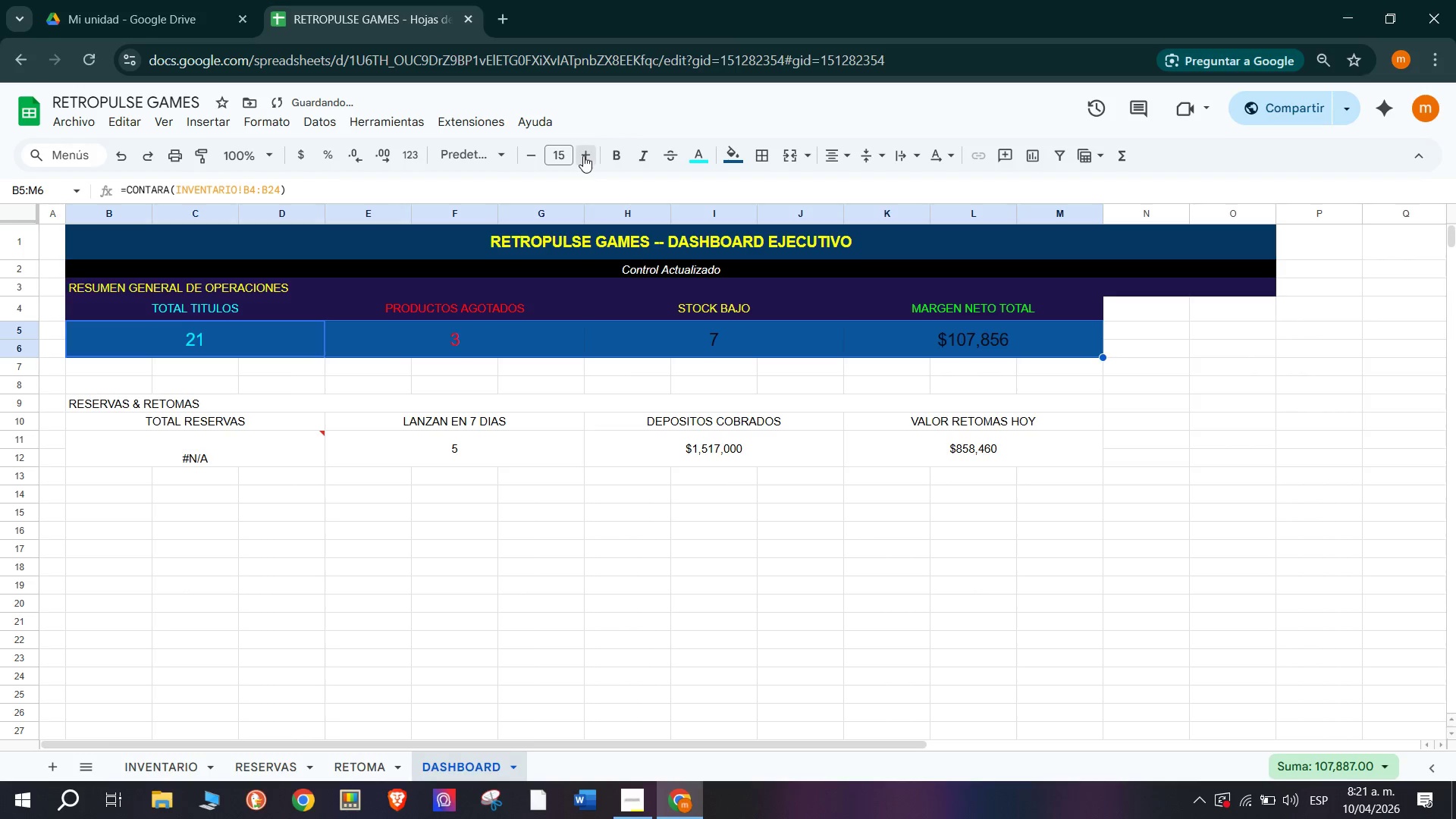 
triple_click([583, 155])
 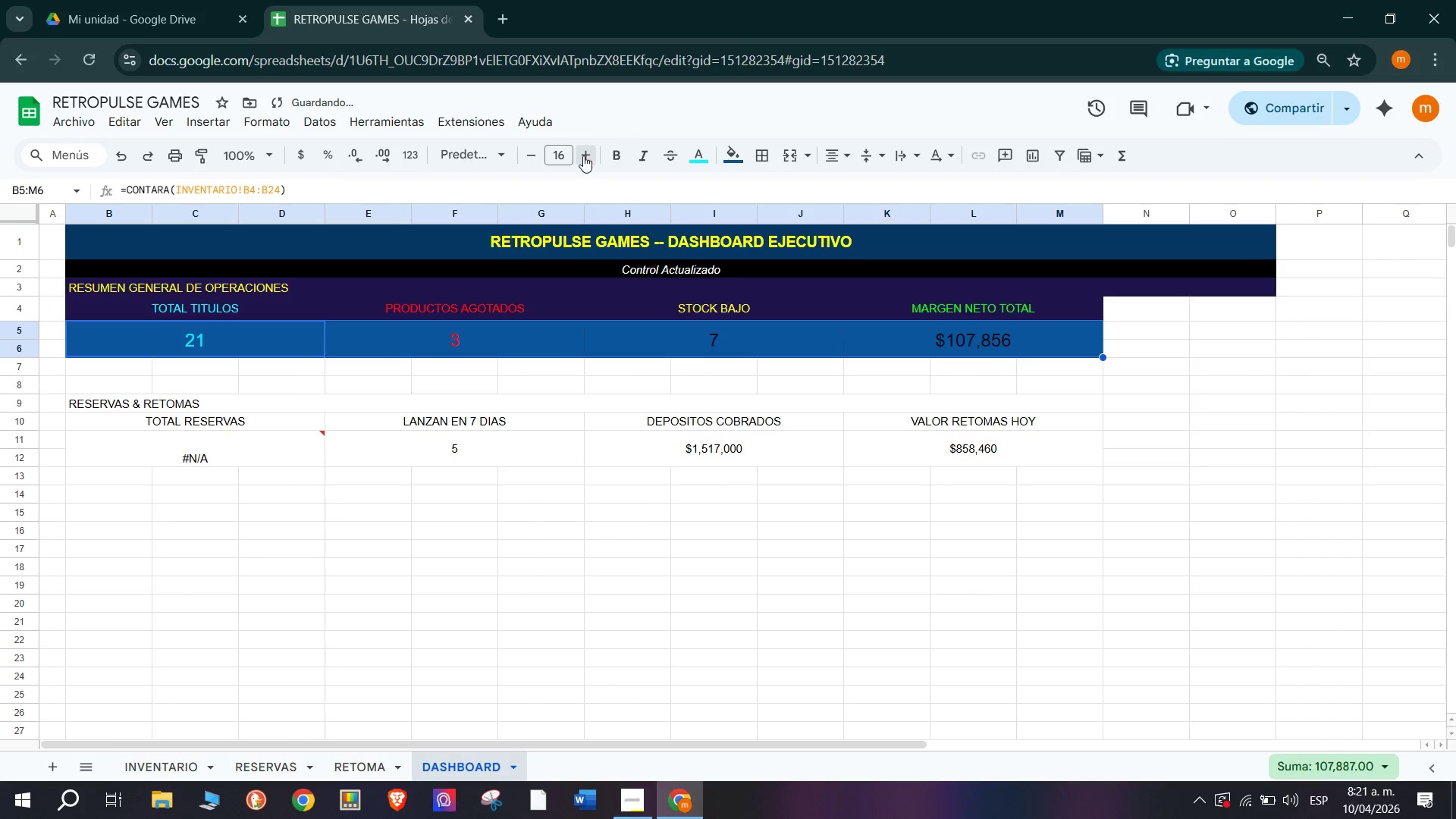 
triple_click([583, 155])
 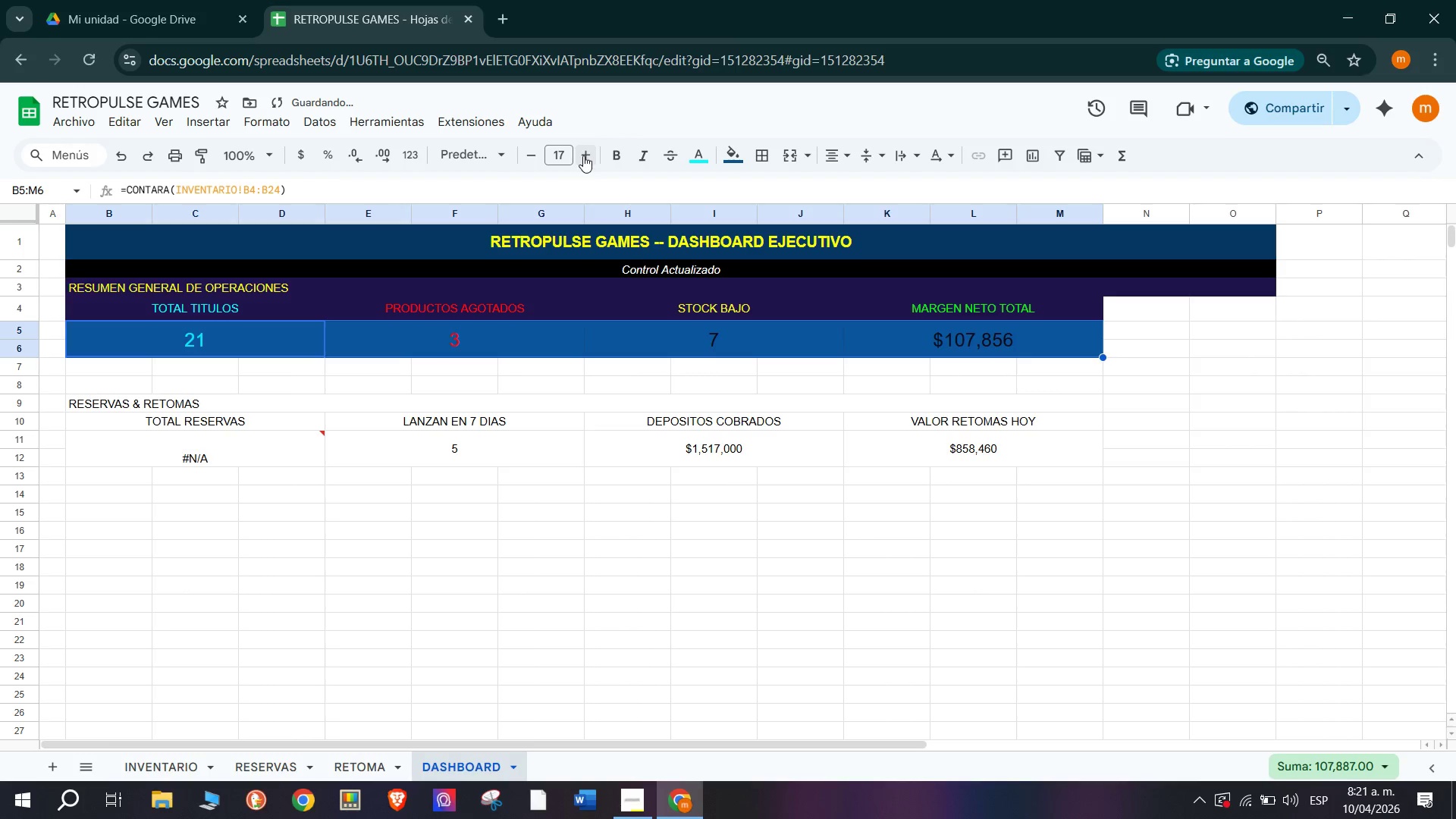 
triple_click([583, 155])
 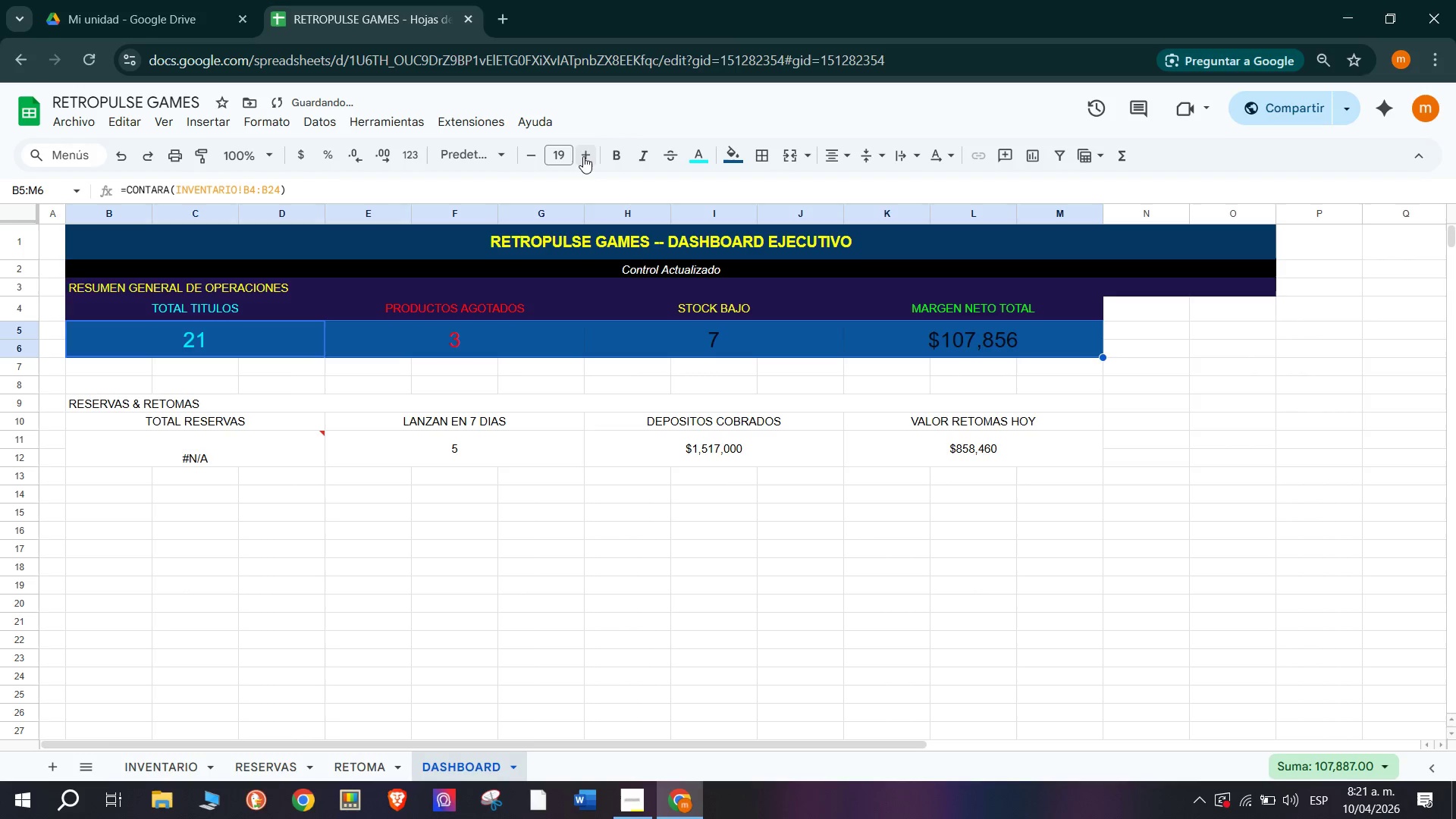 
triple_click([583, 156])
 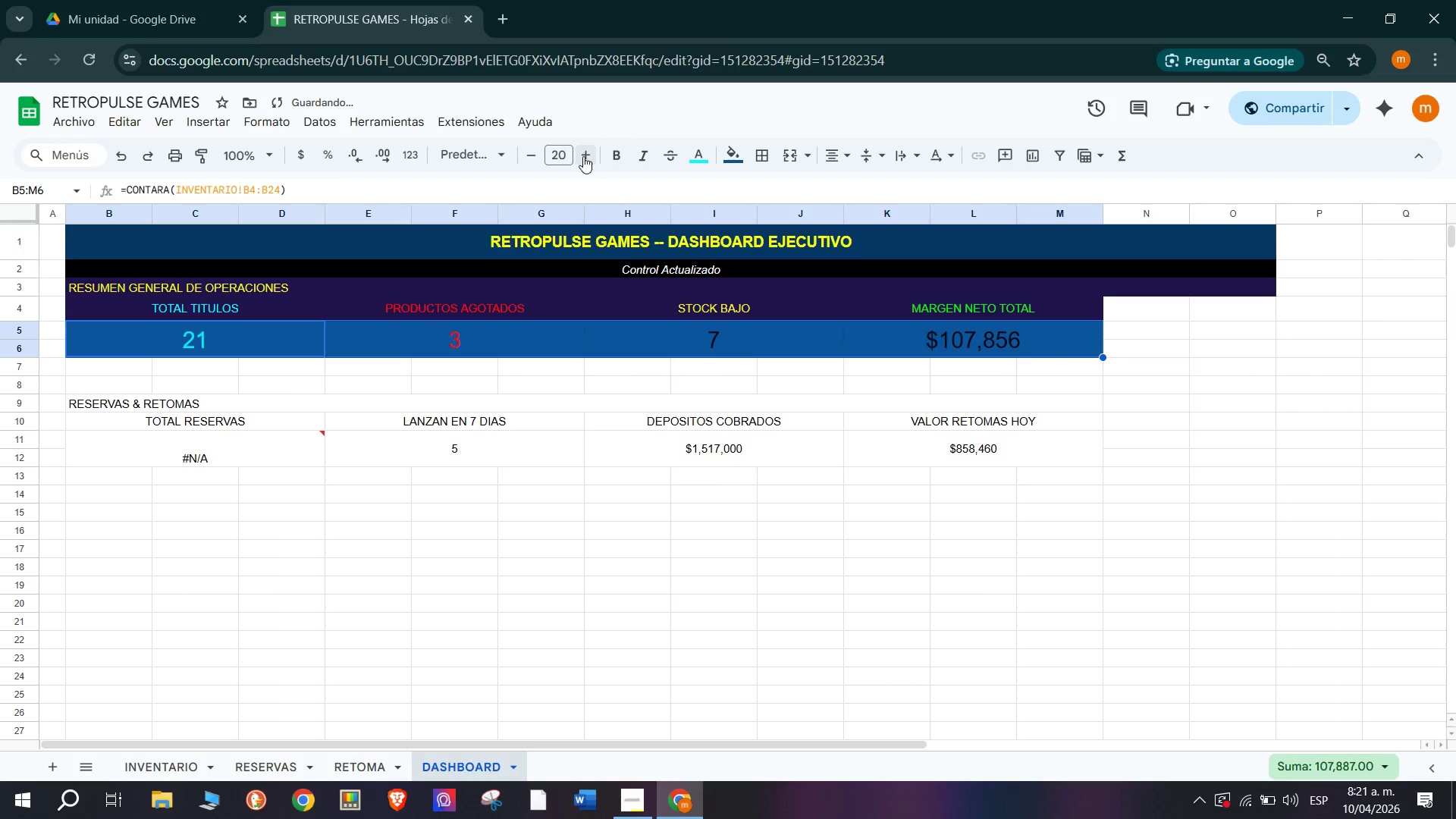 
triple_click([583, 156])
 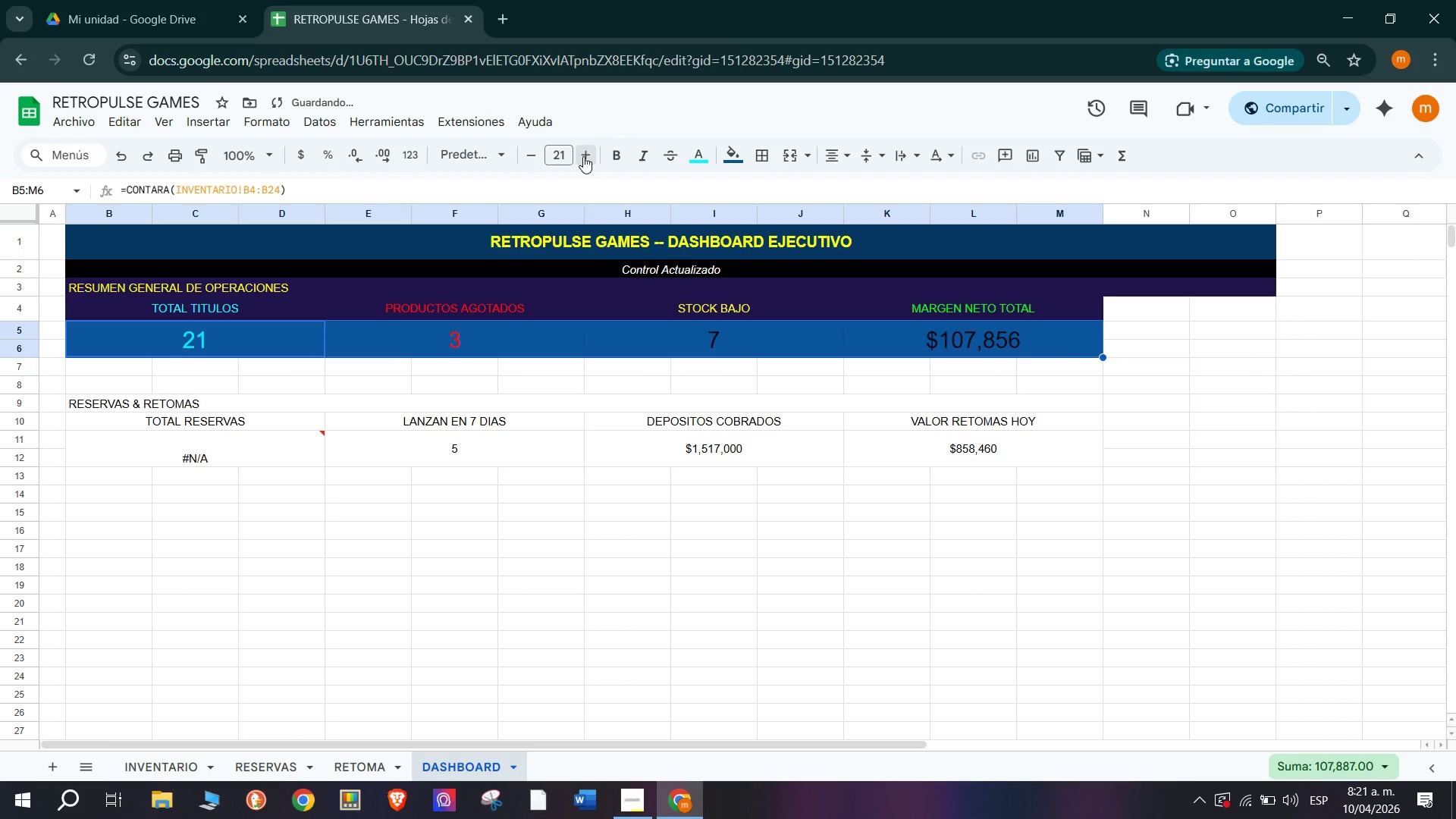 
triple_click([583, 156])
 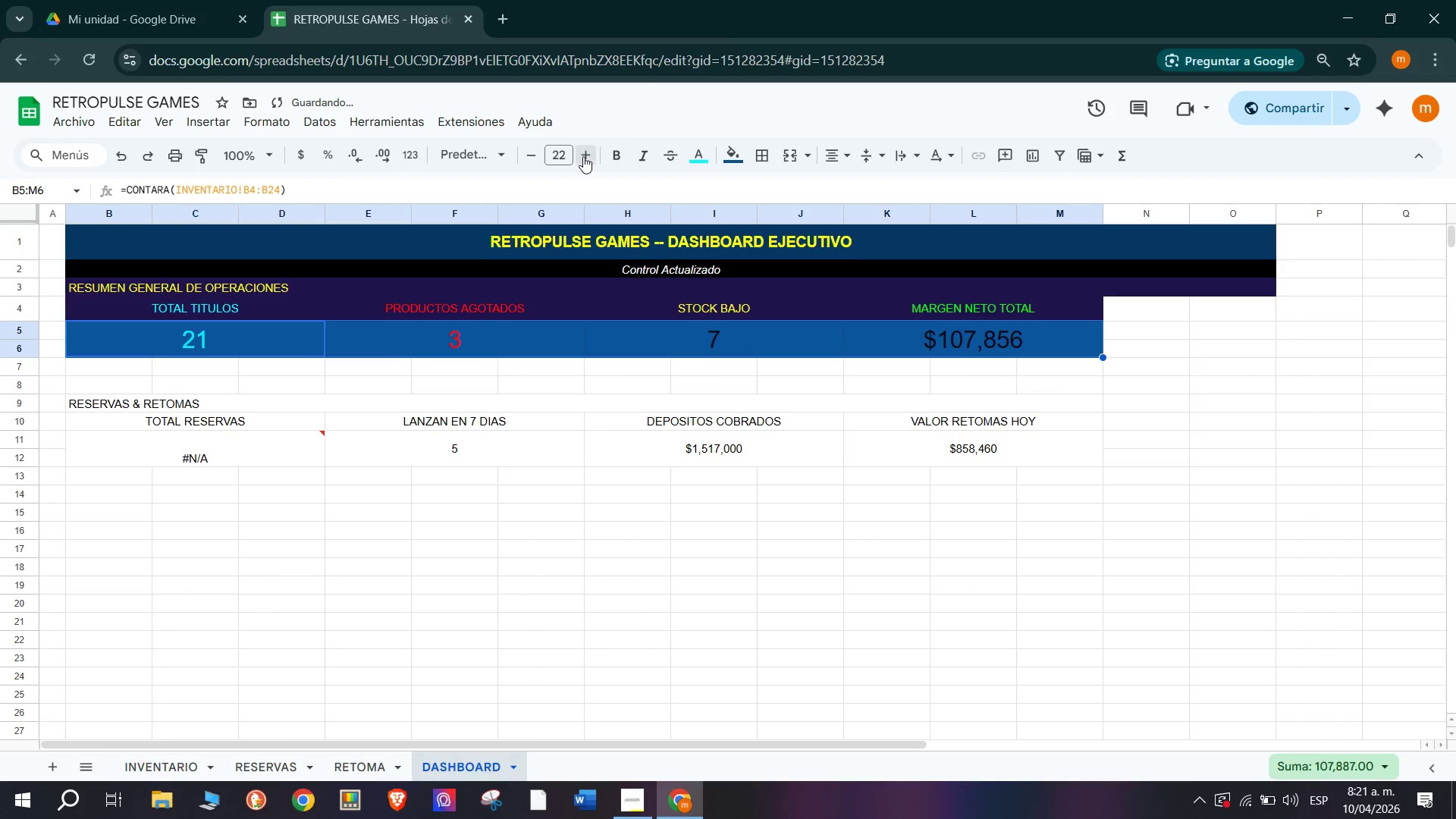 
triple_click([583, 156])
 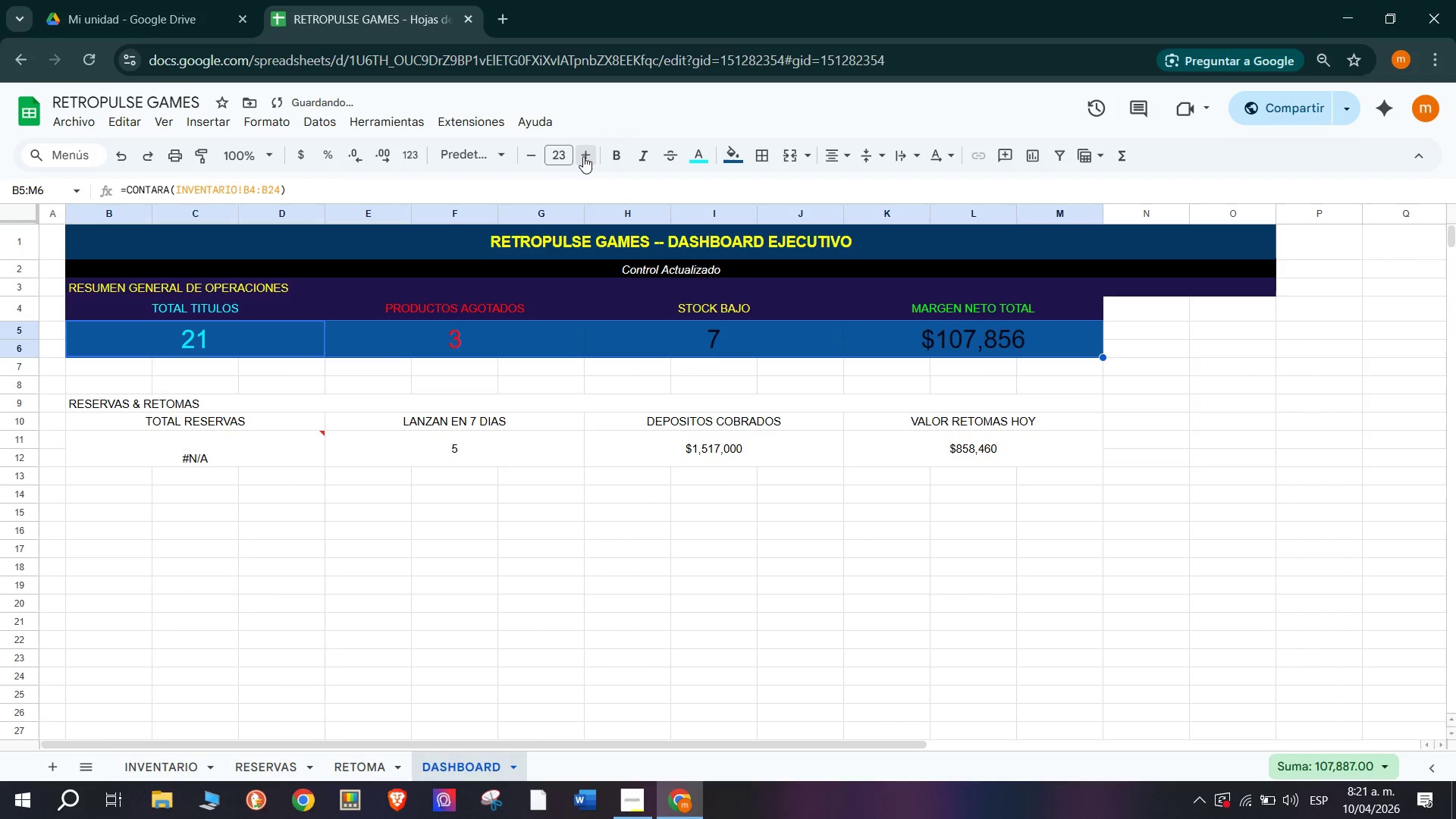 
triple_click([583, 156])
 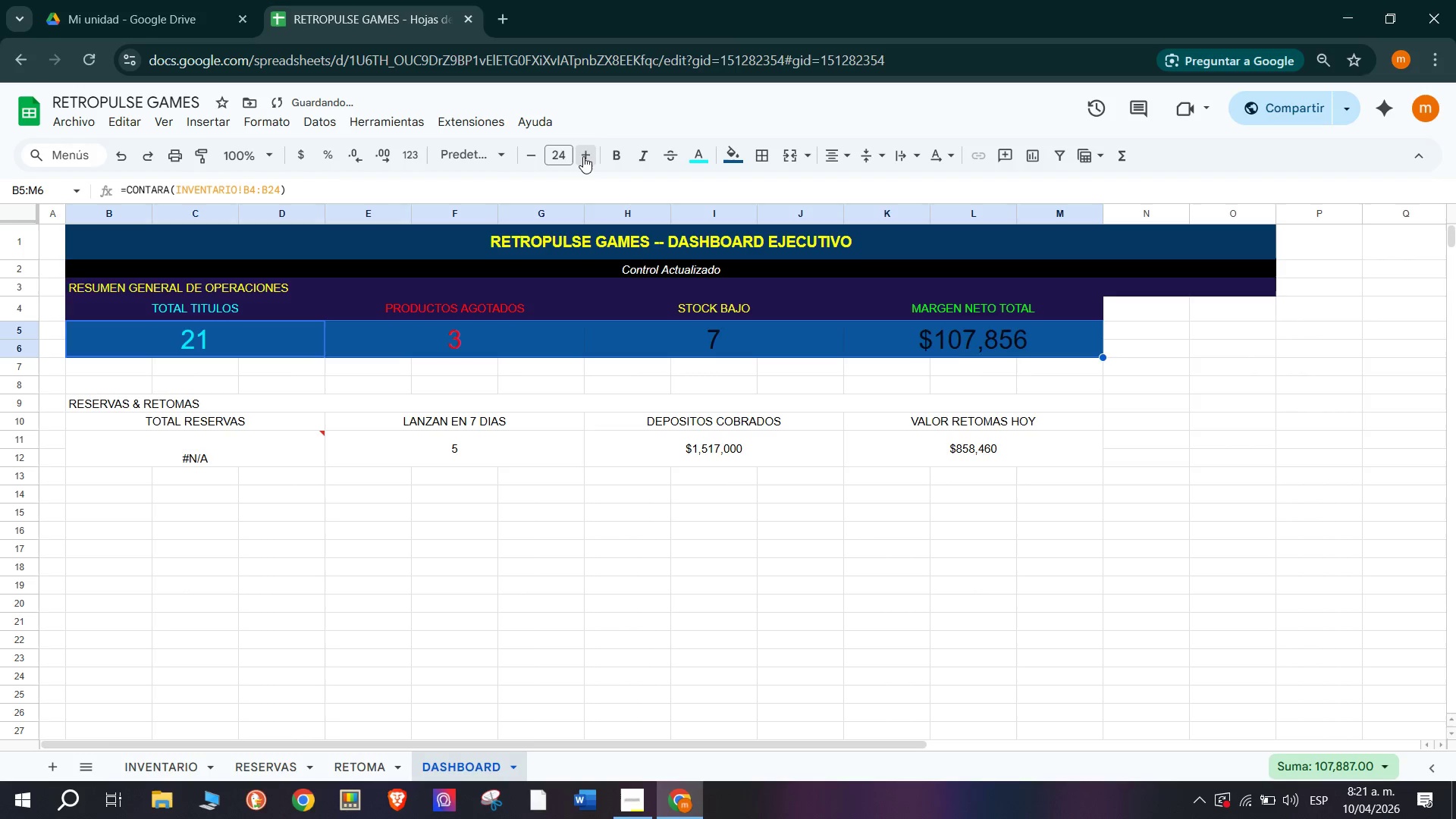 
triple_click([583, 156])
 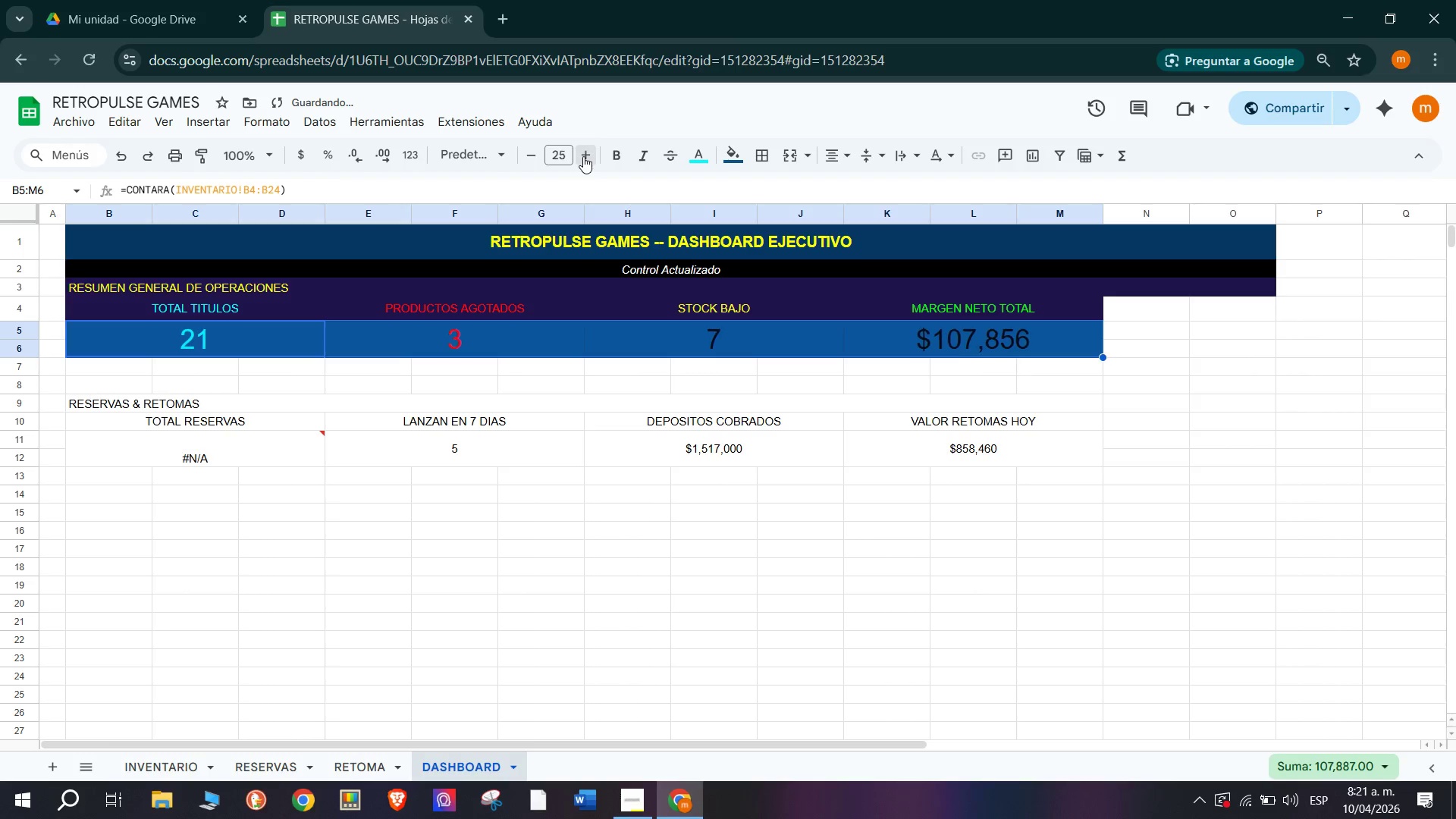 
triple_click([583, 156])
 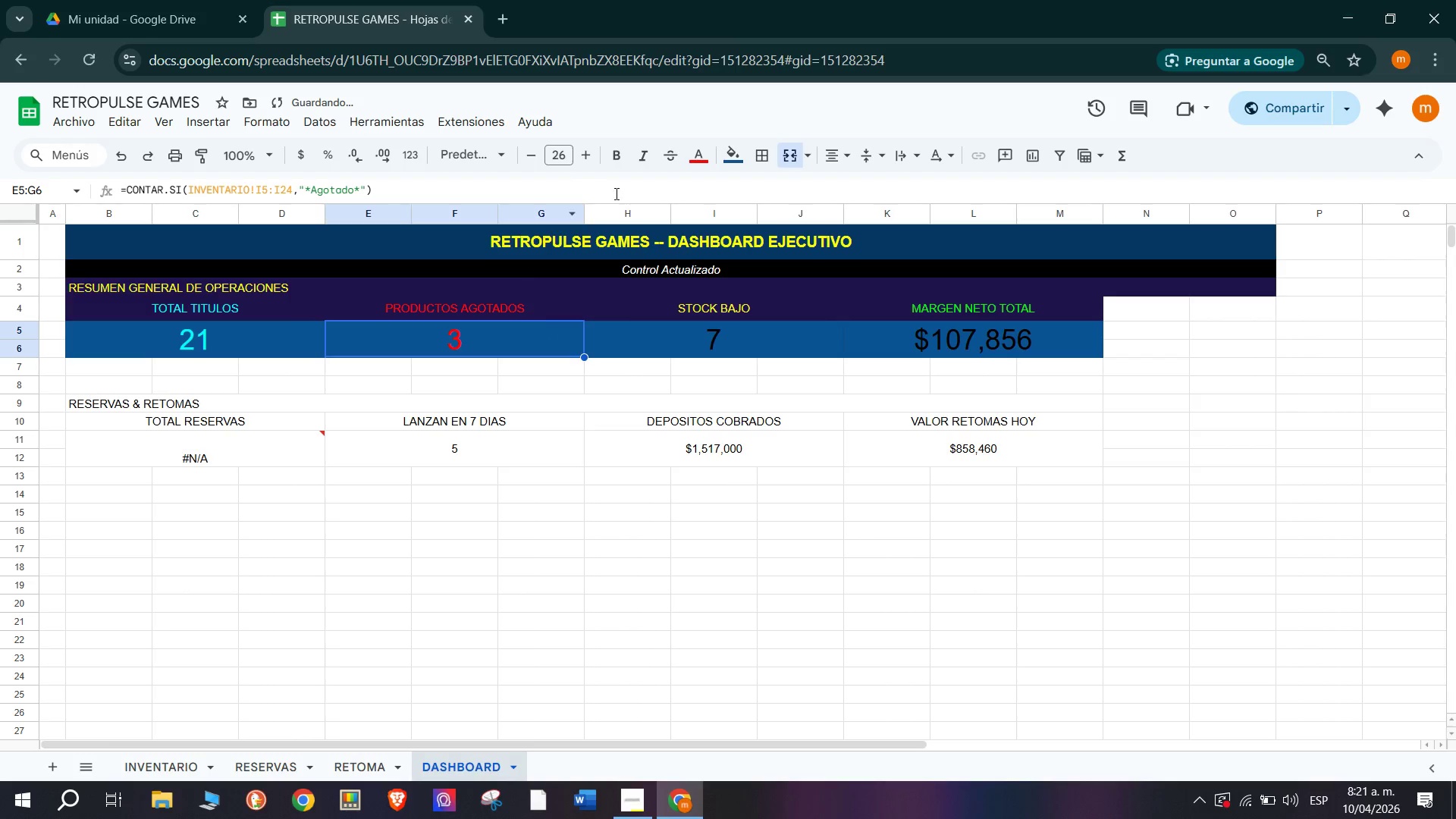 
left_click([648, 334])
 